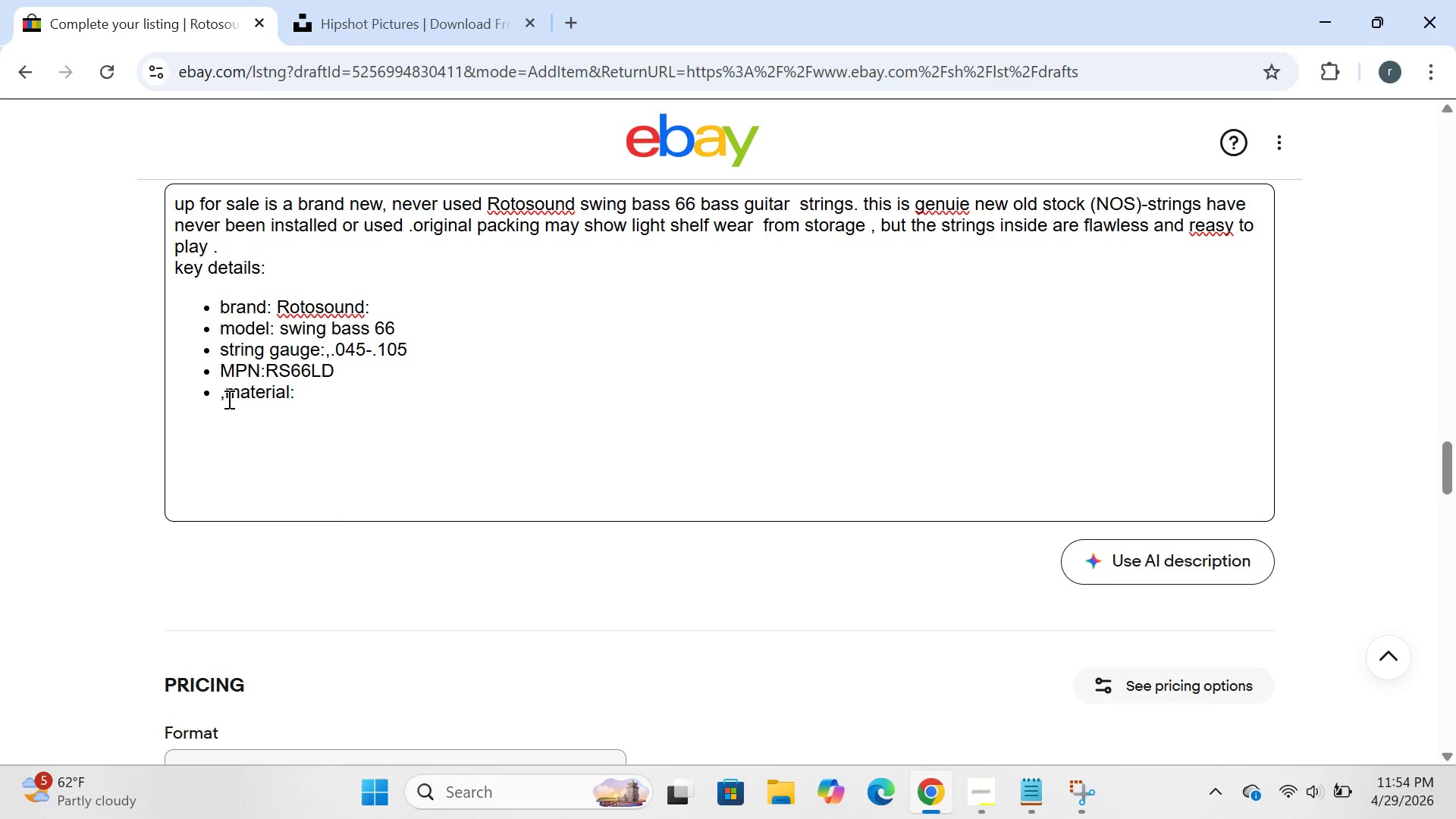 
key(Backspace)
 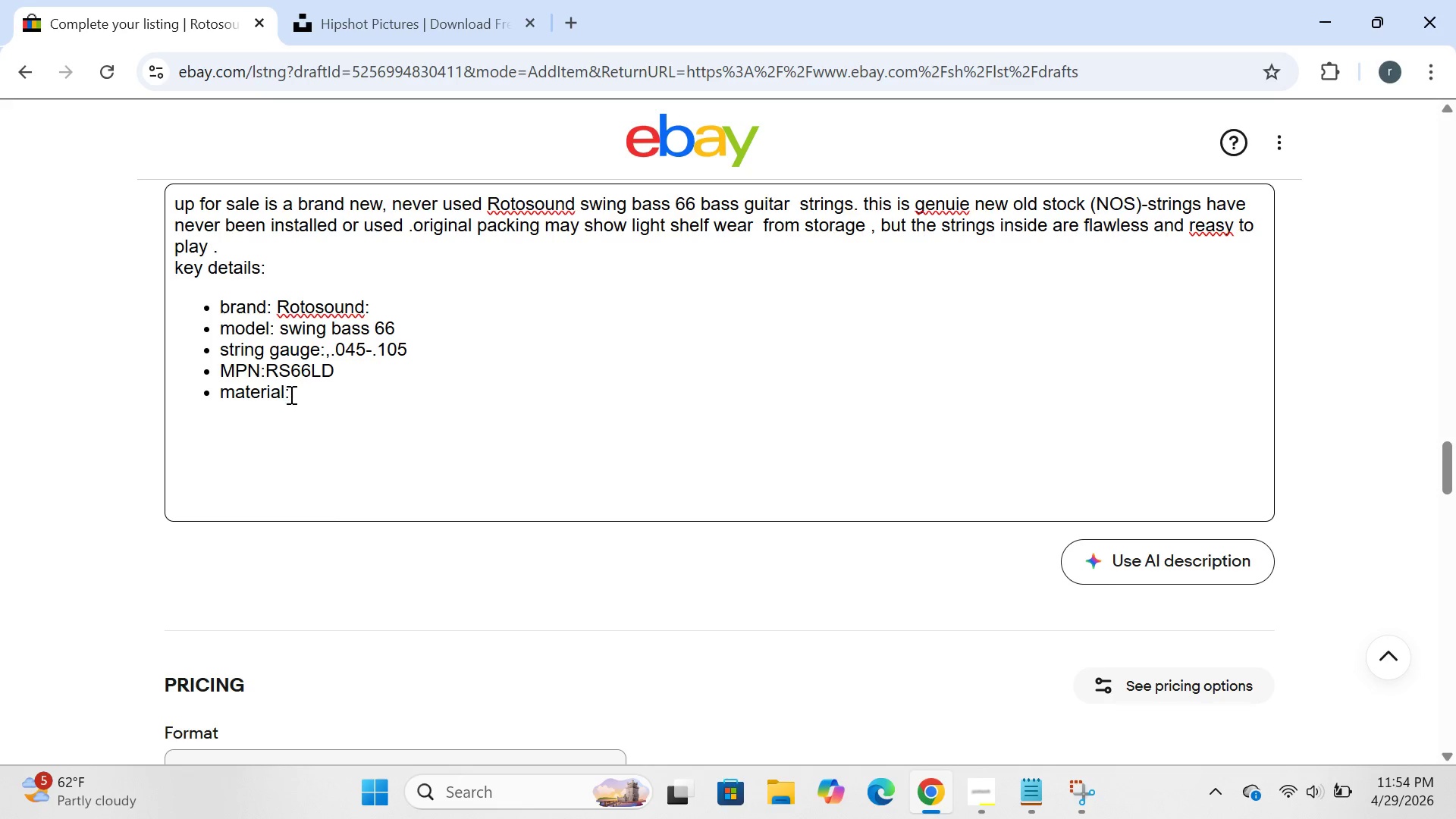 
left_click([294, 396])
 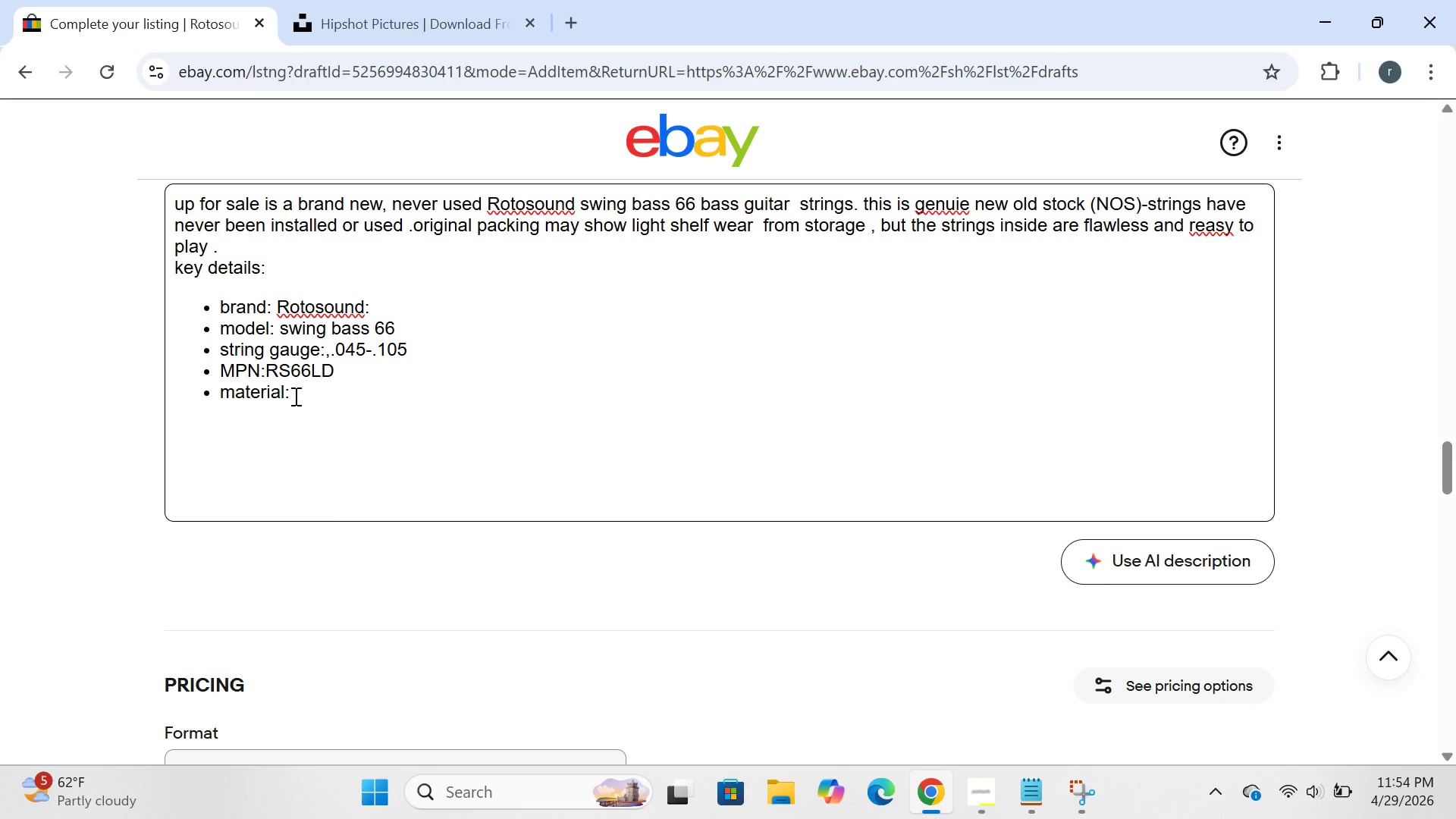 
type(stainless steel)
 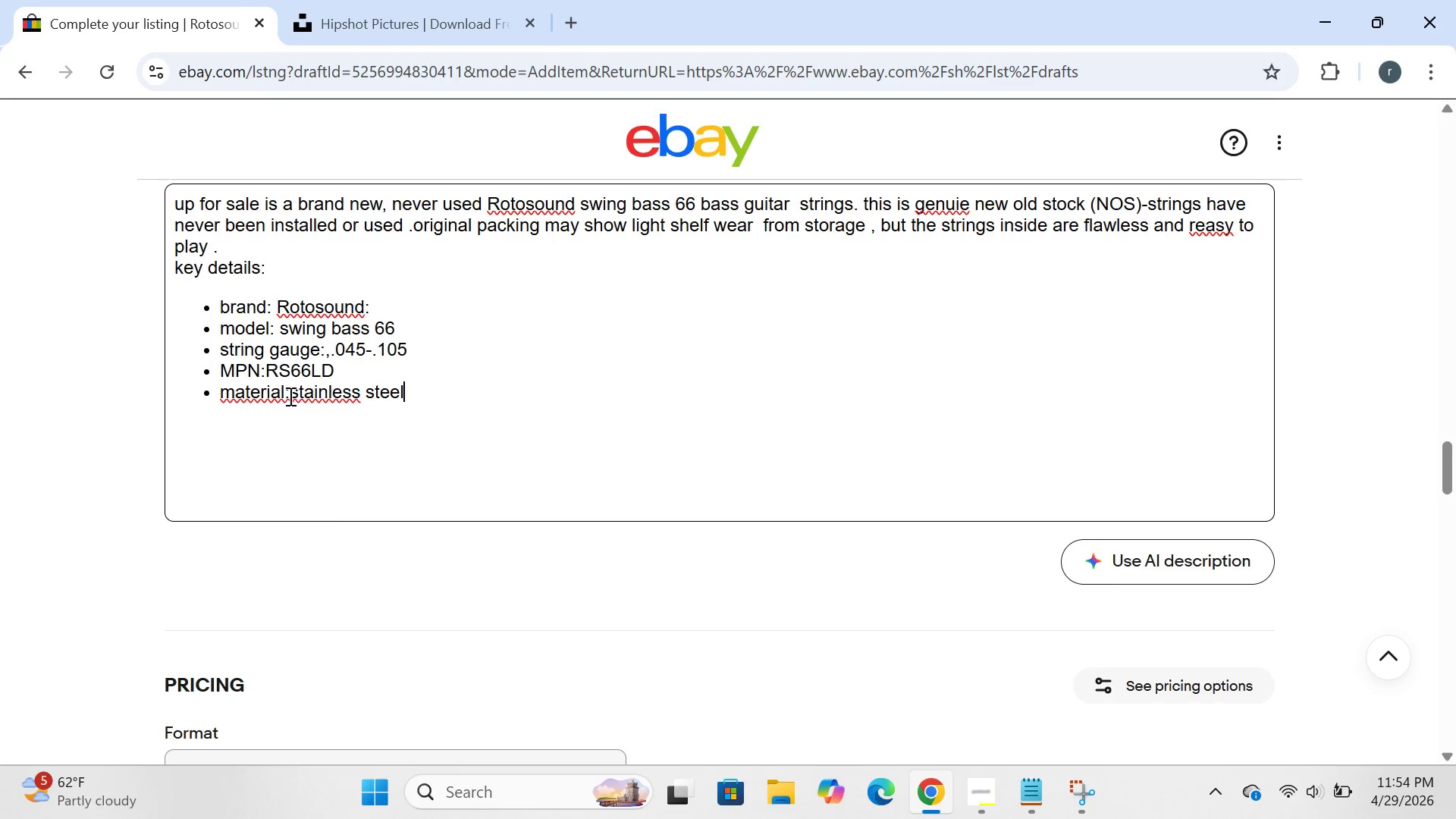 
left_click([290, 392])
 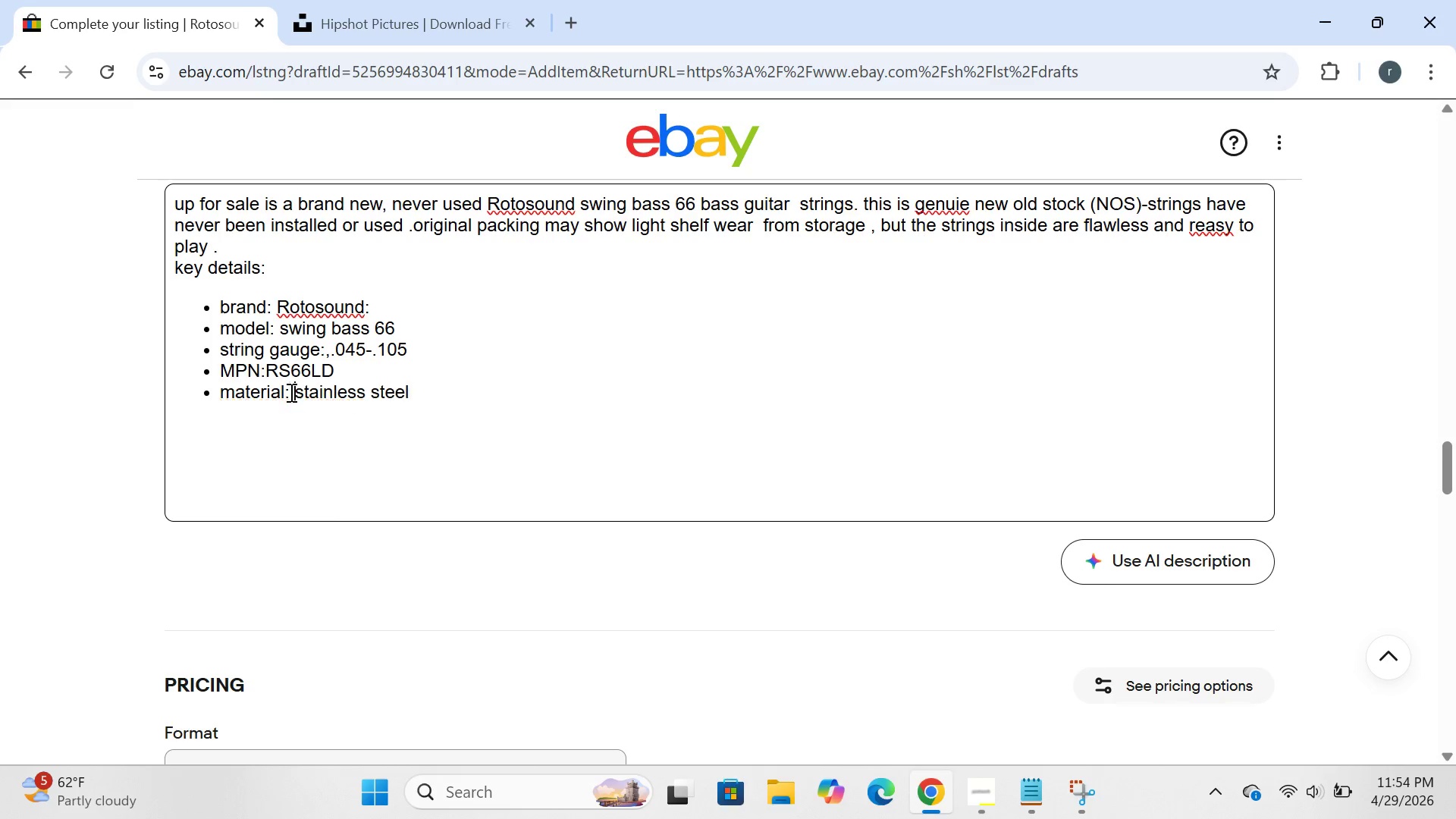 
key(Space)
 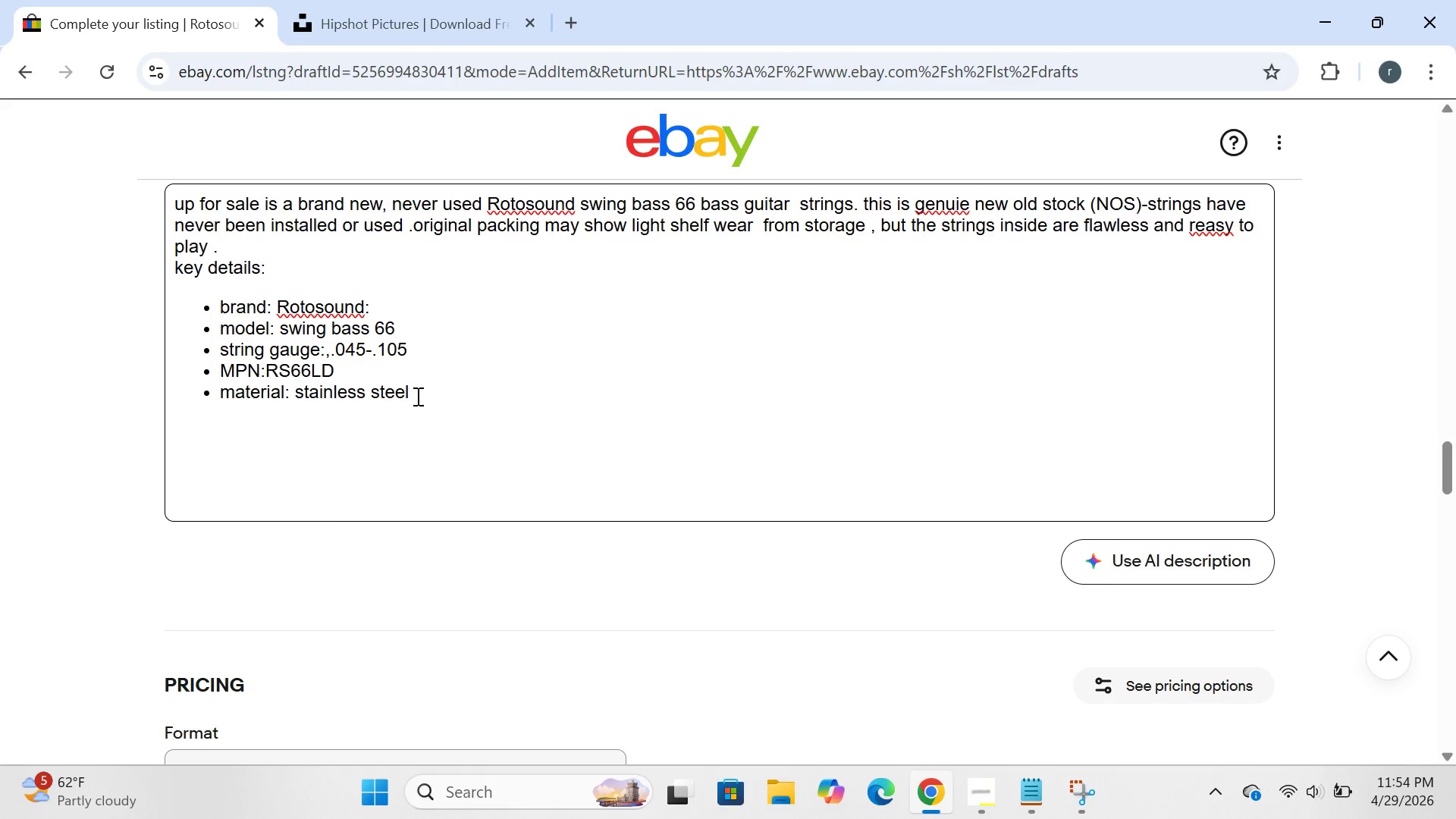 
left_click([416, 396])
 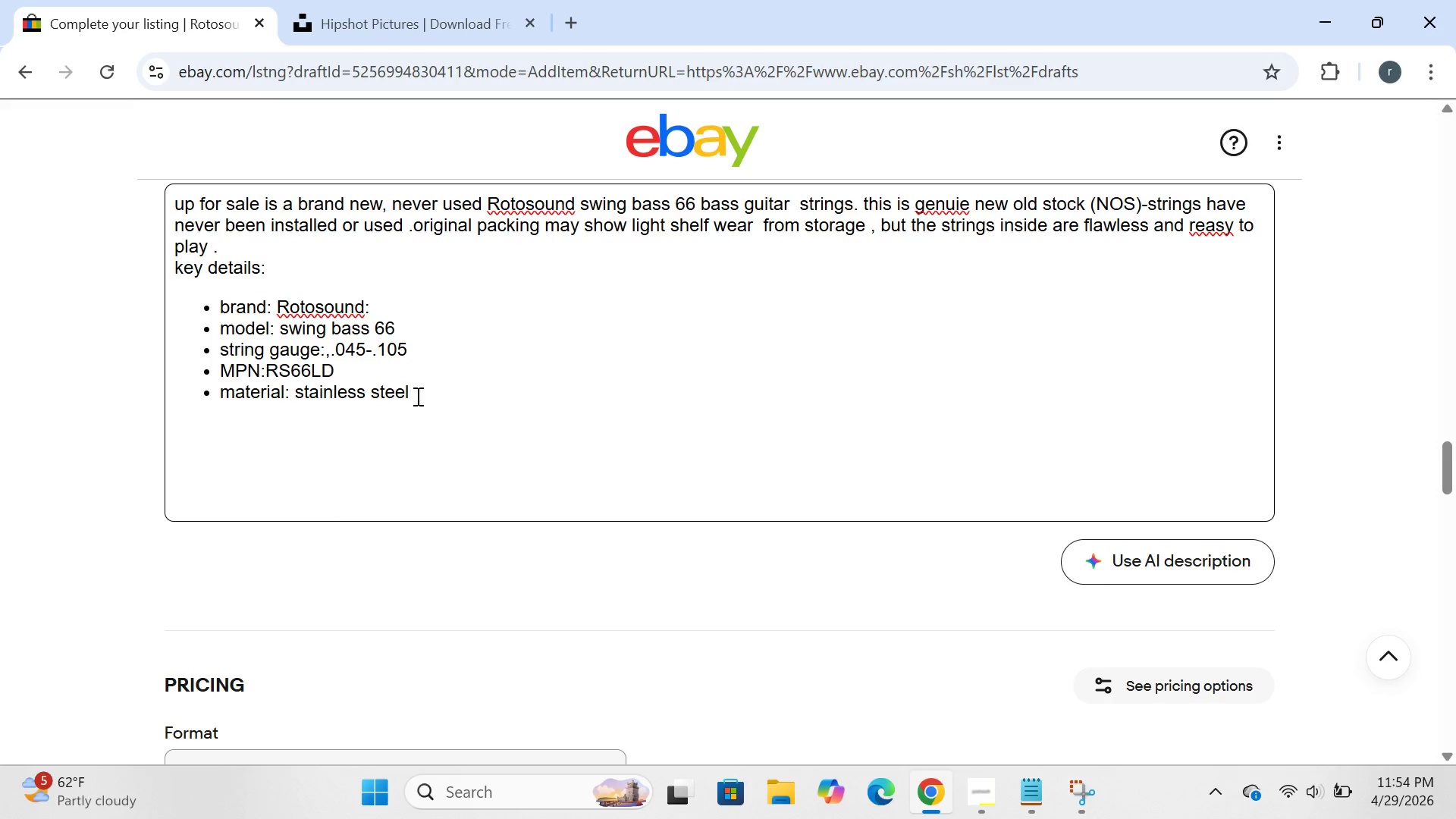 
key(Enter)
 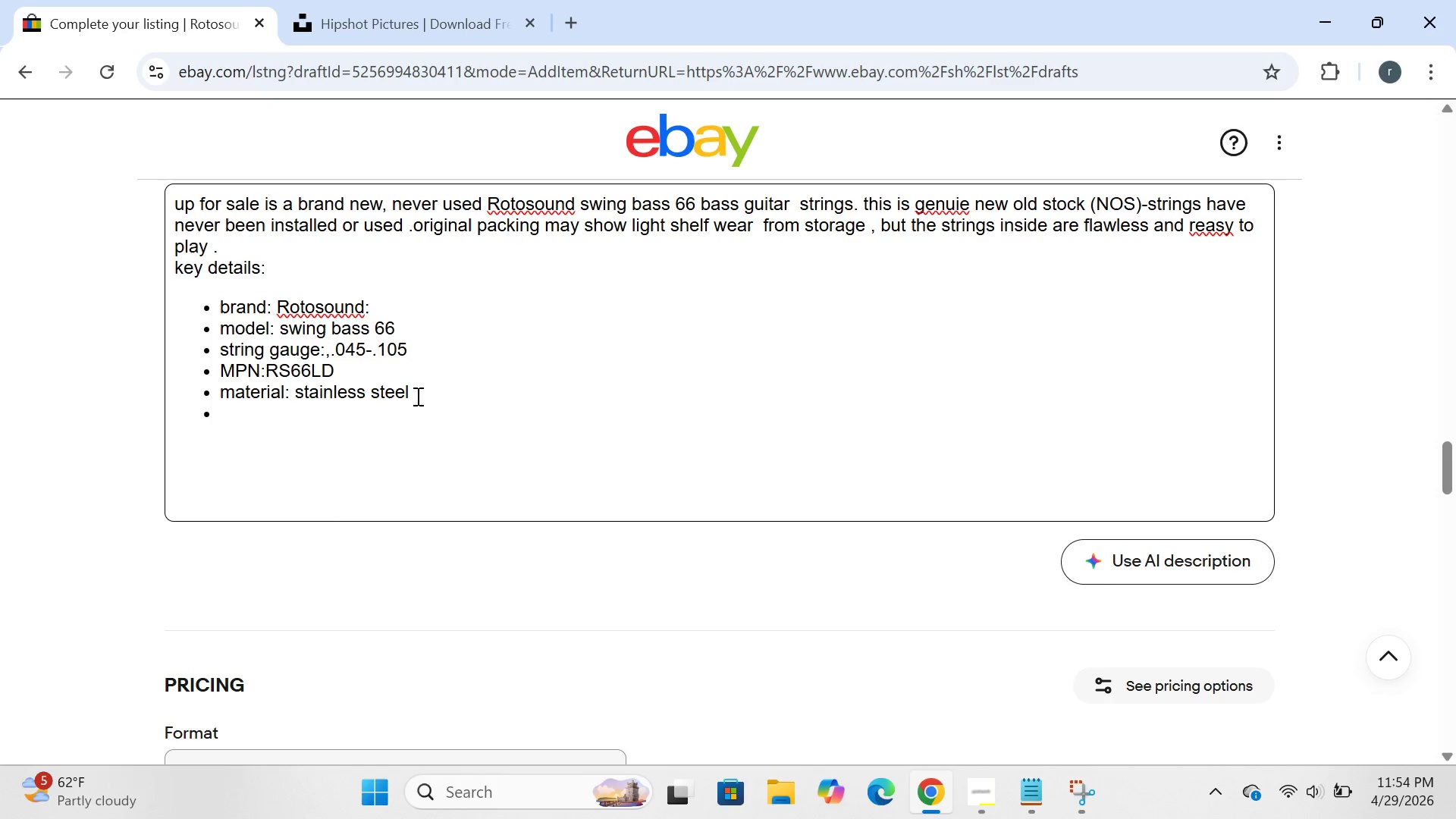 
type(v)
key(Backspace)
type(condition )
key(Backspace)
type(:nr)
key(Backspace)
type(ew old )
 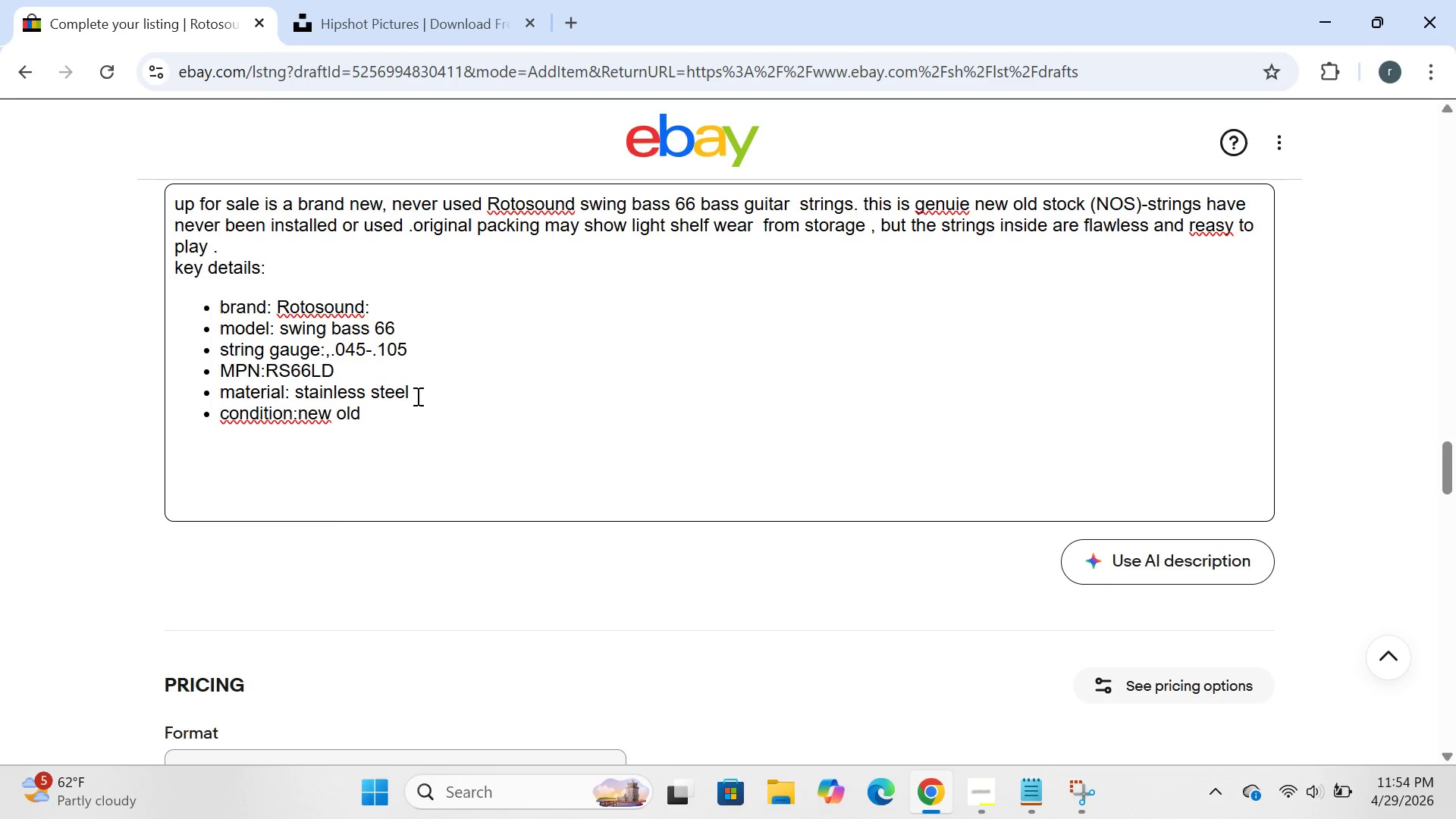 
left_click([297, 413])
 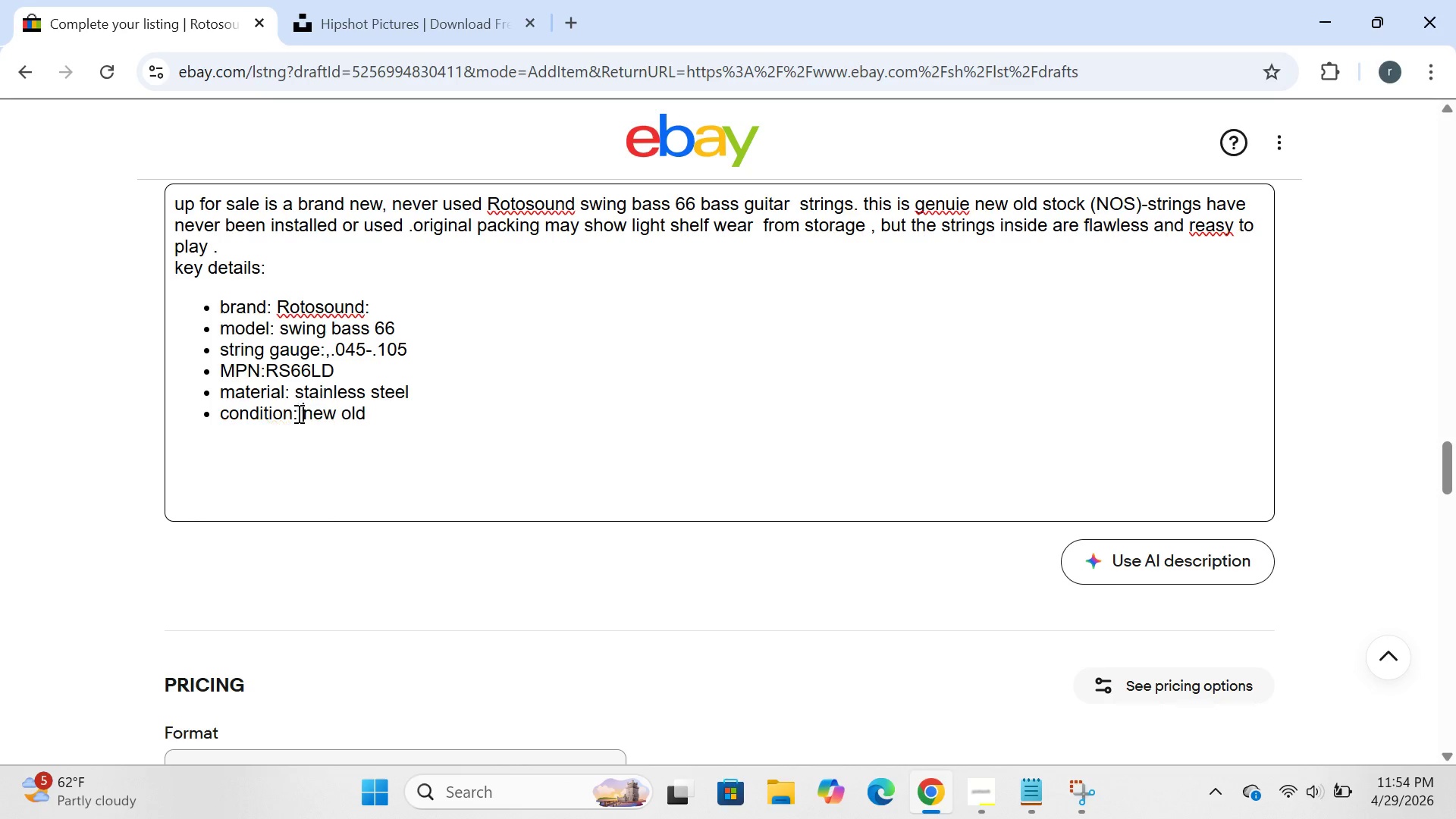 
key(Space)
 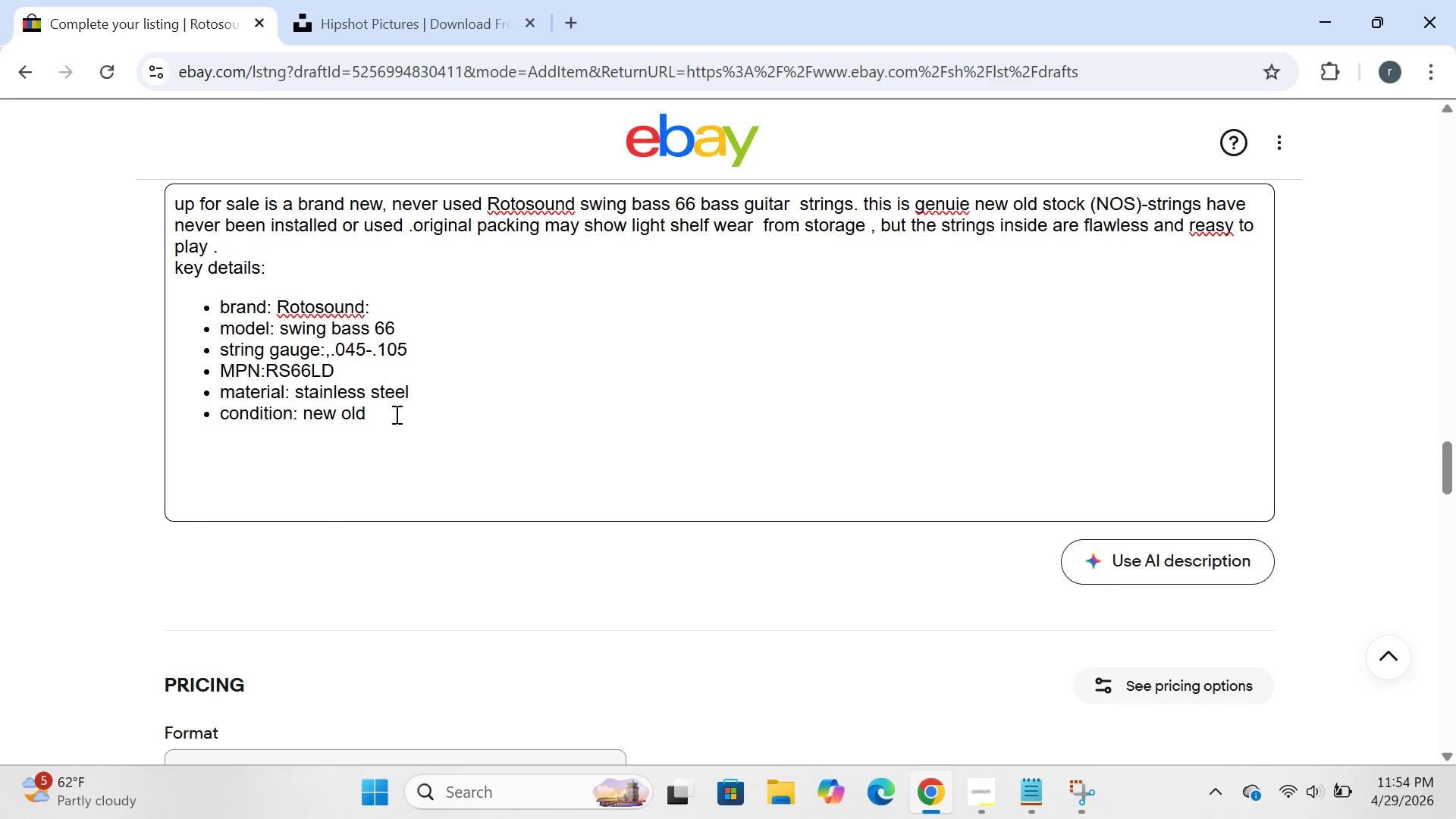 
left_click([395, 414])
 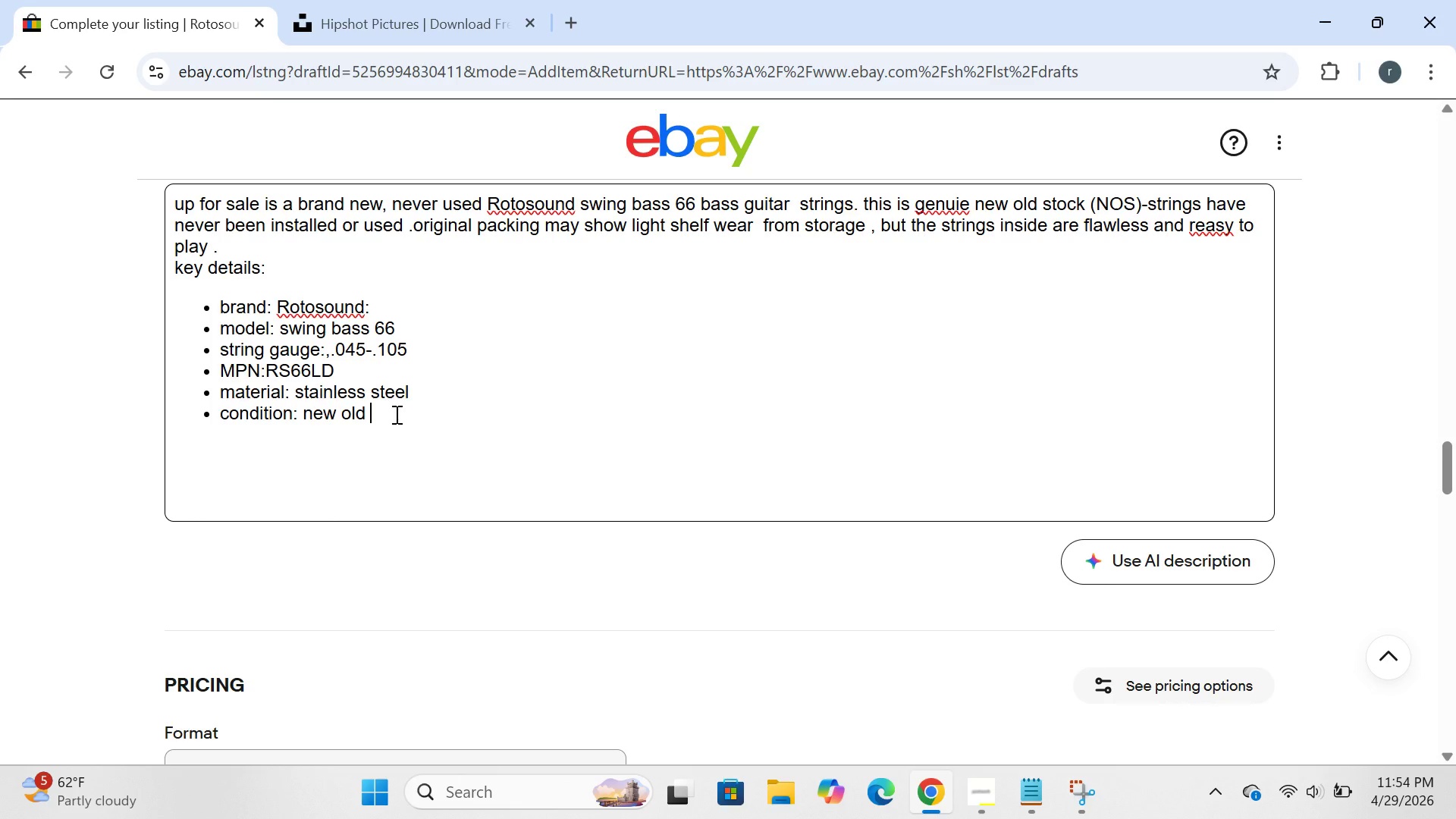 
type(stock(NOS()
key(Backspace)
type()\)
key(Backspace)
 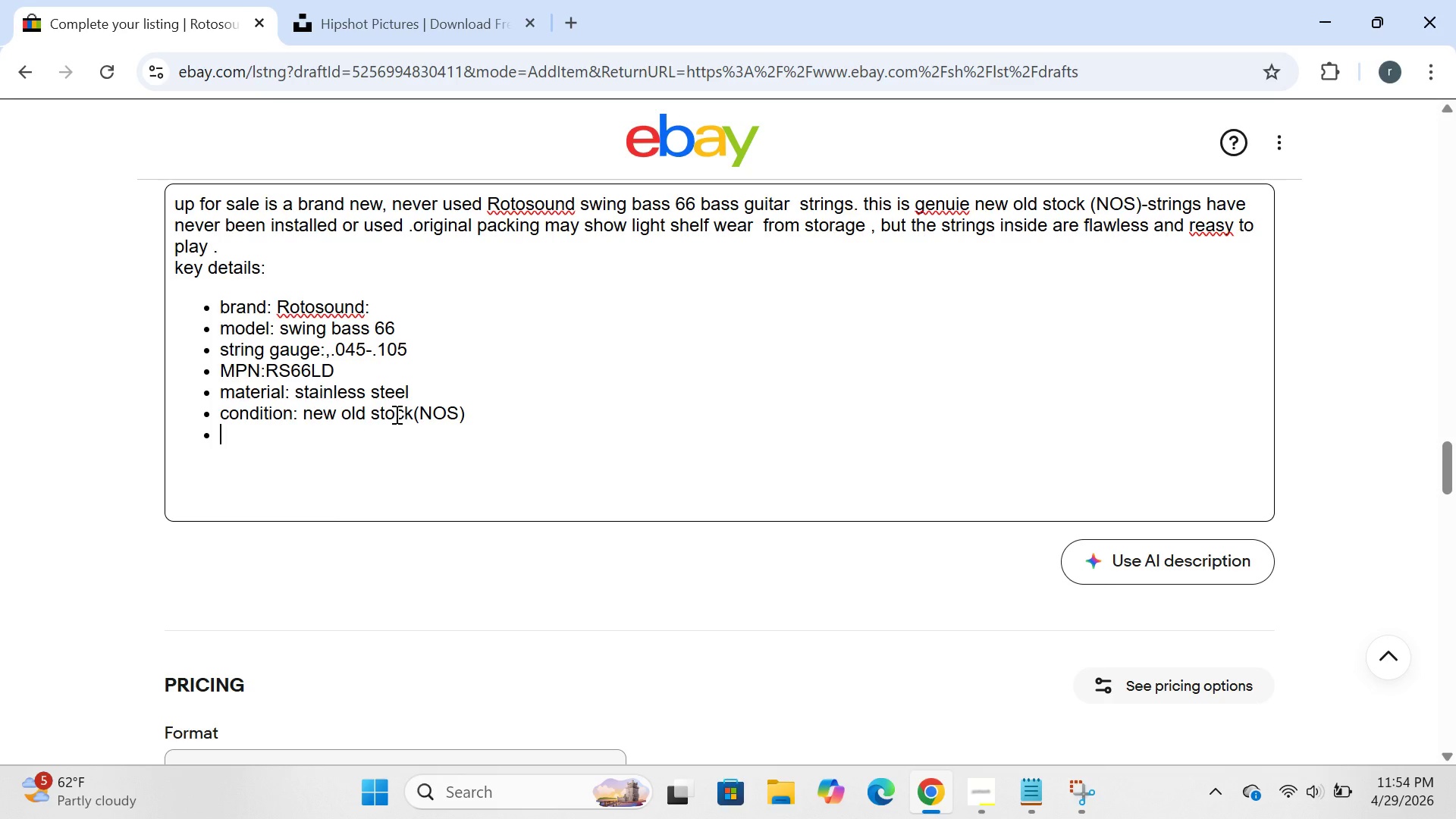 
 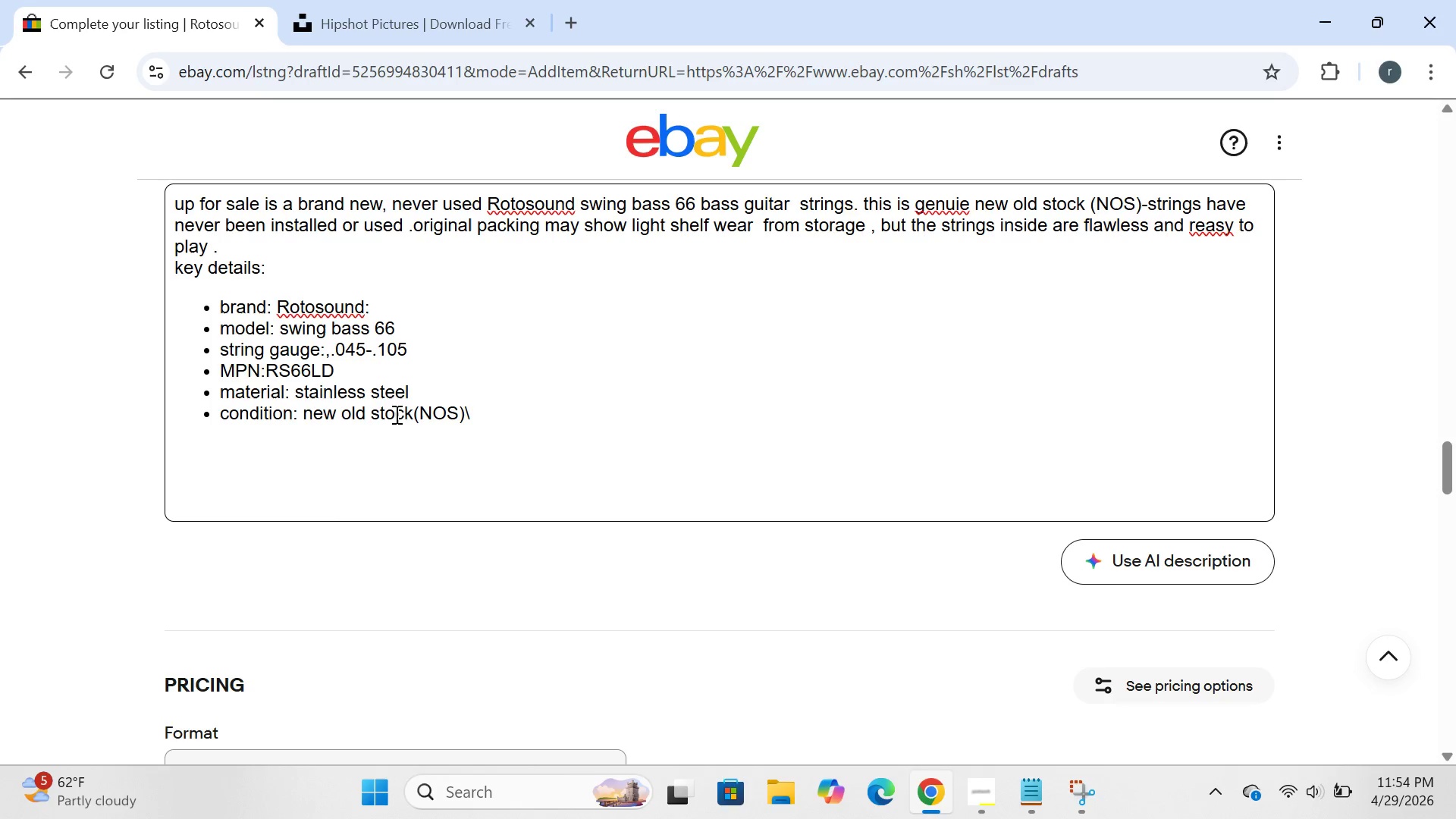 
key(Enter)
 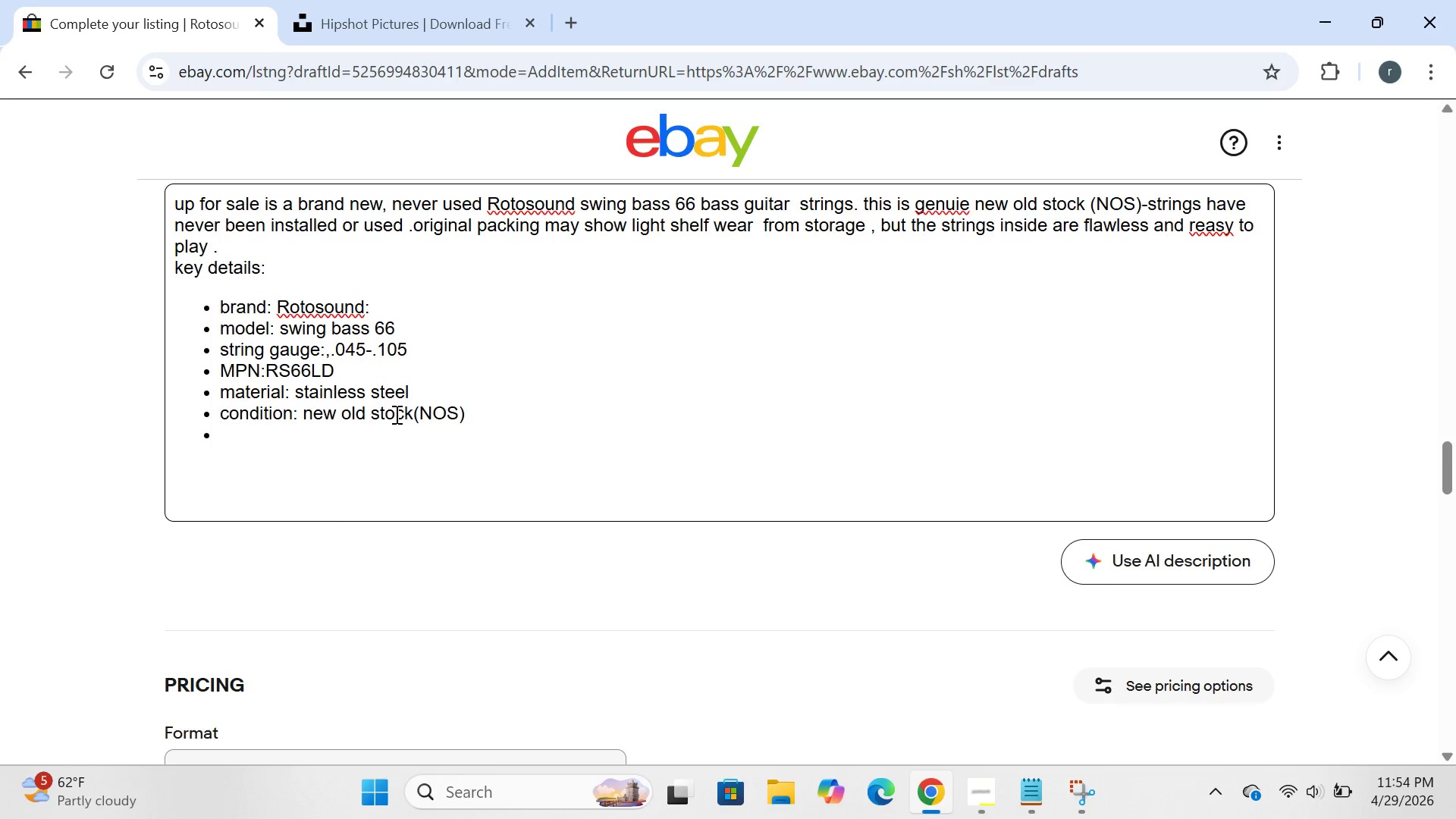 
type(country of org)
 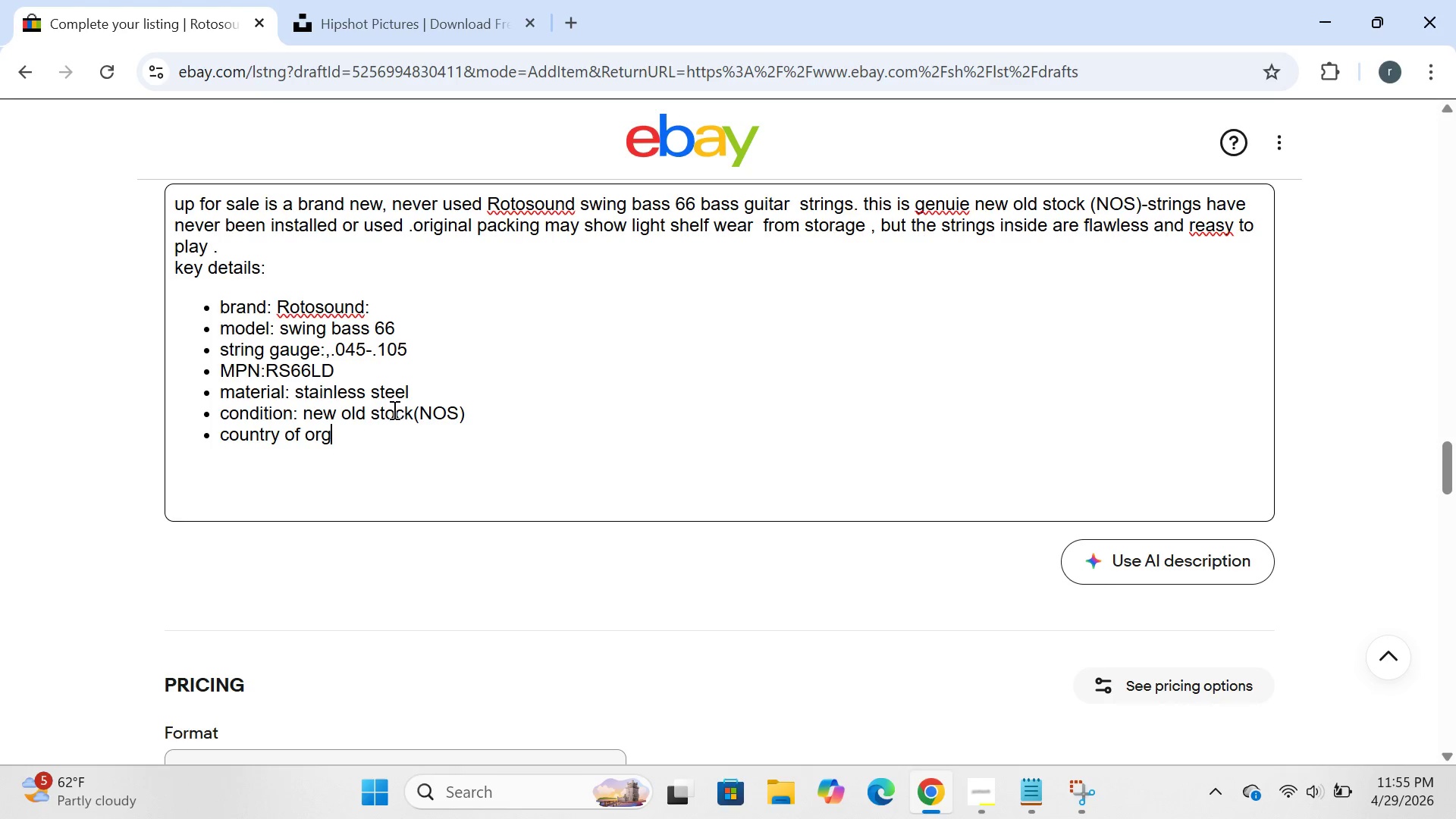 
type(in:)
 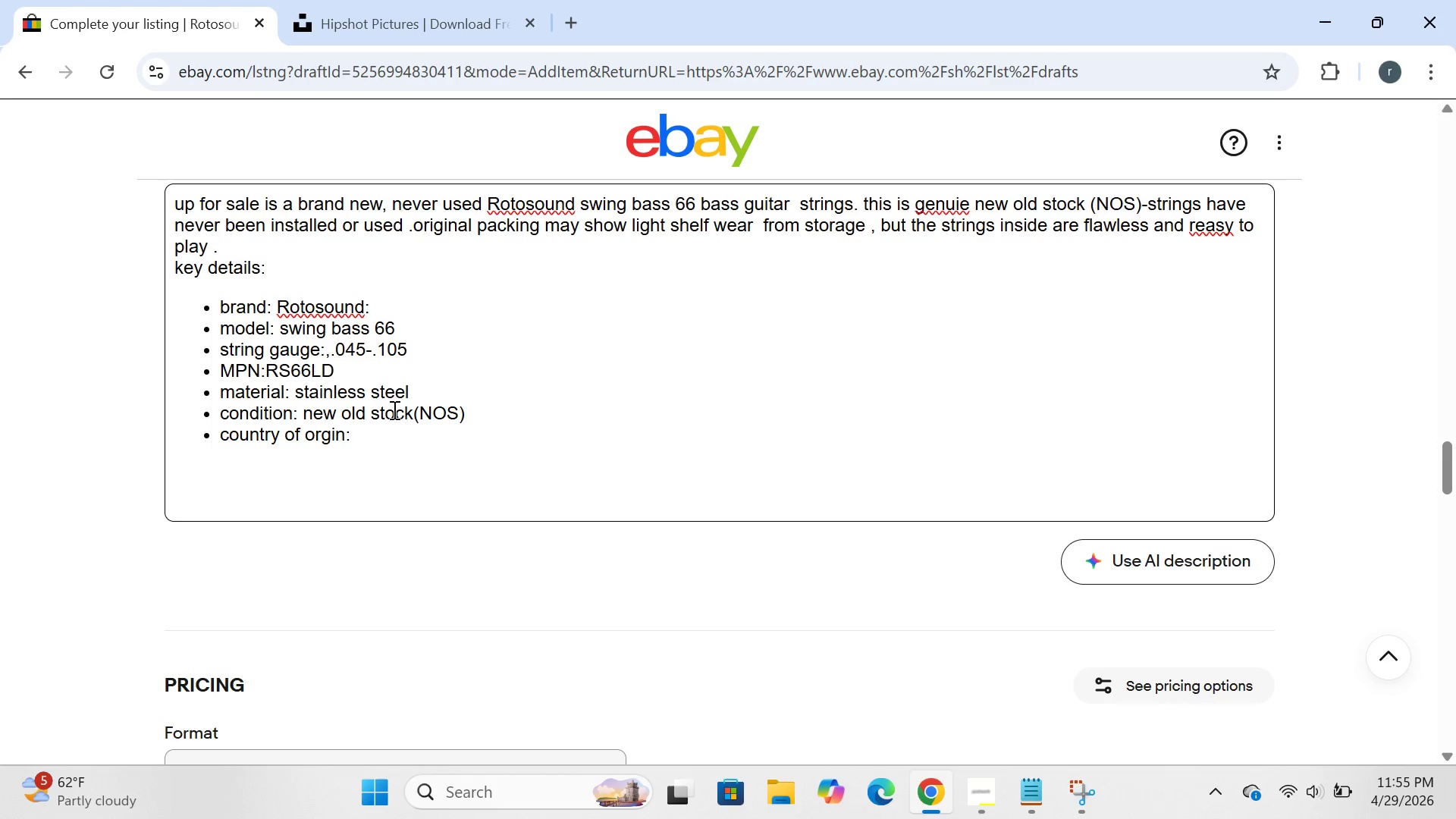 
wait(8.3)
 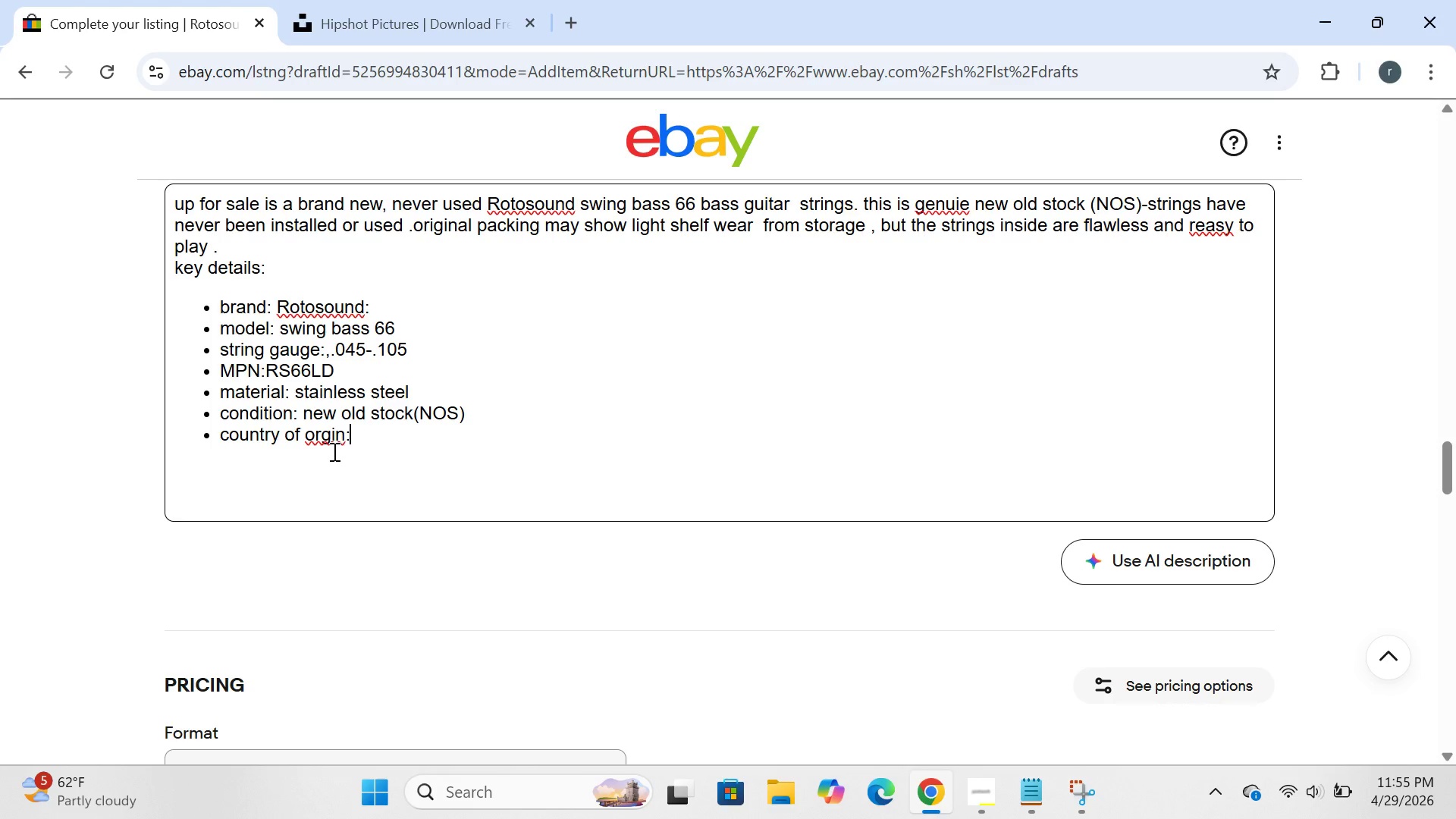 
left_click([323, 439])
 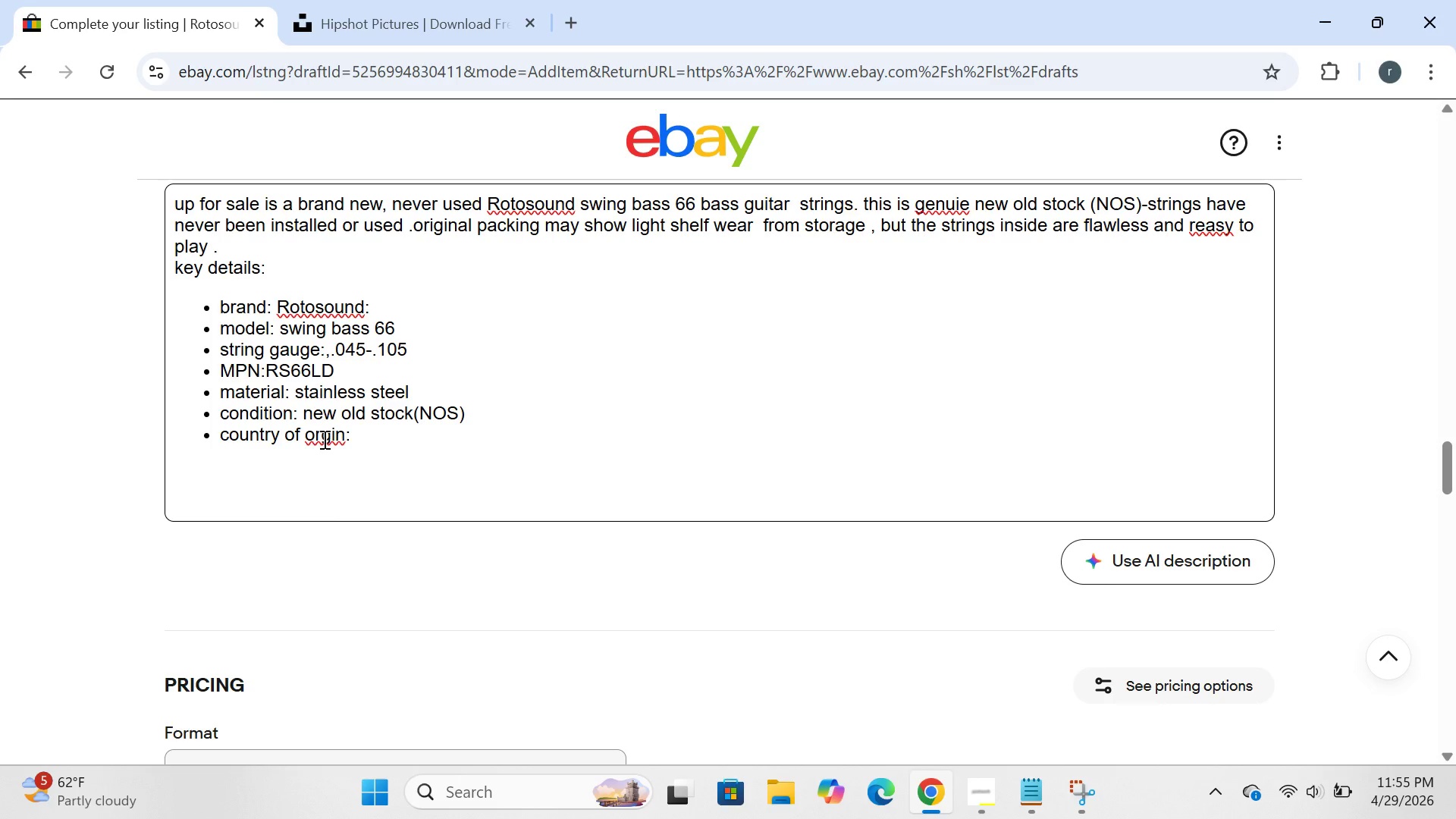 
key(I)
 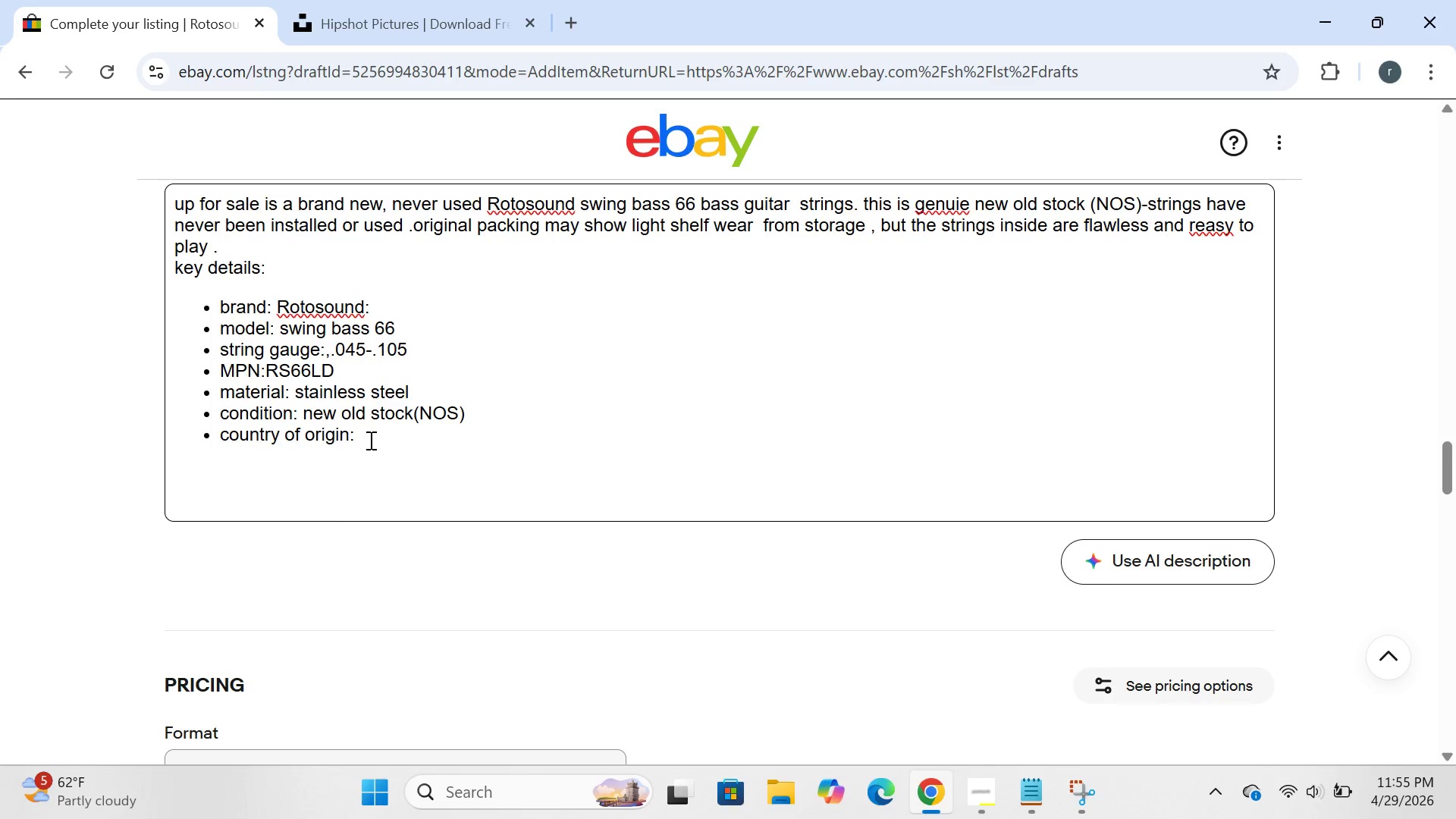 
left_click([369, 440])
 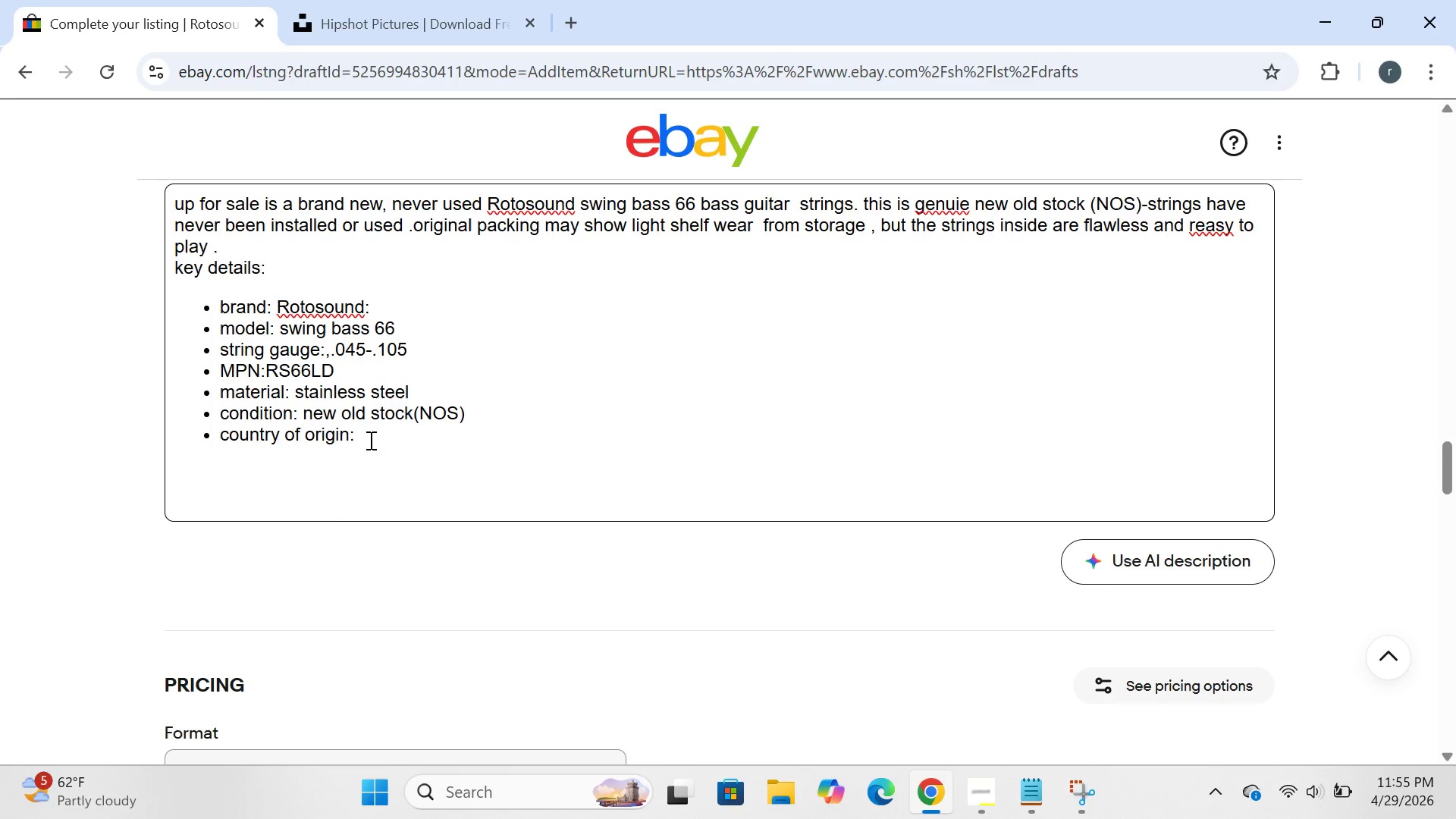 
type(united kin)
 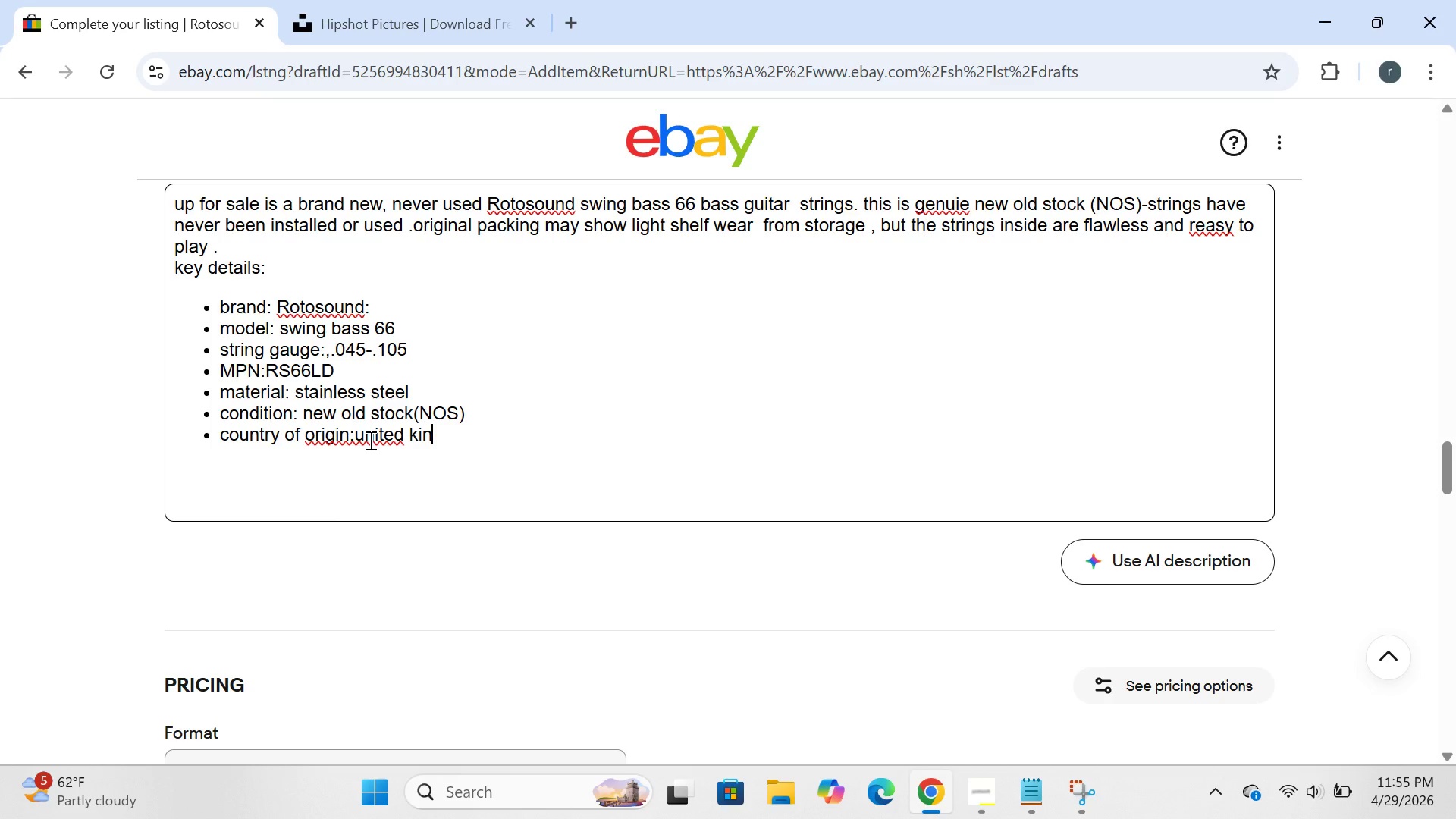 
type(gdom)
 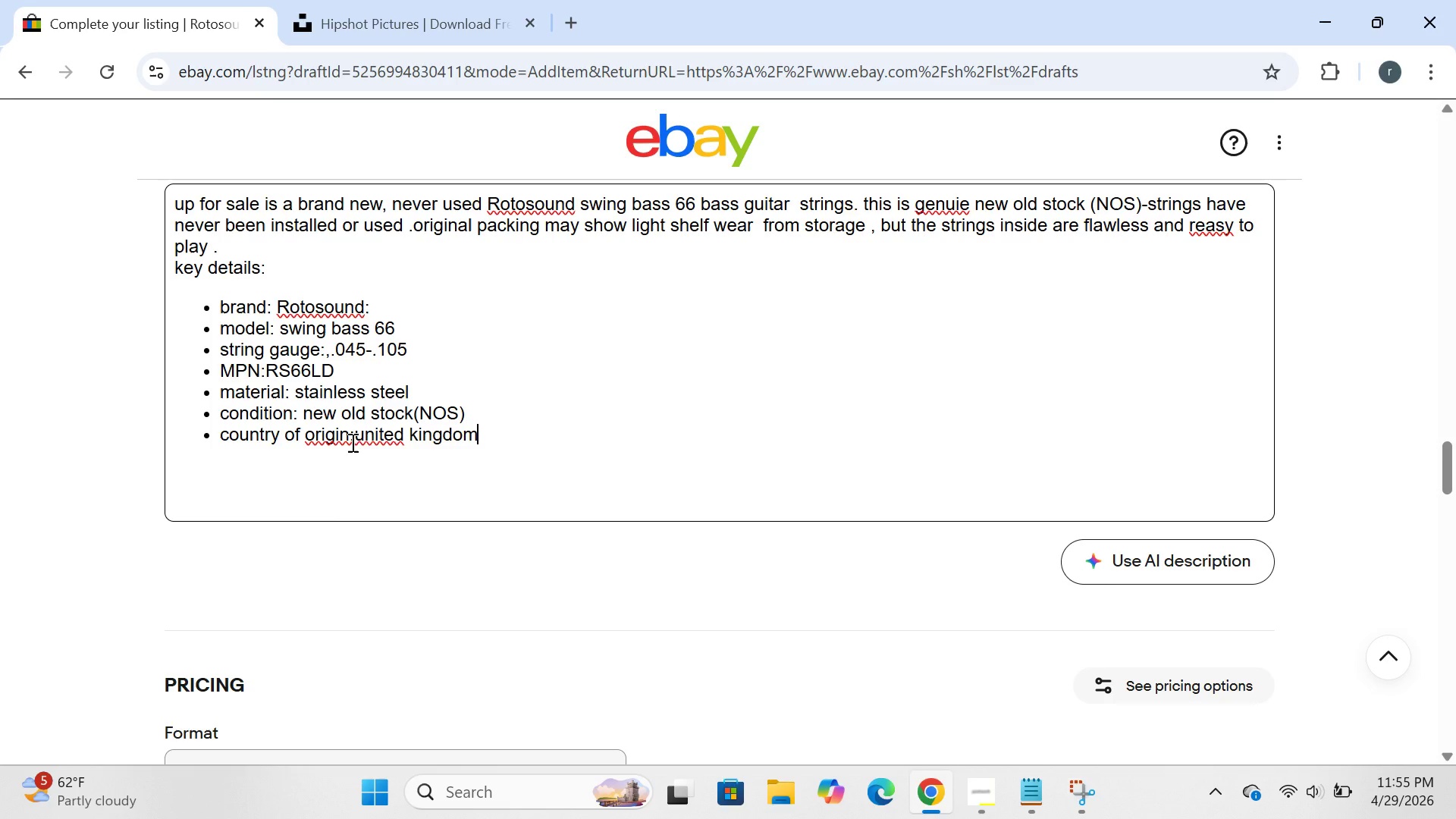 
left_click([351, 442])
 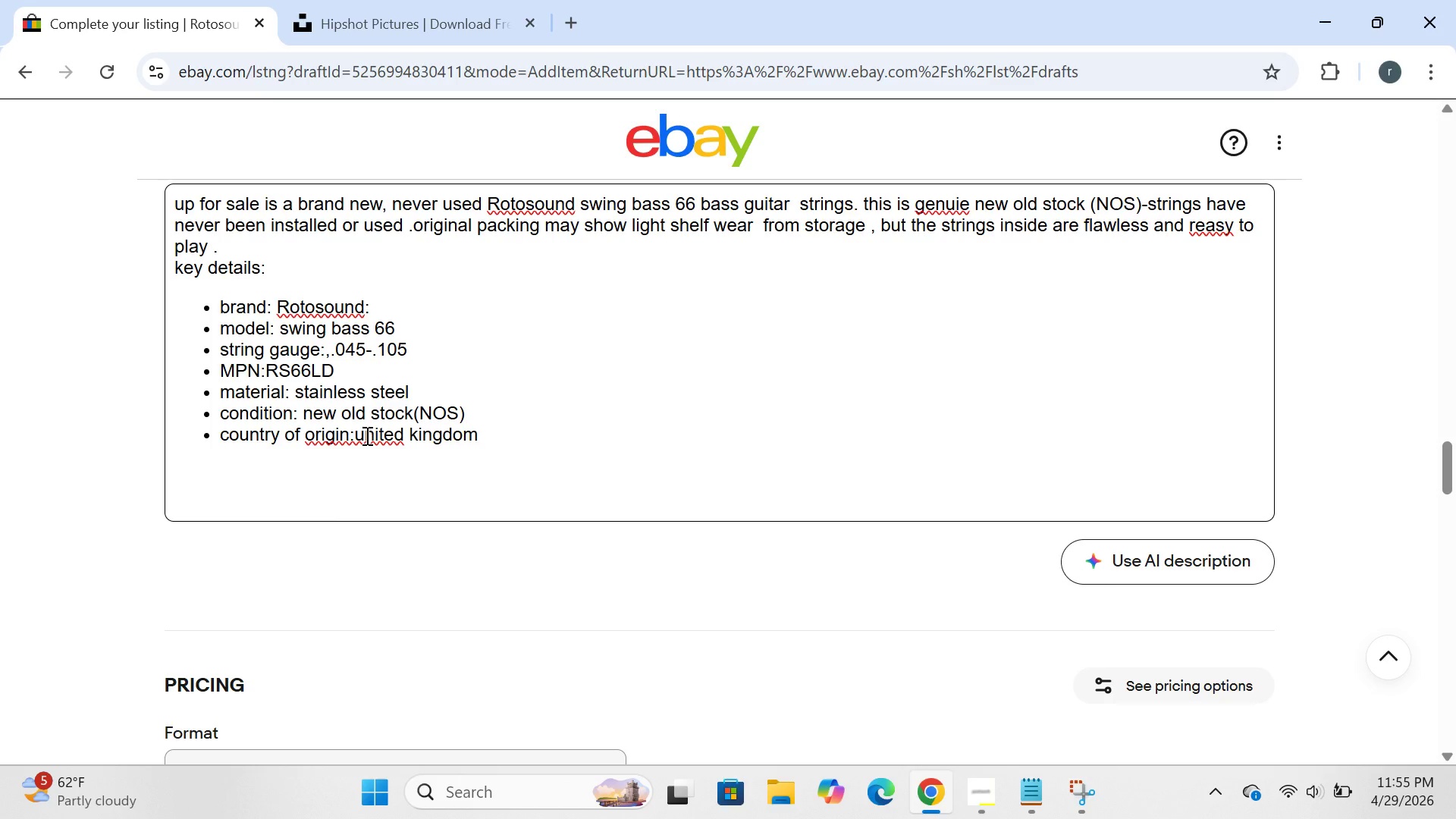 
left_click([366, 435])
 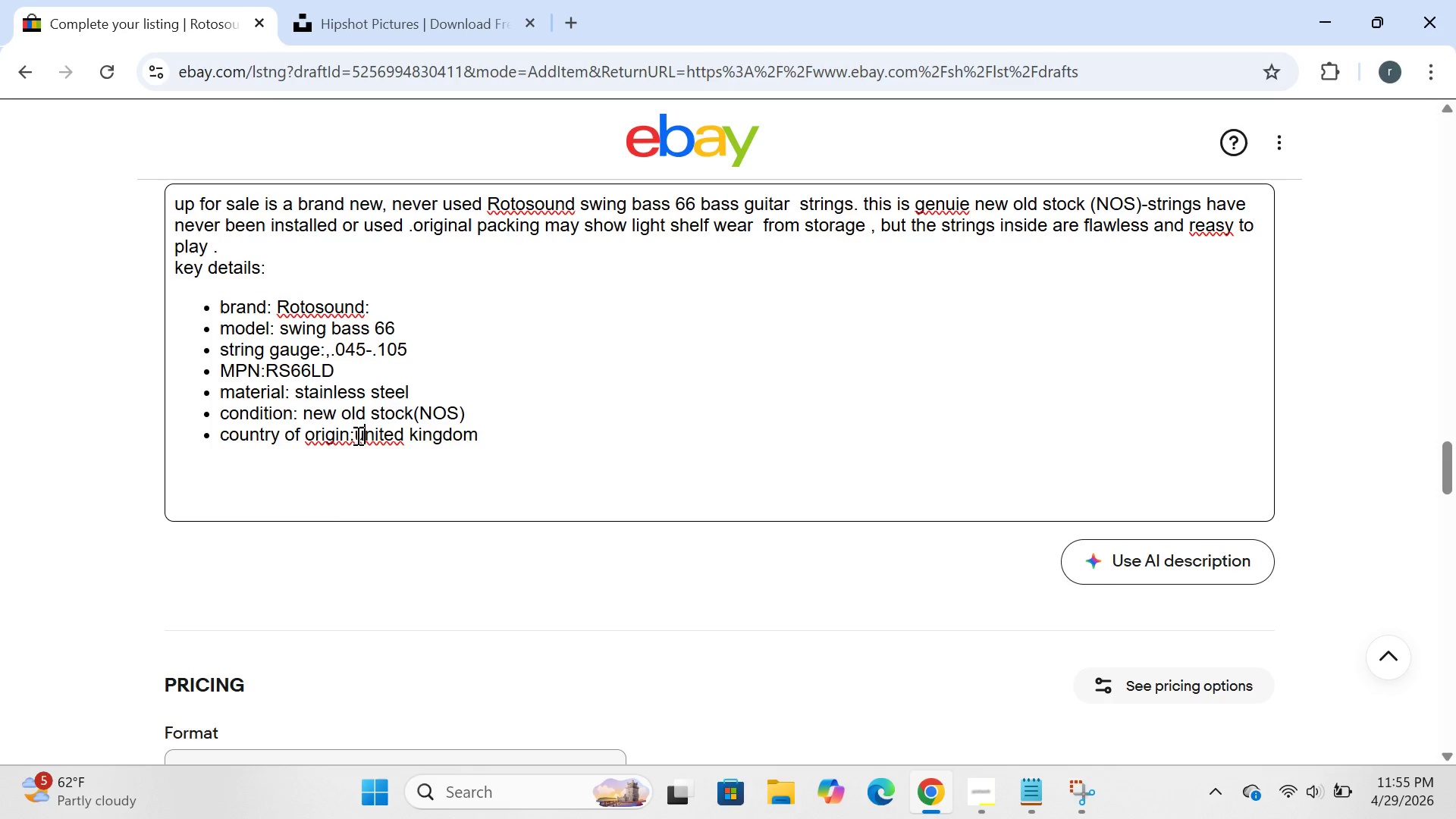 
left_click([356, 435])
 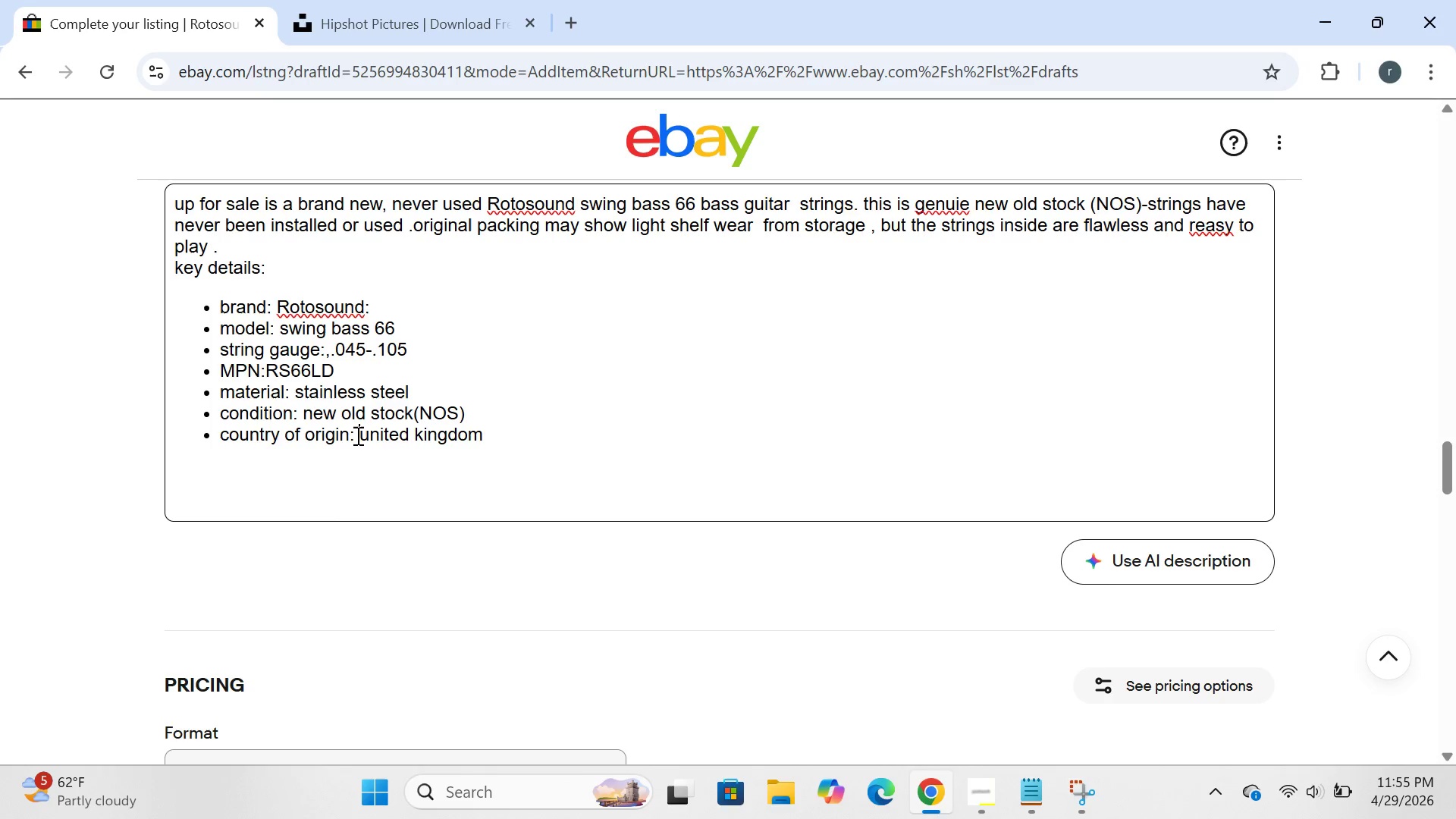 
key(Space)
 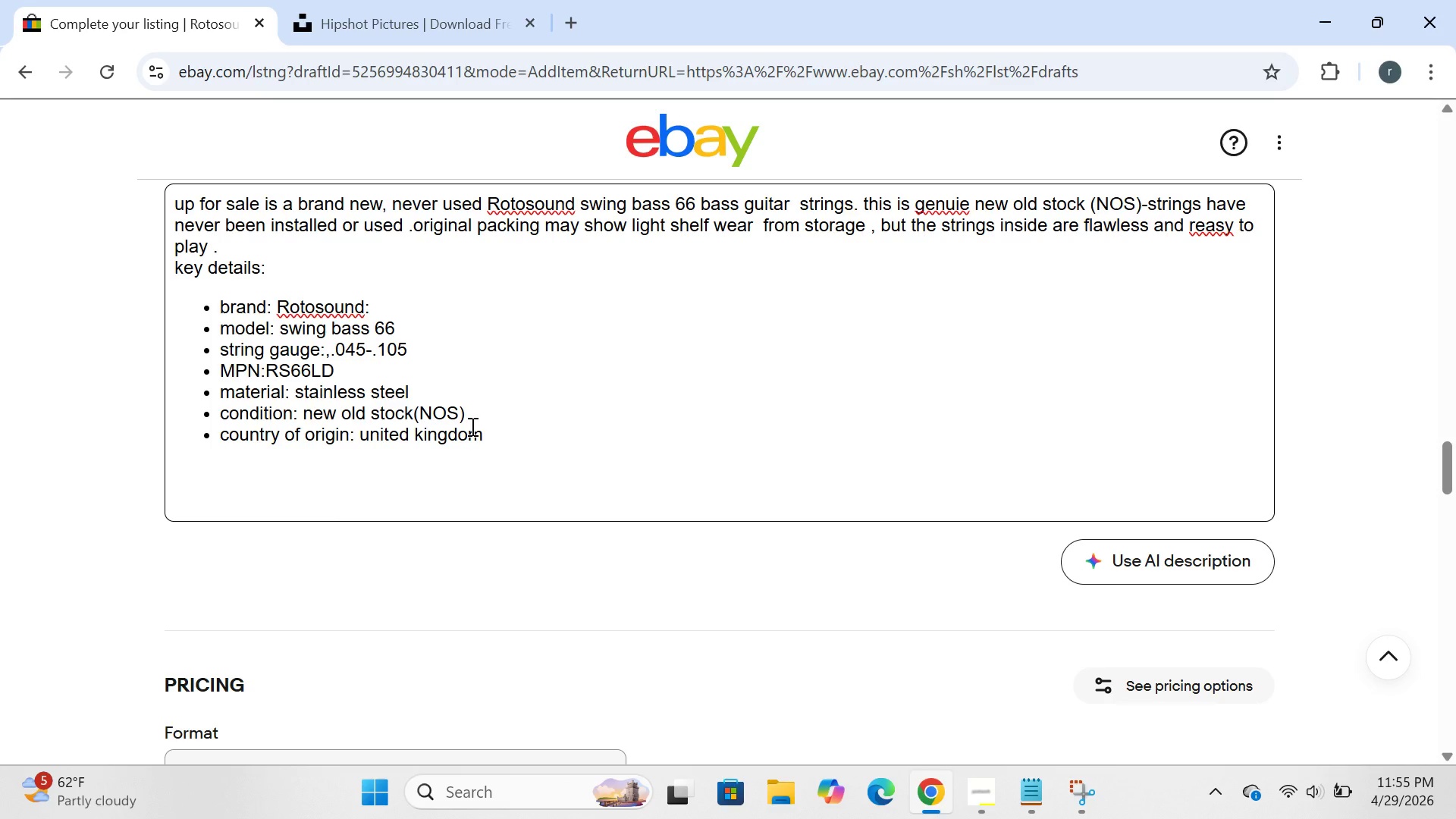 
left_click([471, 426])
 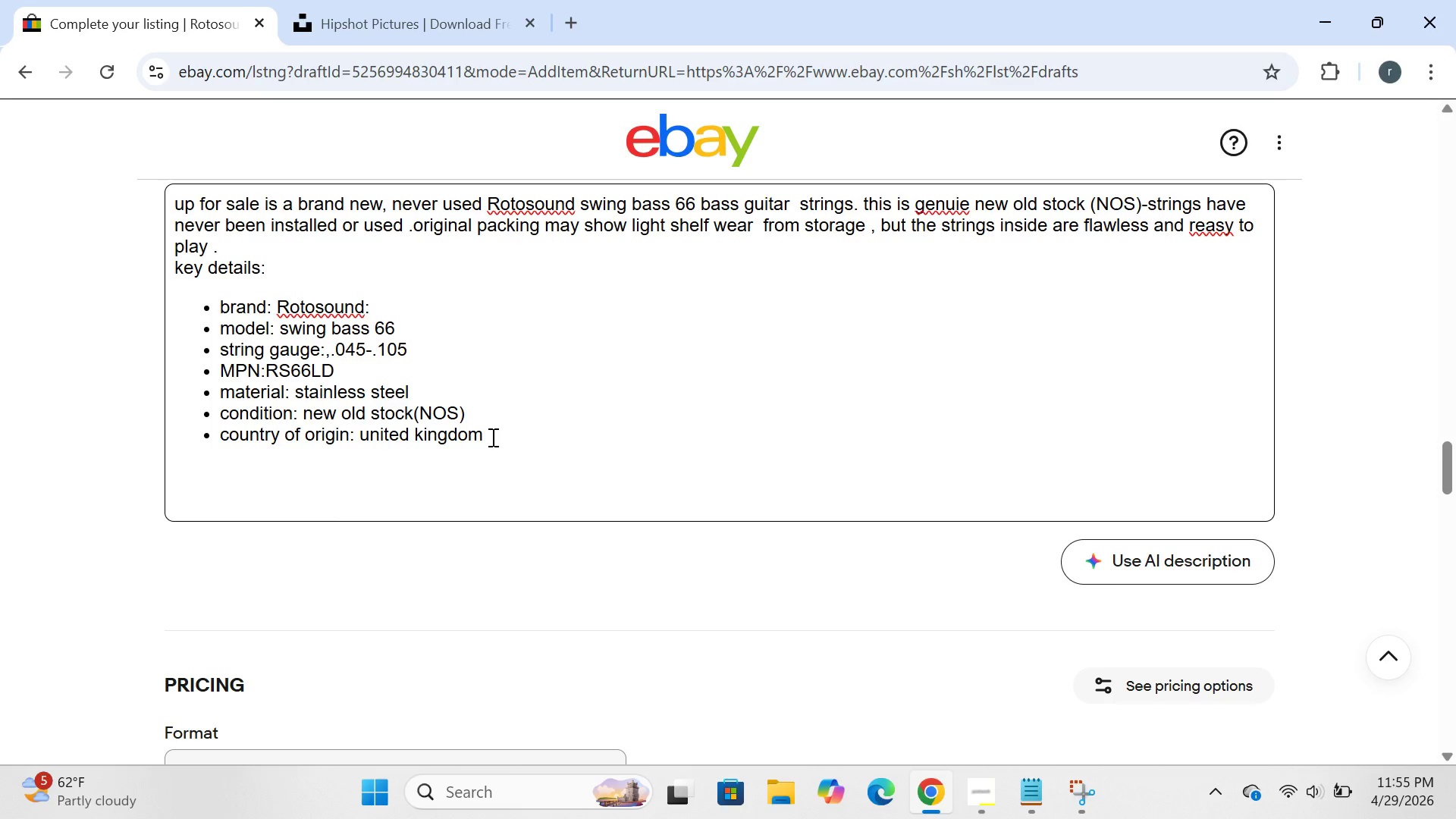 
left_click([491, 437])
 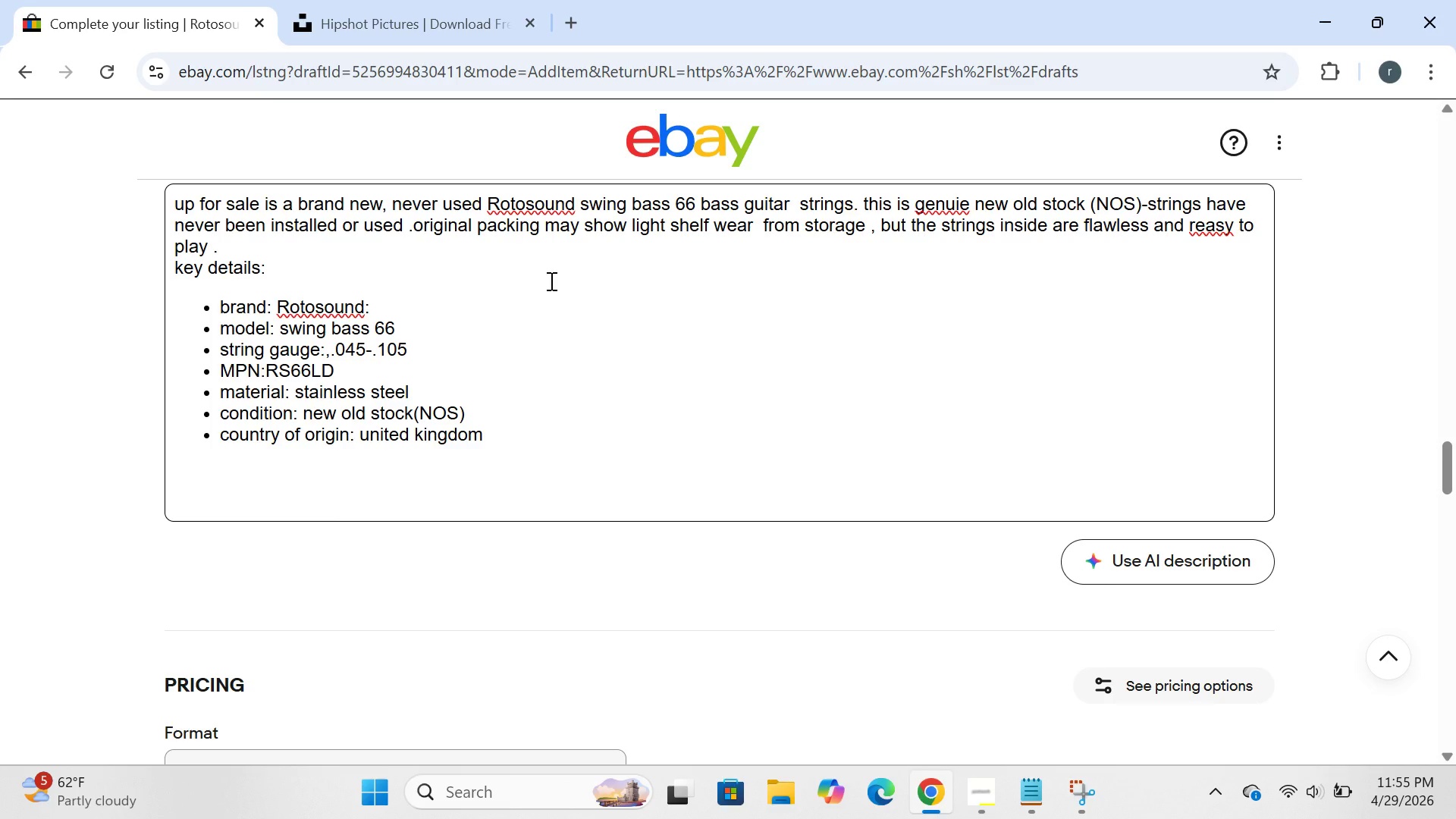 
wait(25.84)
 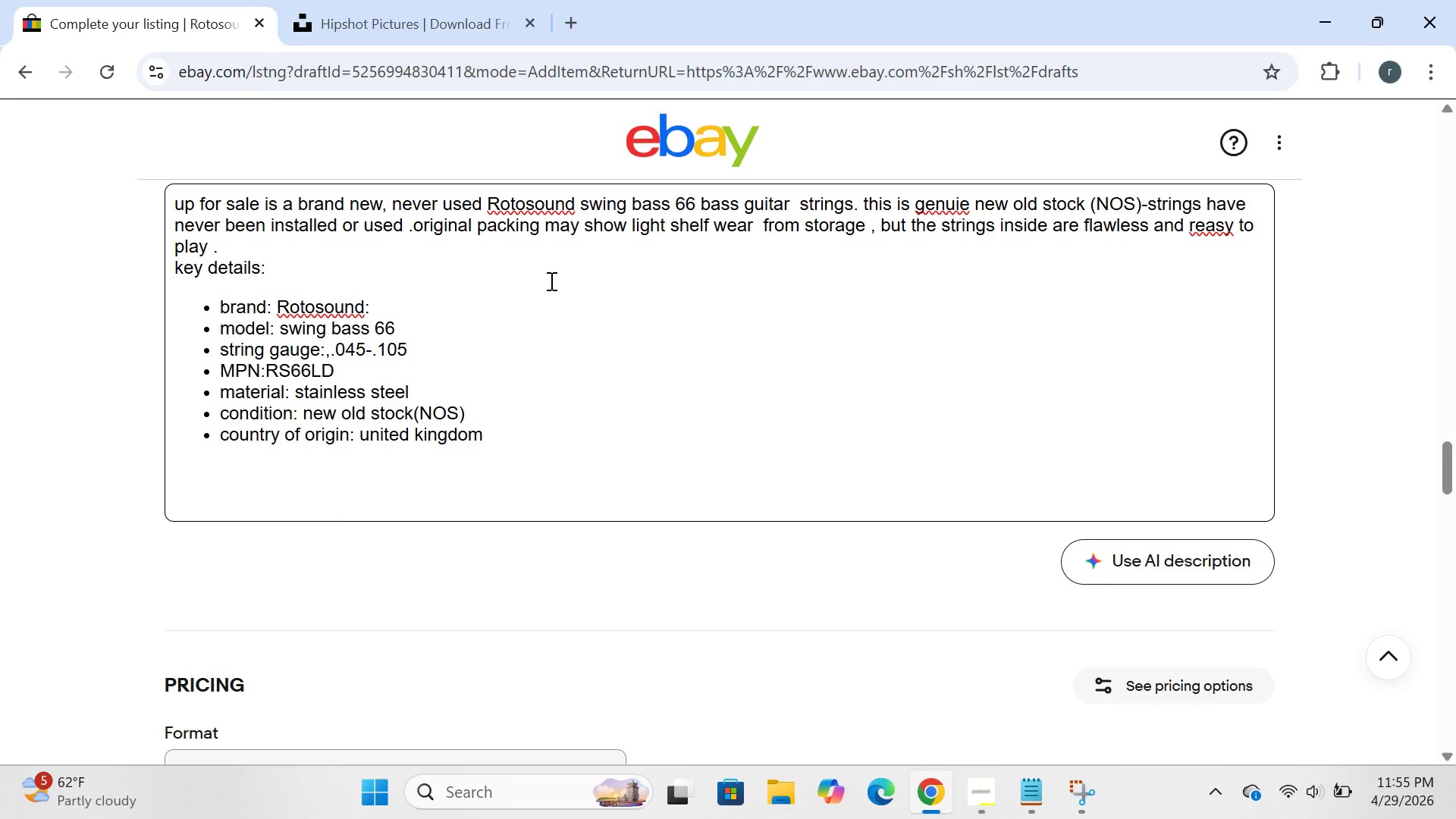 
left_click([946, 211])
 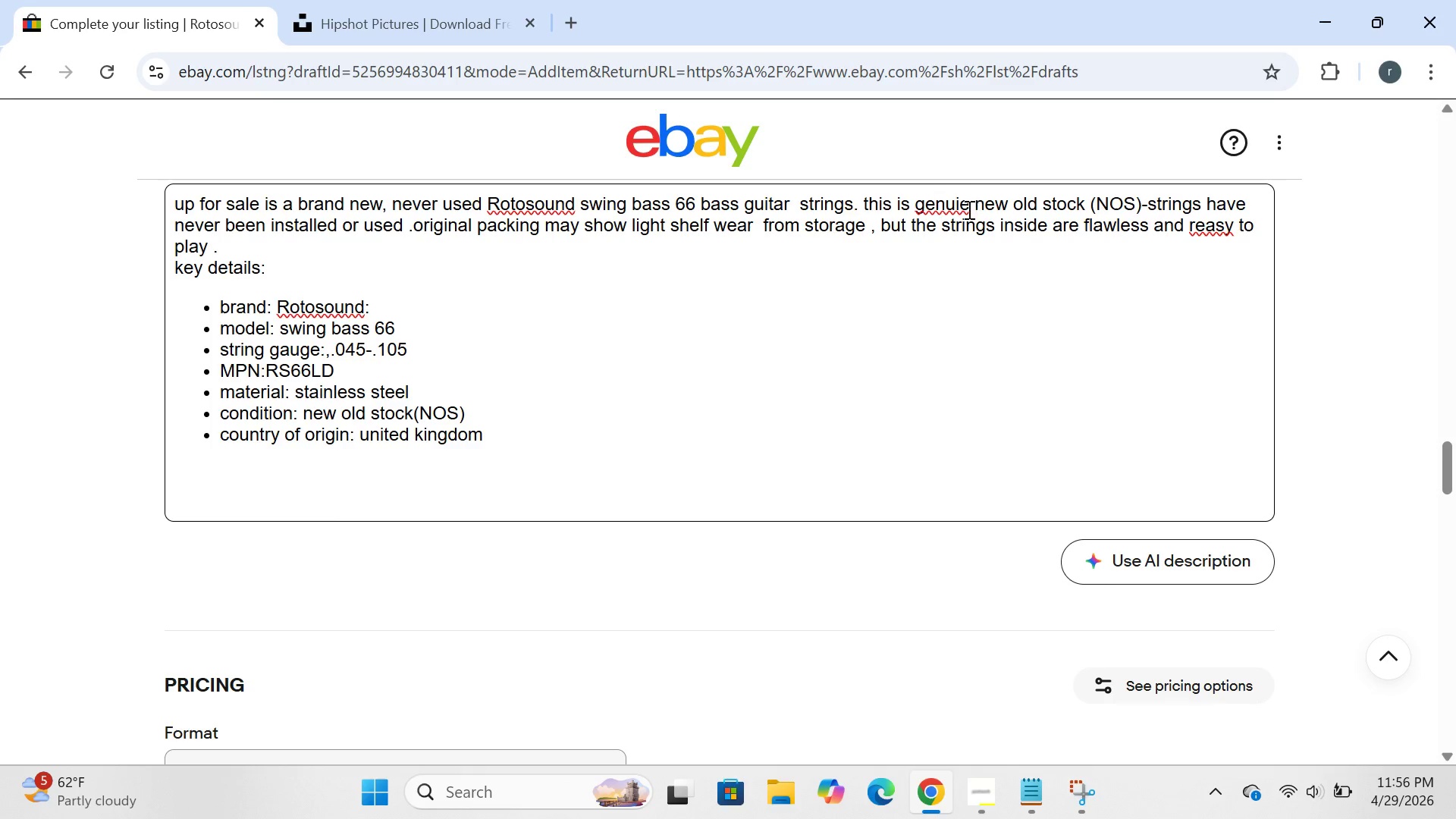 
left_click([962, 209])
 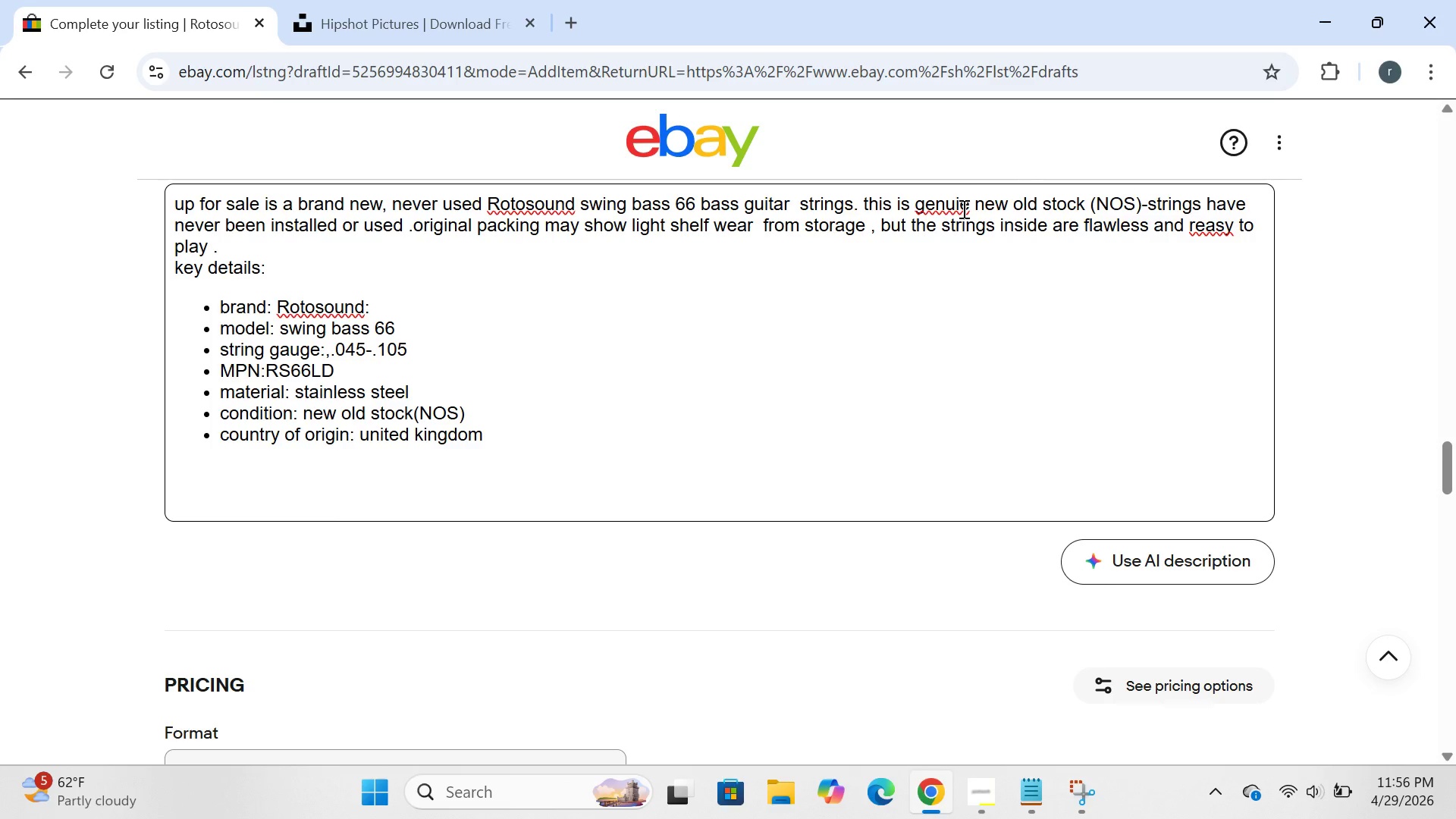 
key(N)
 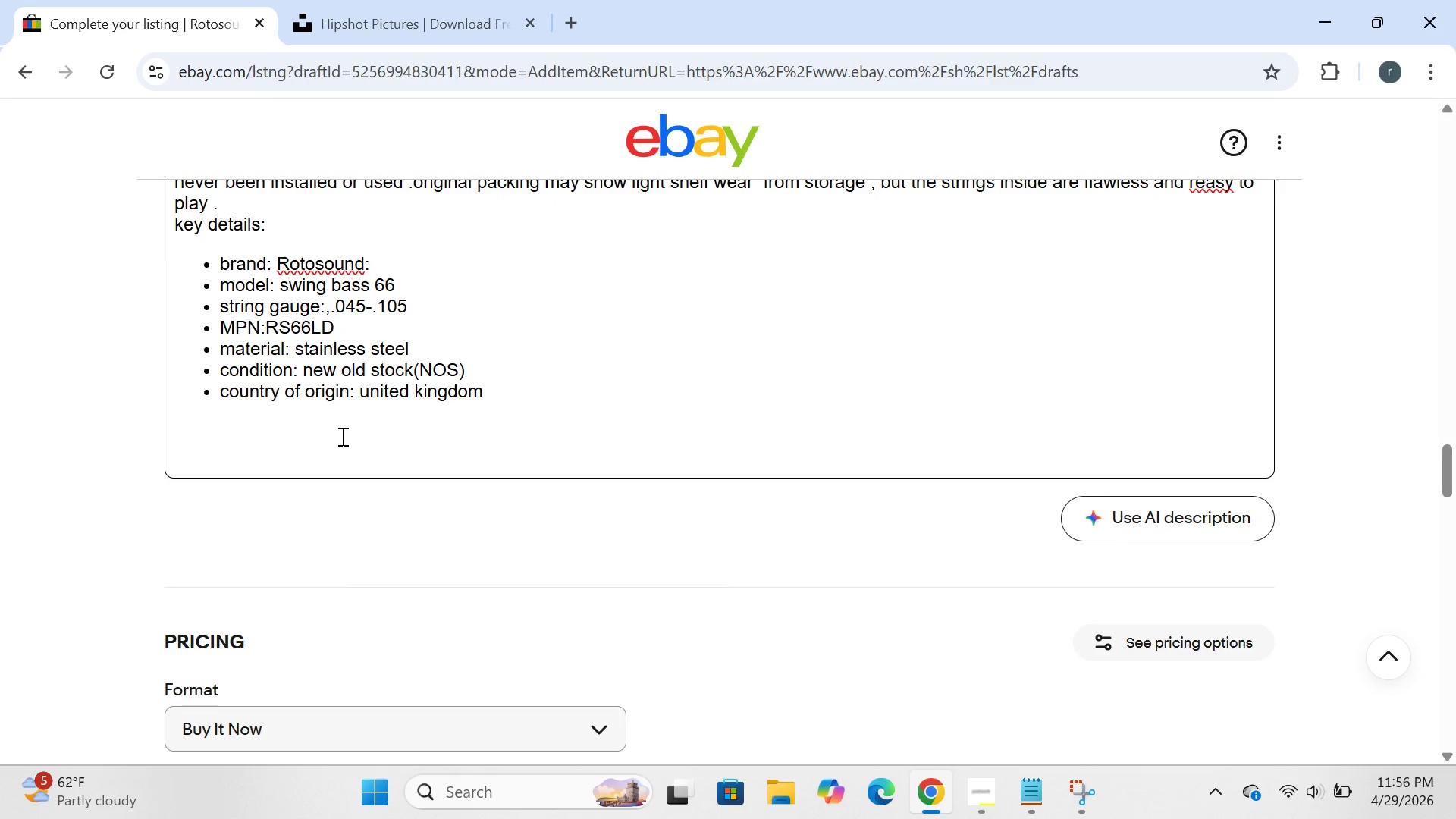 
left_click([268, 441])
 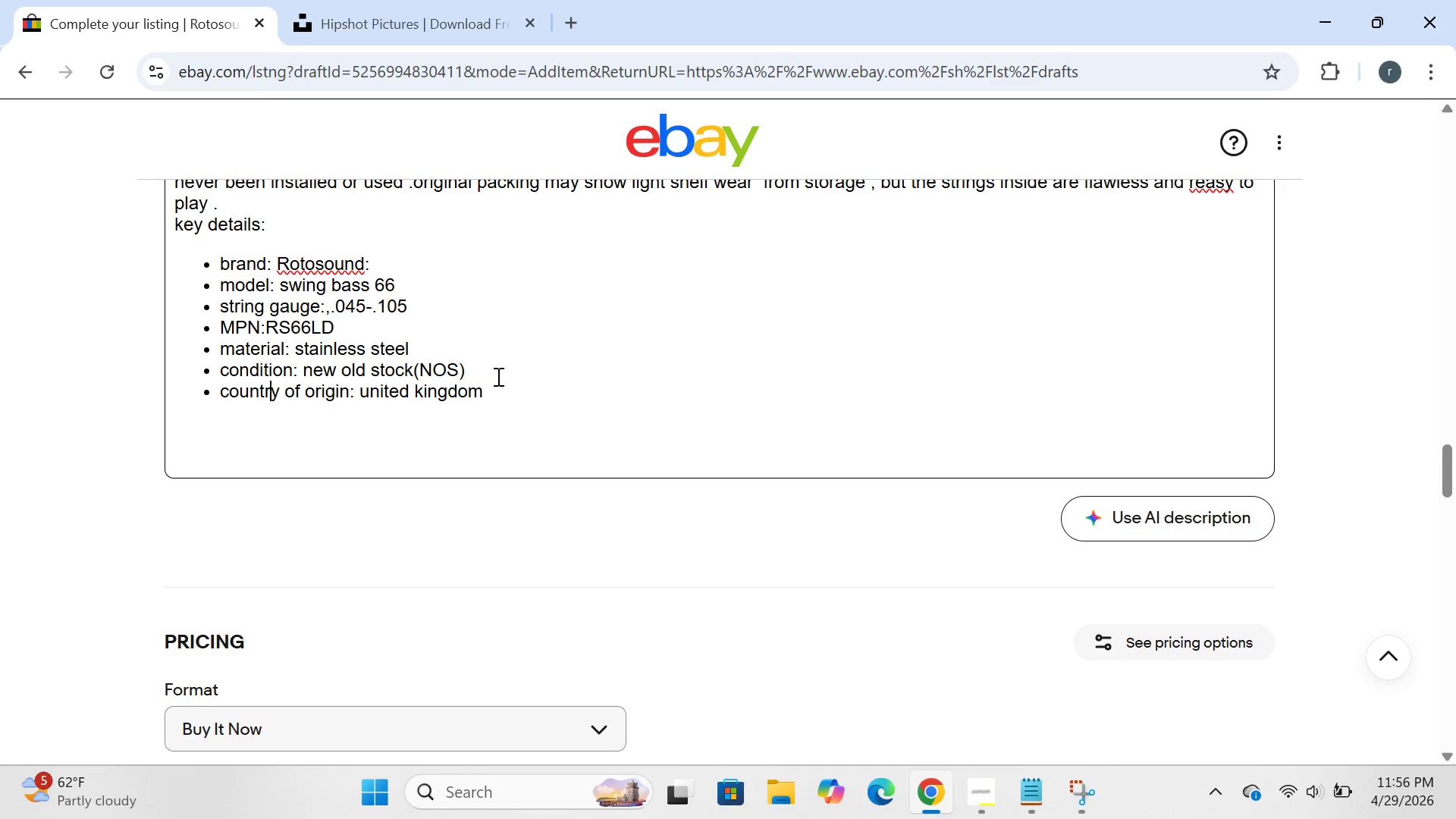 
left_click([525, 386])
 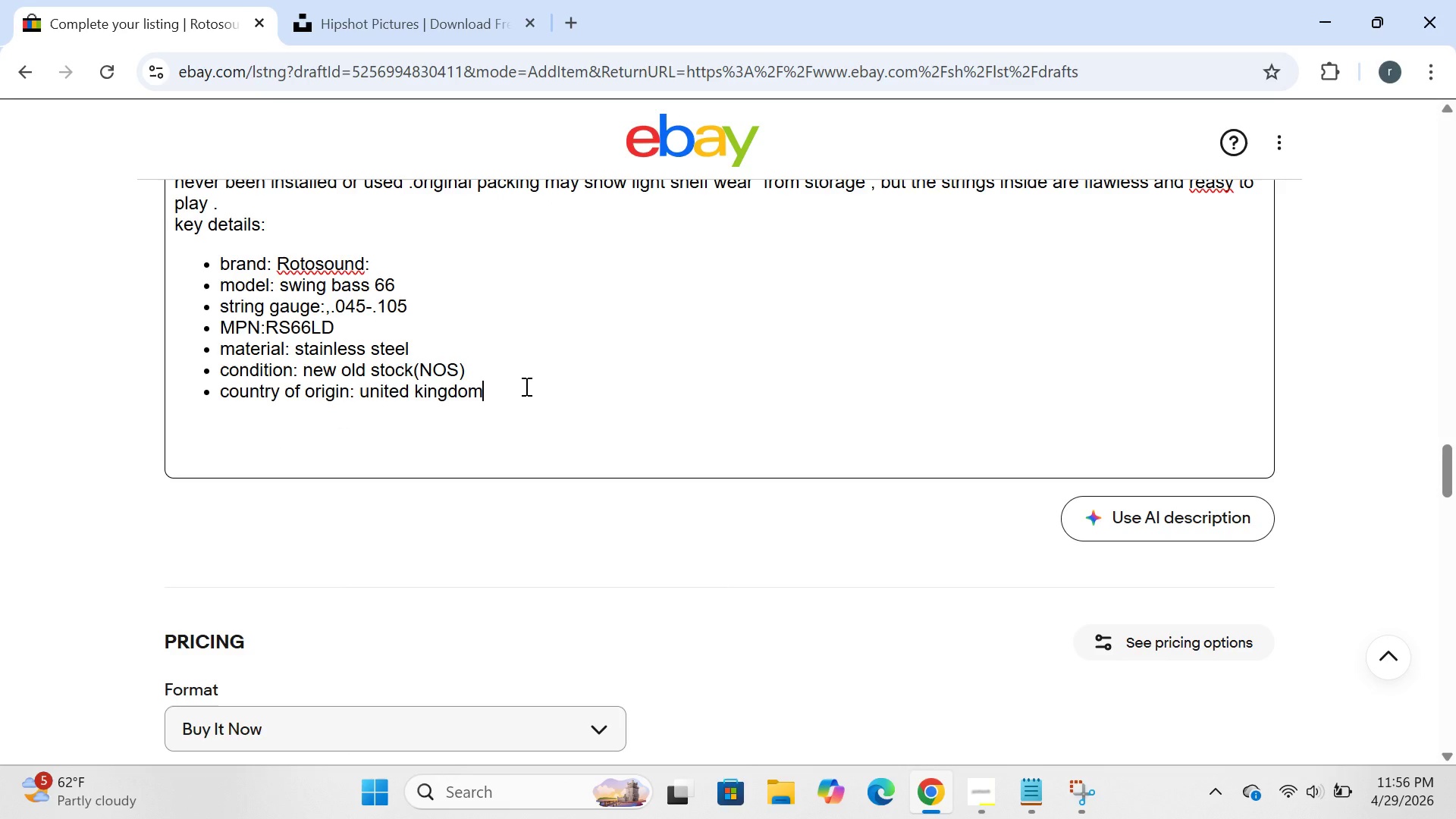 
key(Enter)
 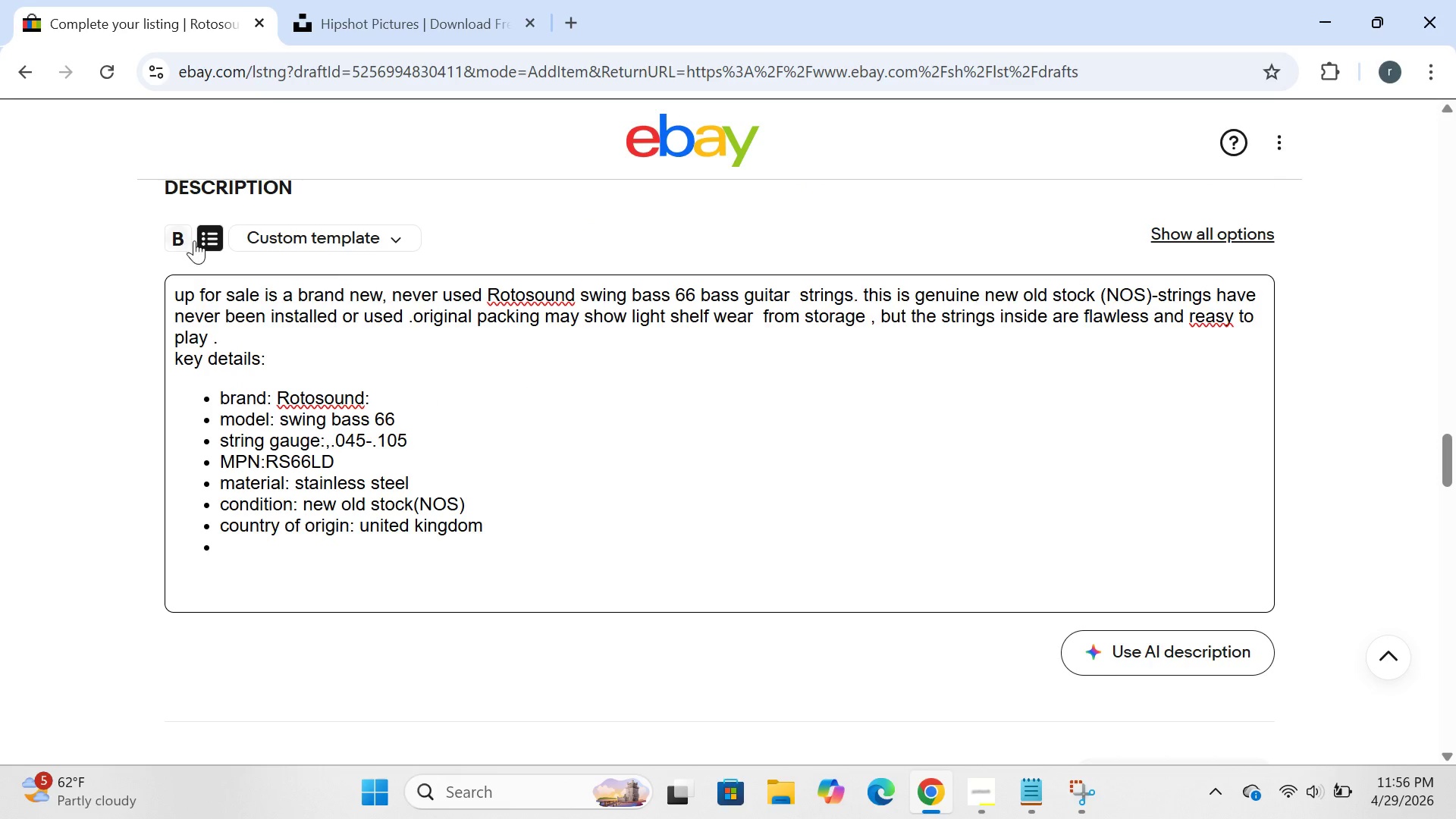 
left_click([209, 236])
 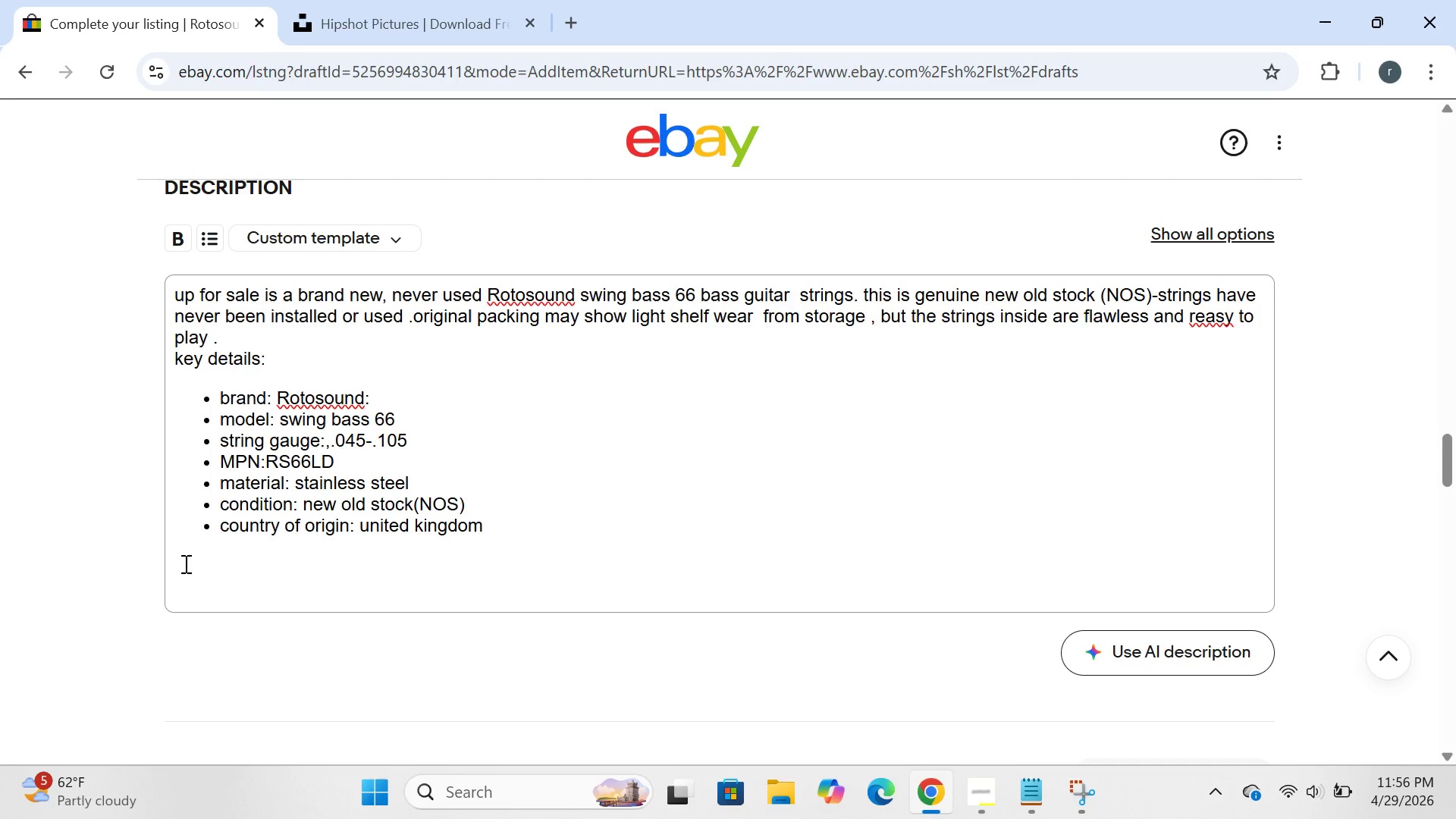 
left_click([183, 563])
 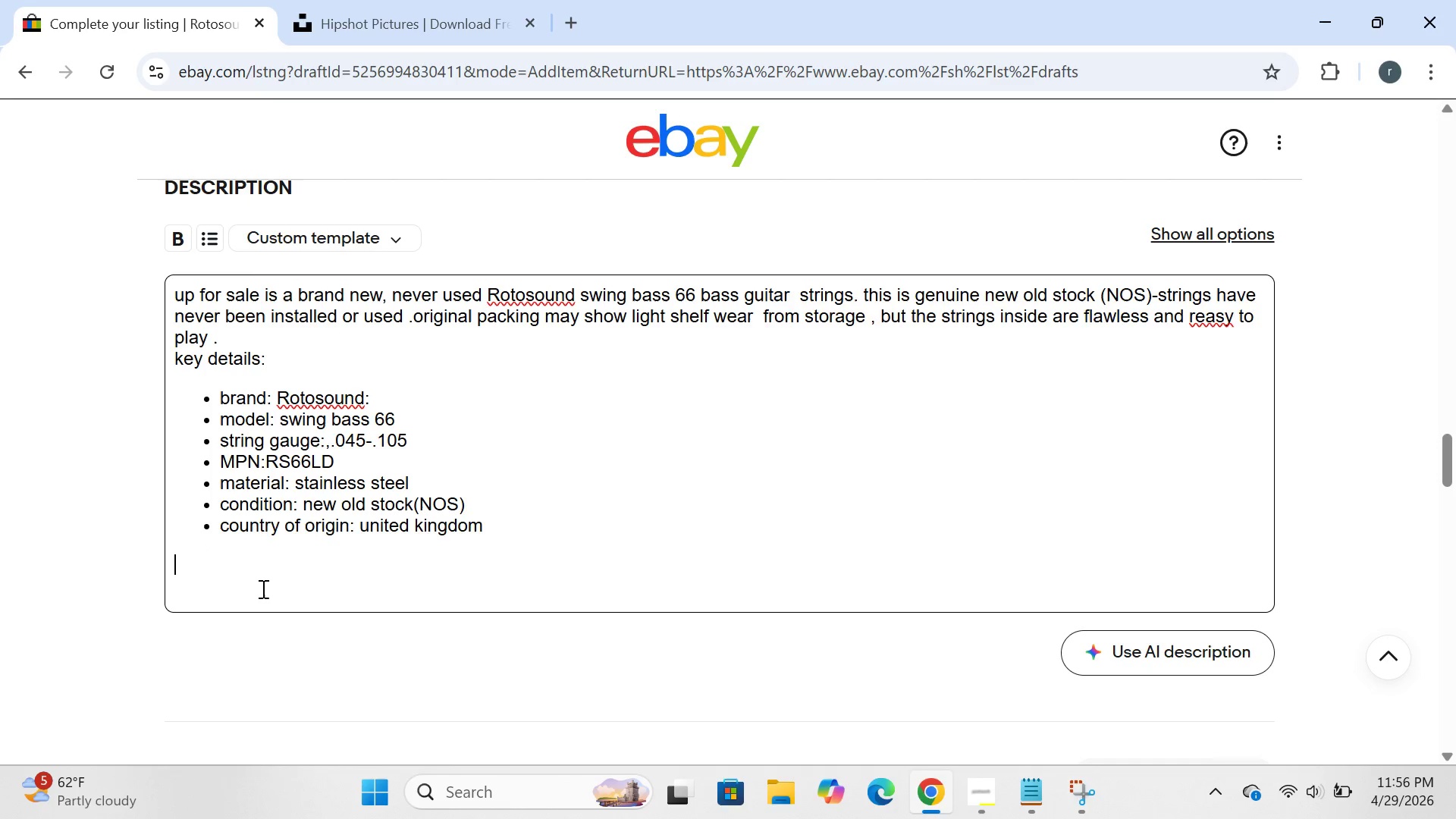 
wait(5.48)
 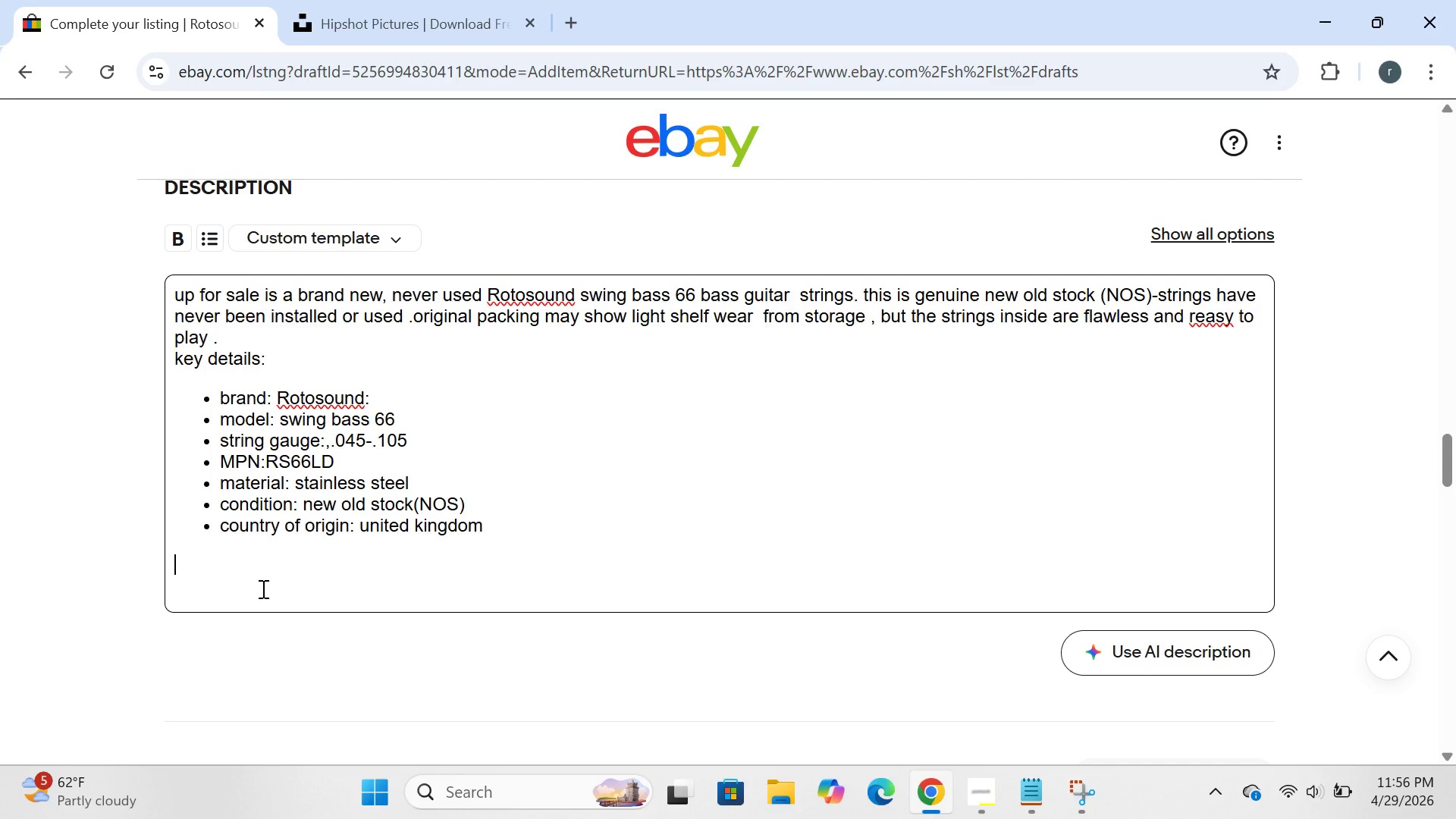 
type(perfect for:\)
key(Backspace)
type(\)
key(Backspace)
 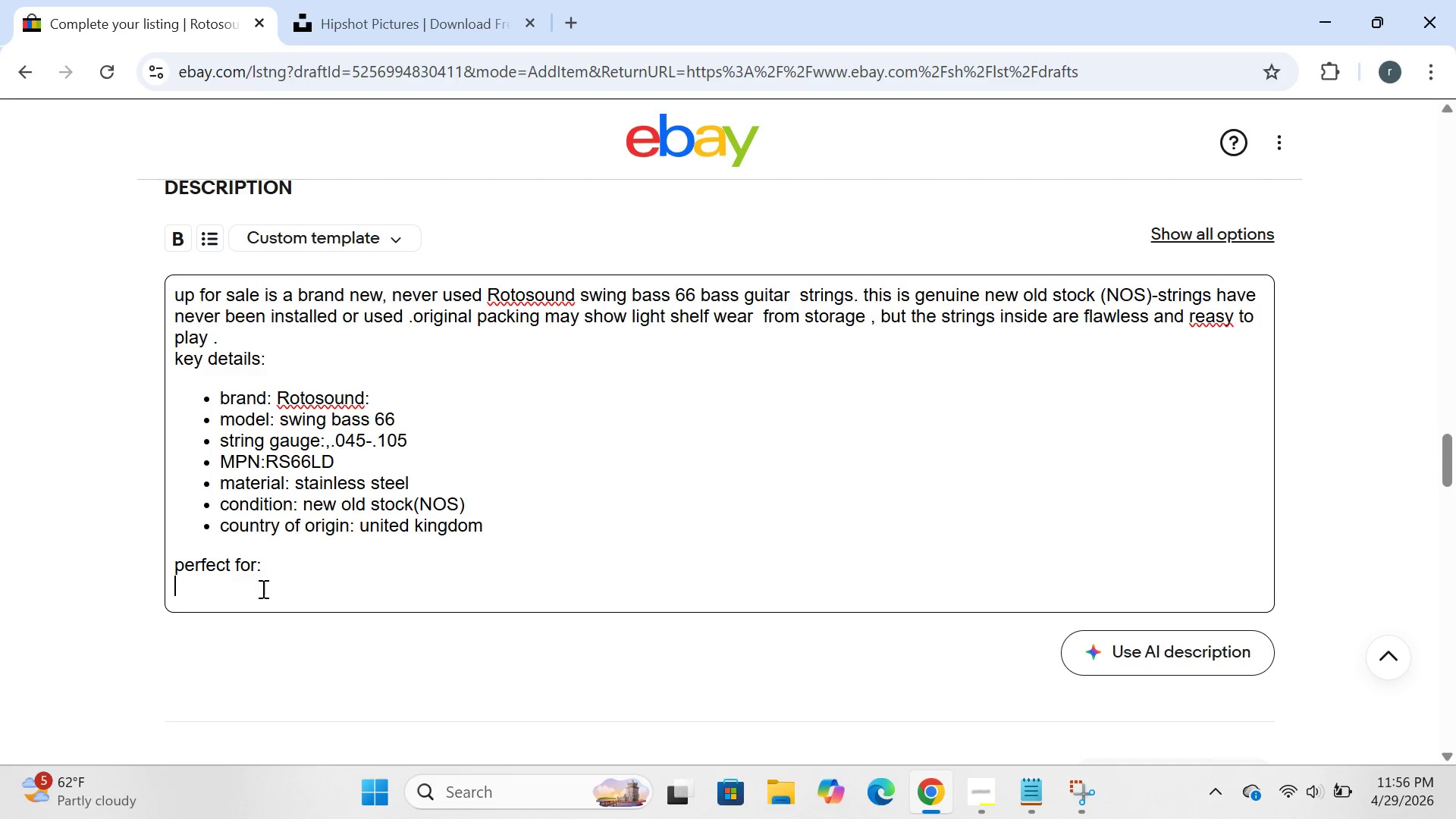 
 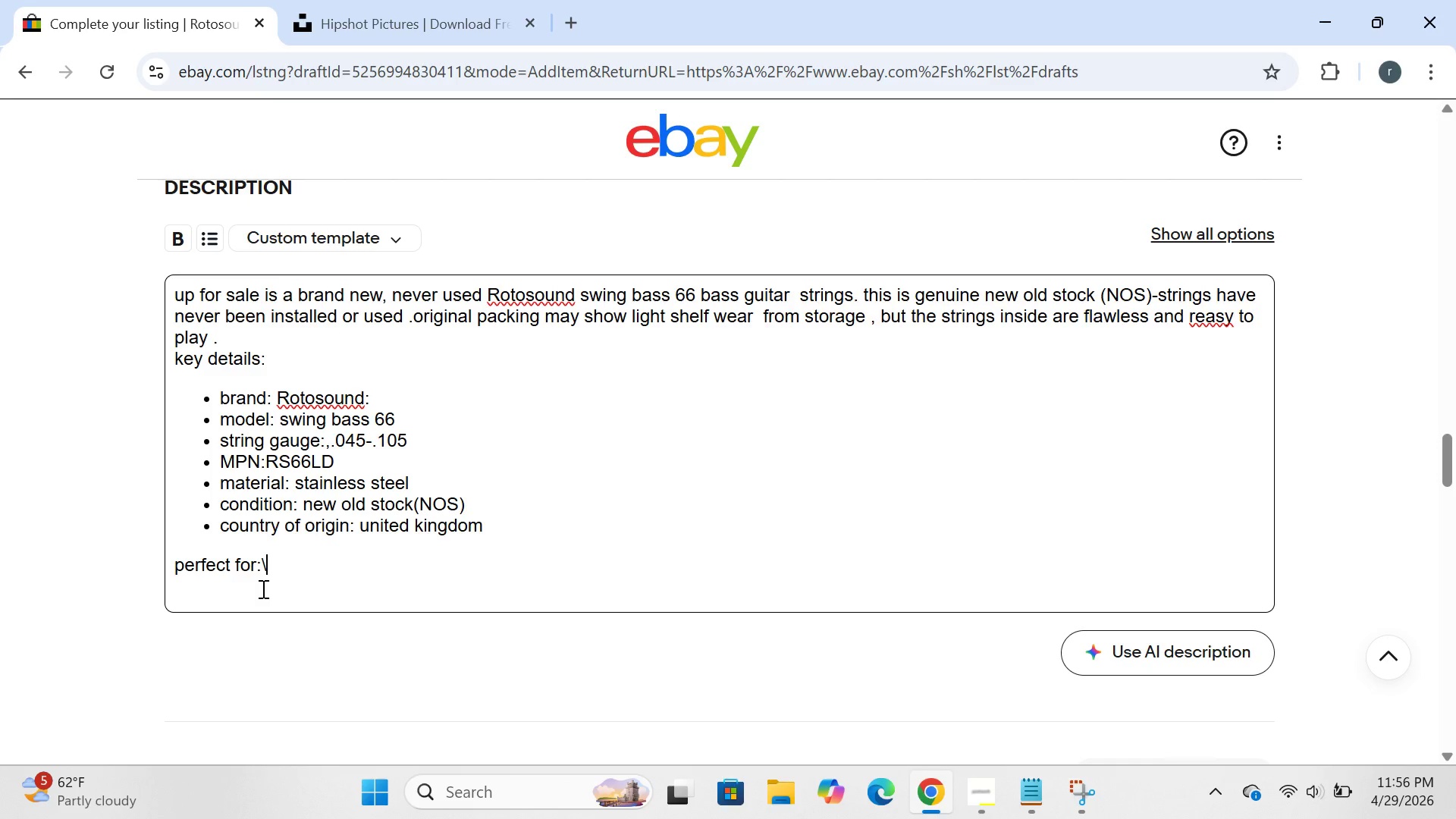 
key(Enter)
 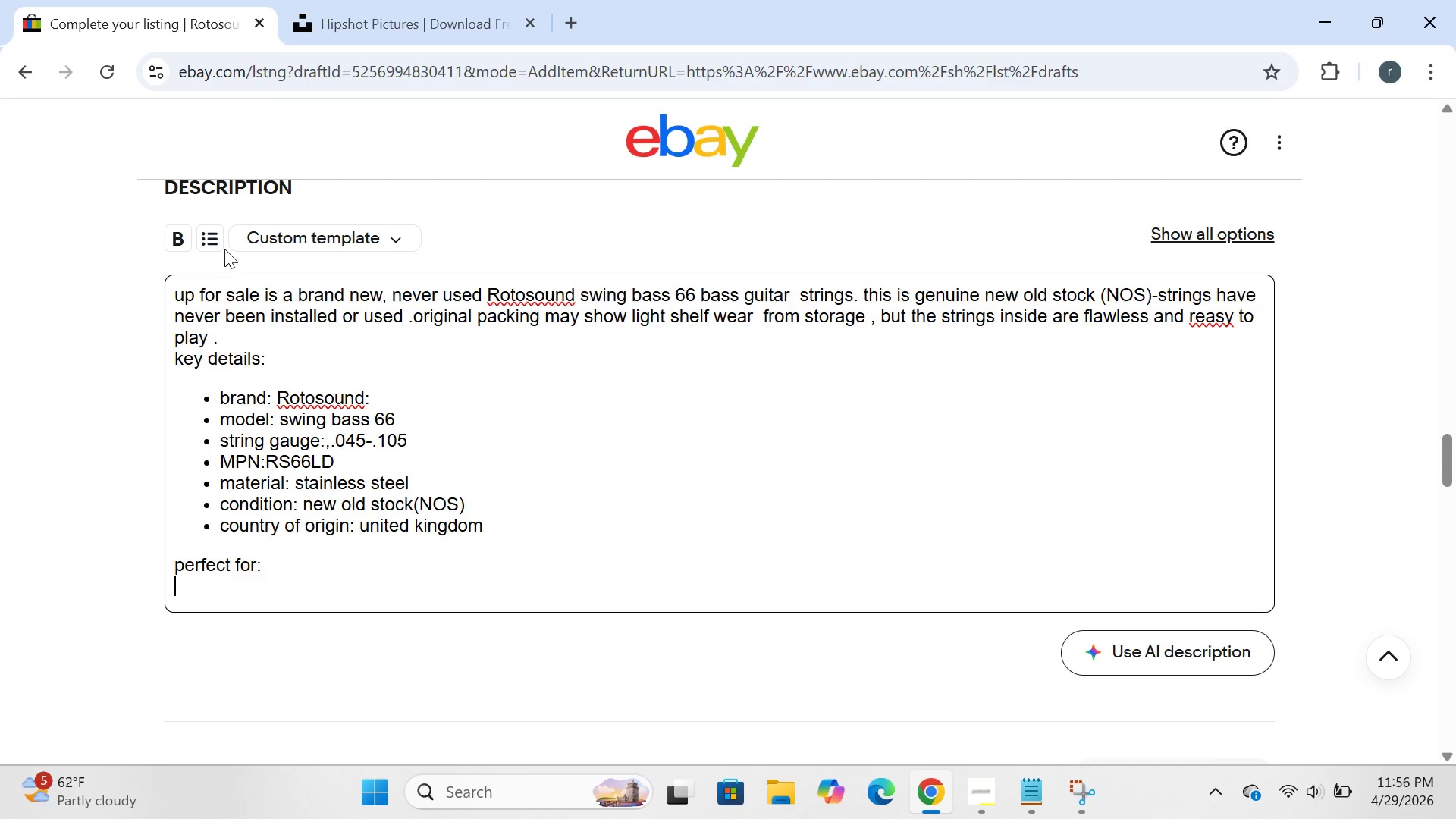 
left_click([216, 242])
 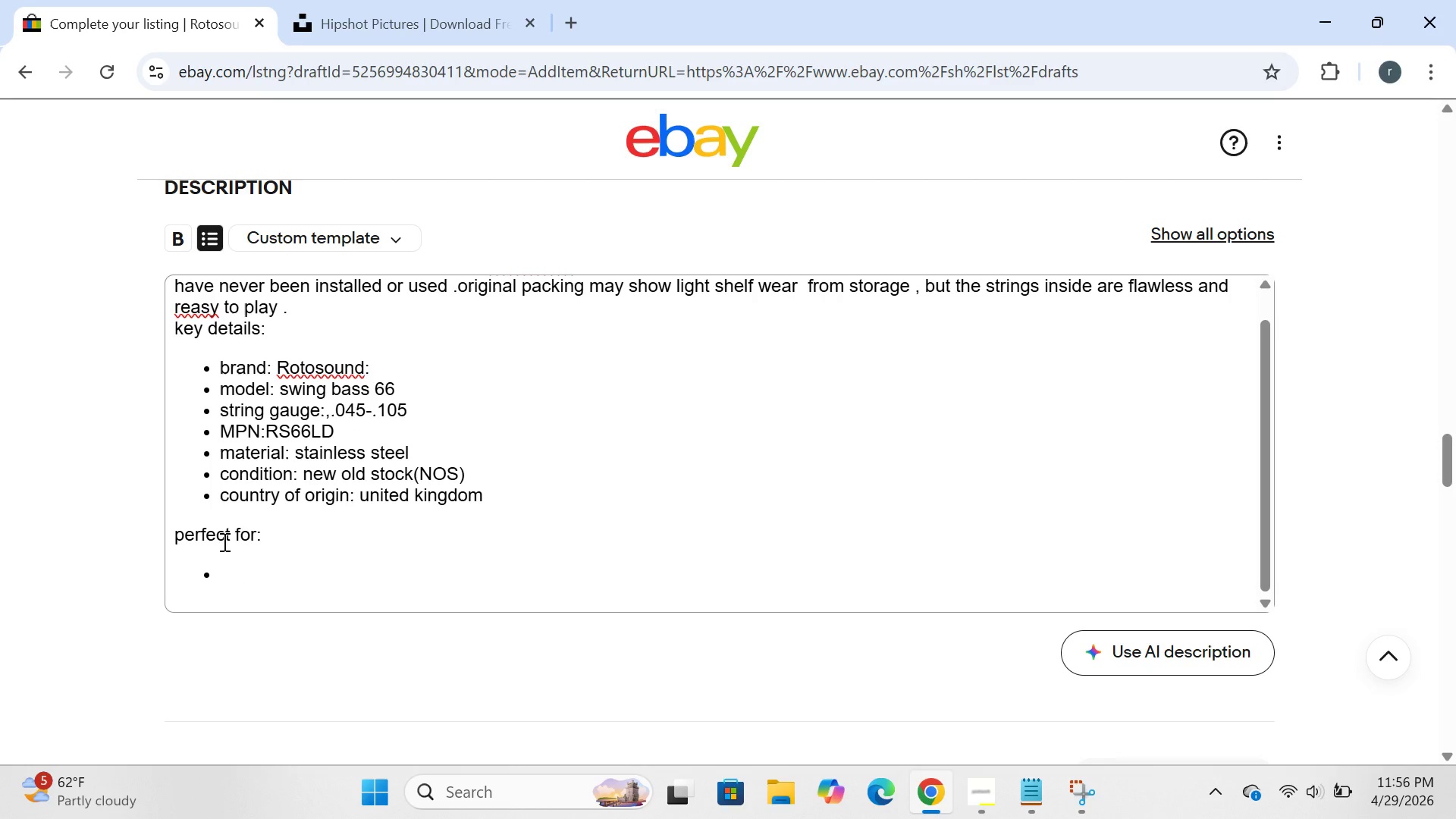 
left_click([230, 571])
 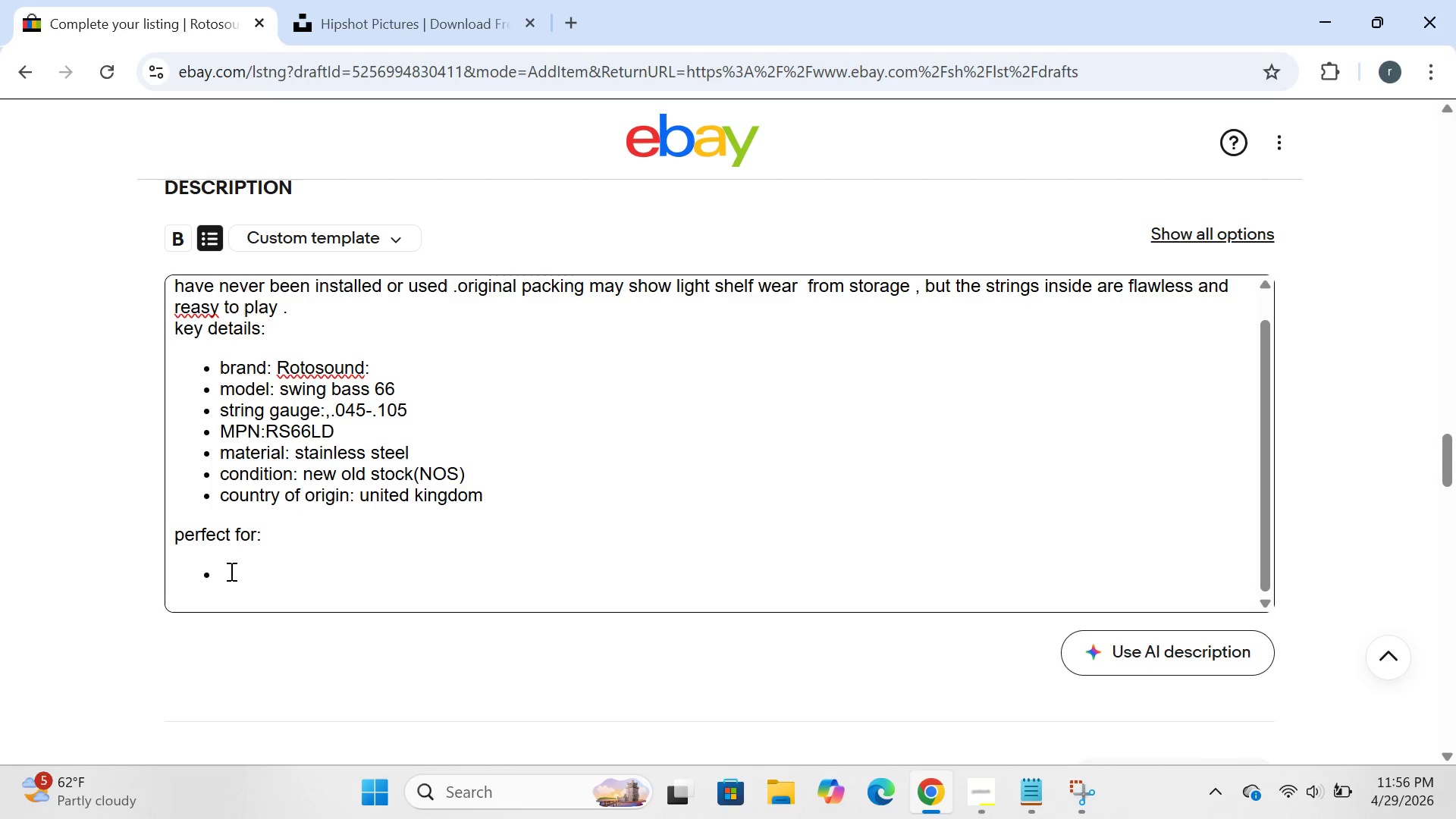 
type(electric bass players)
 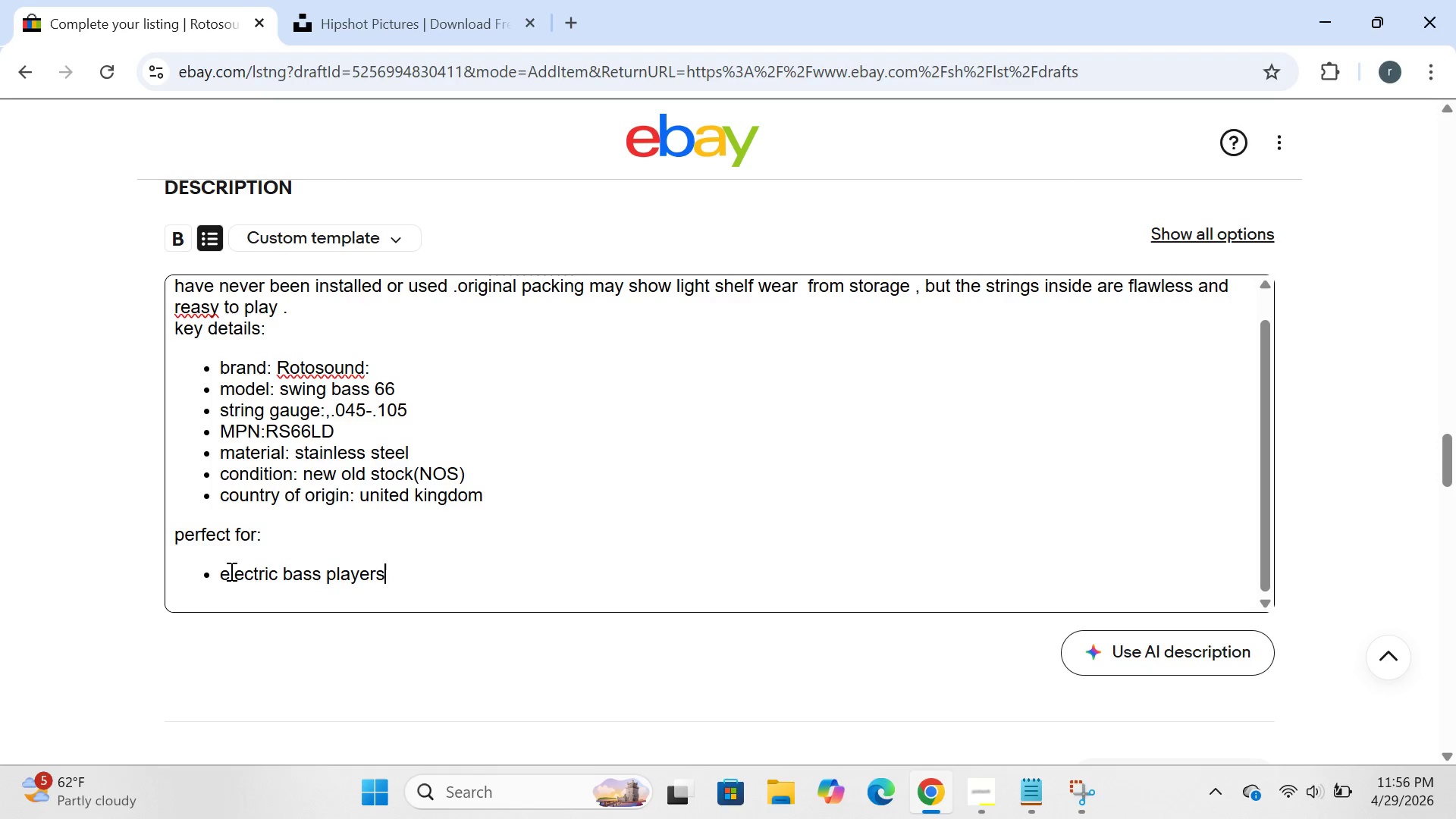 
type( lok)
key(Backspace)
type(oking for brif)
key(Backspace)
type(ght,pi)
key(Backspace)
type(u)
 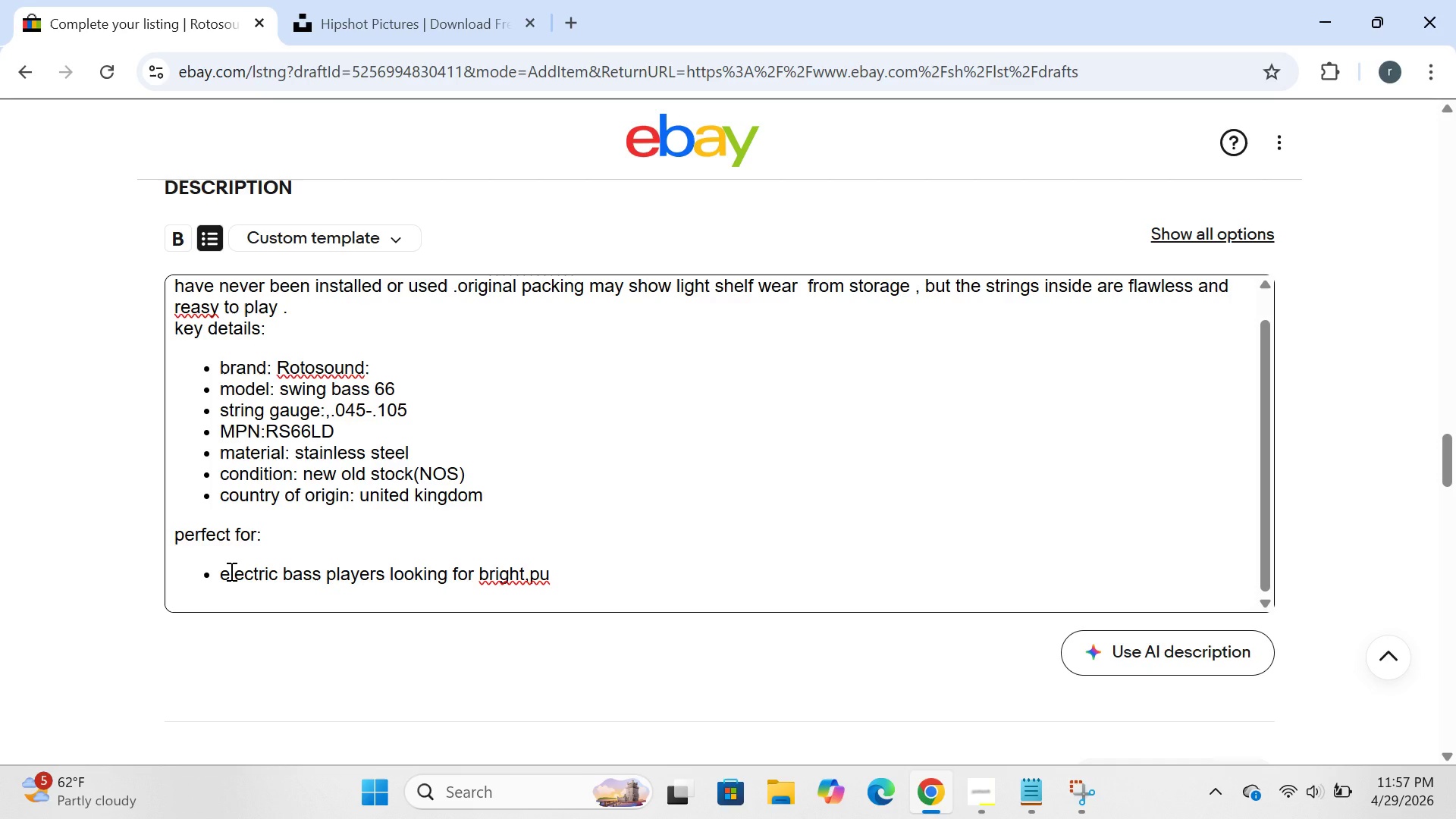 
left_click([230, 571])
 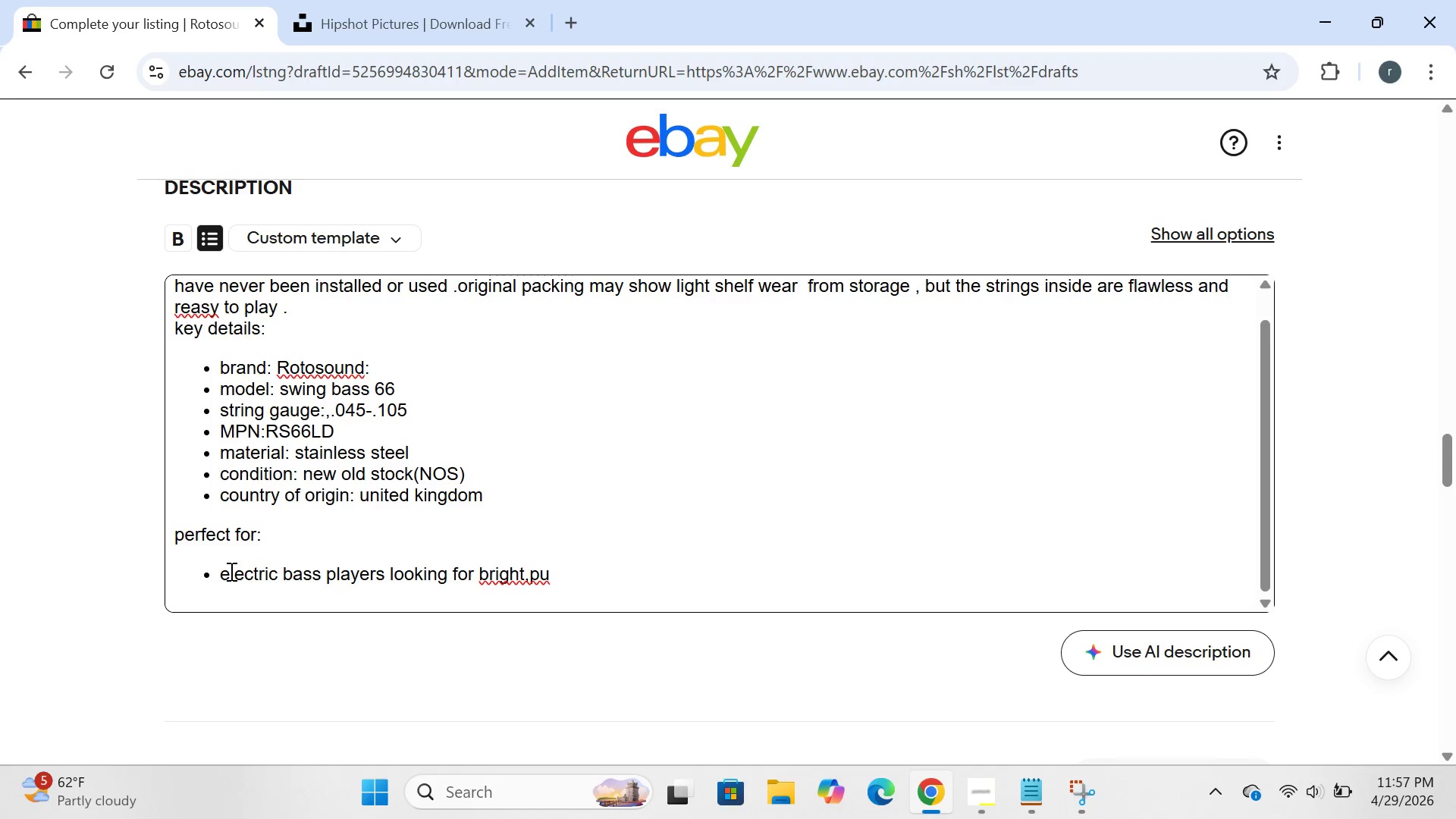 
key(ArrowLeft)
 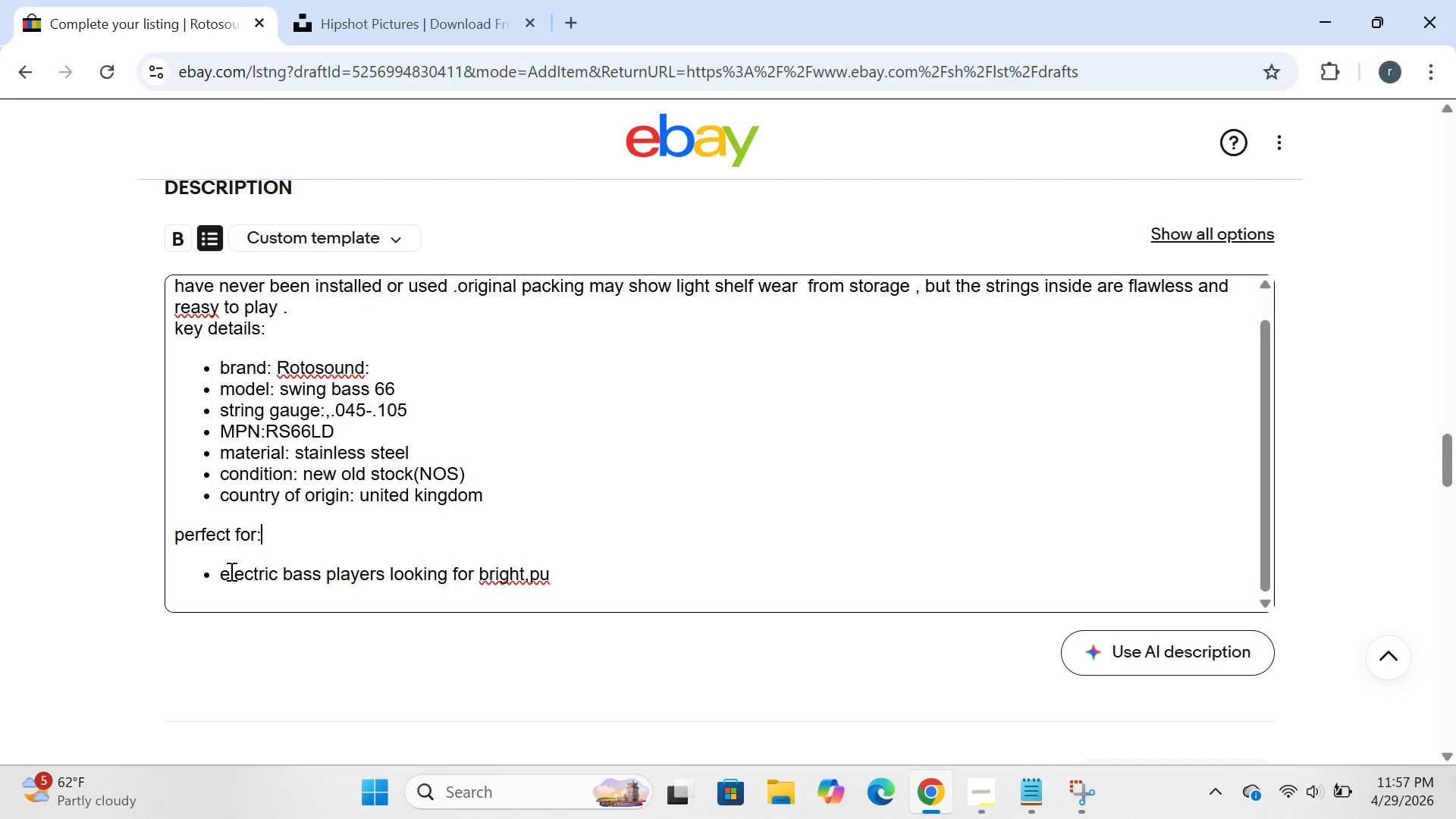 
key(ArrowLeft)
 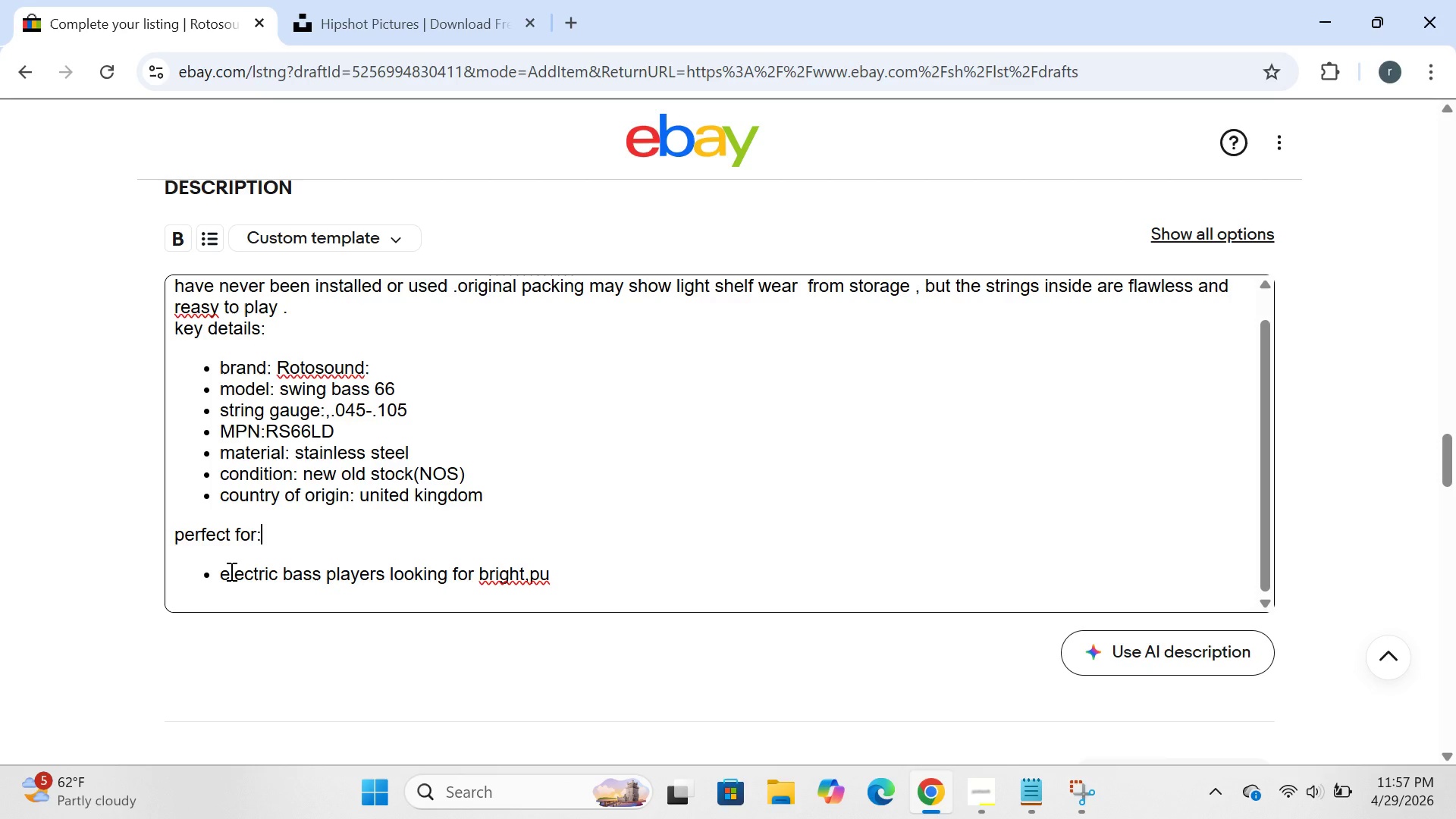 
key(ArrowLeft)
 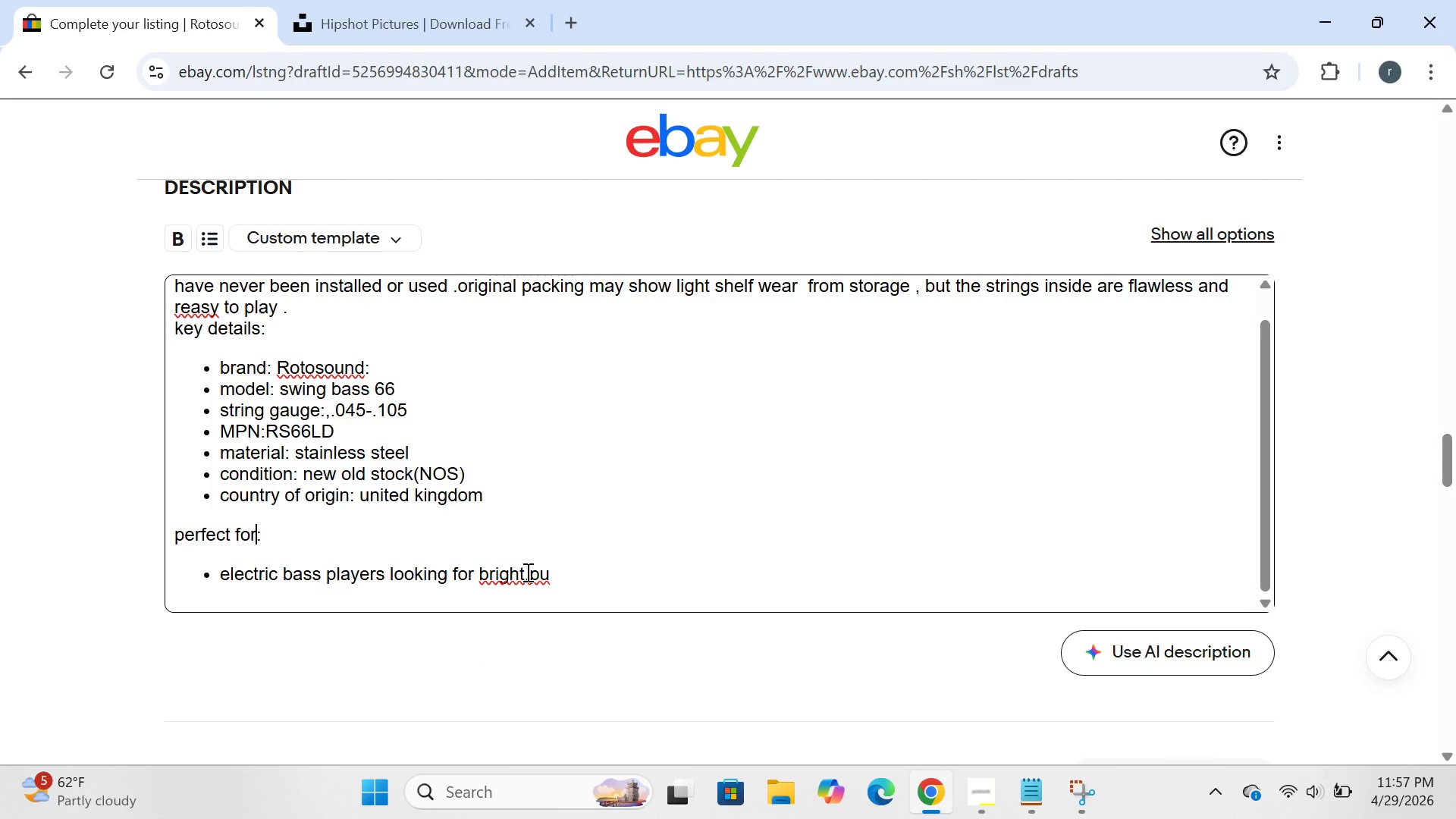 
left_click([533, 570])
 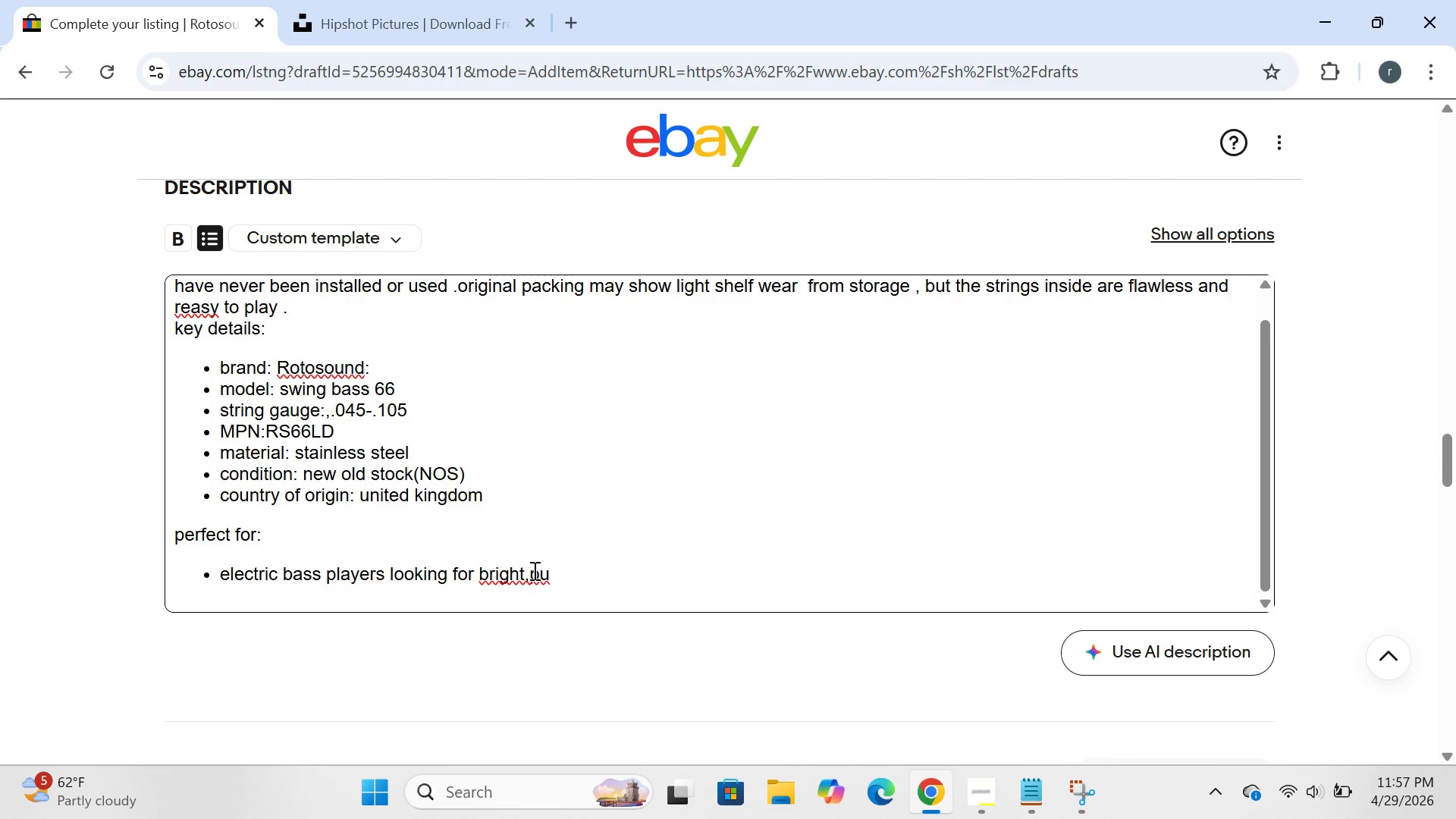 
key(Space)
 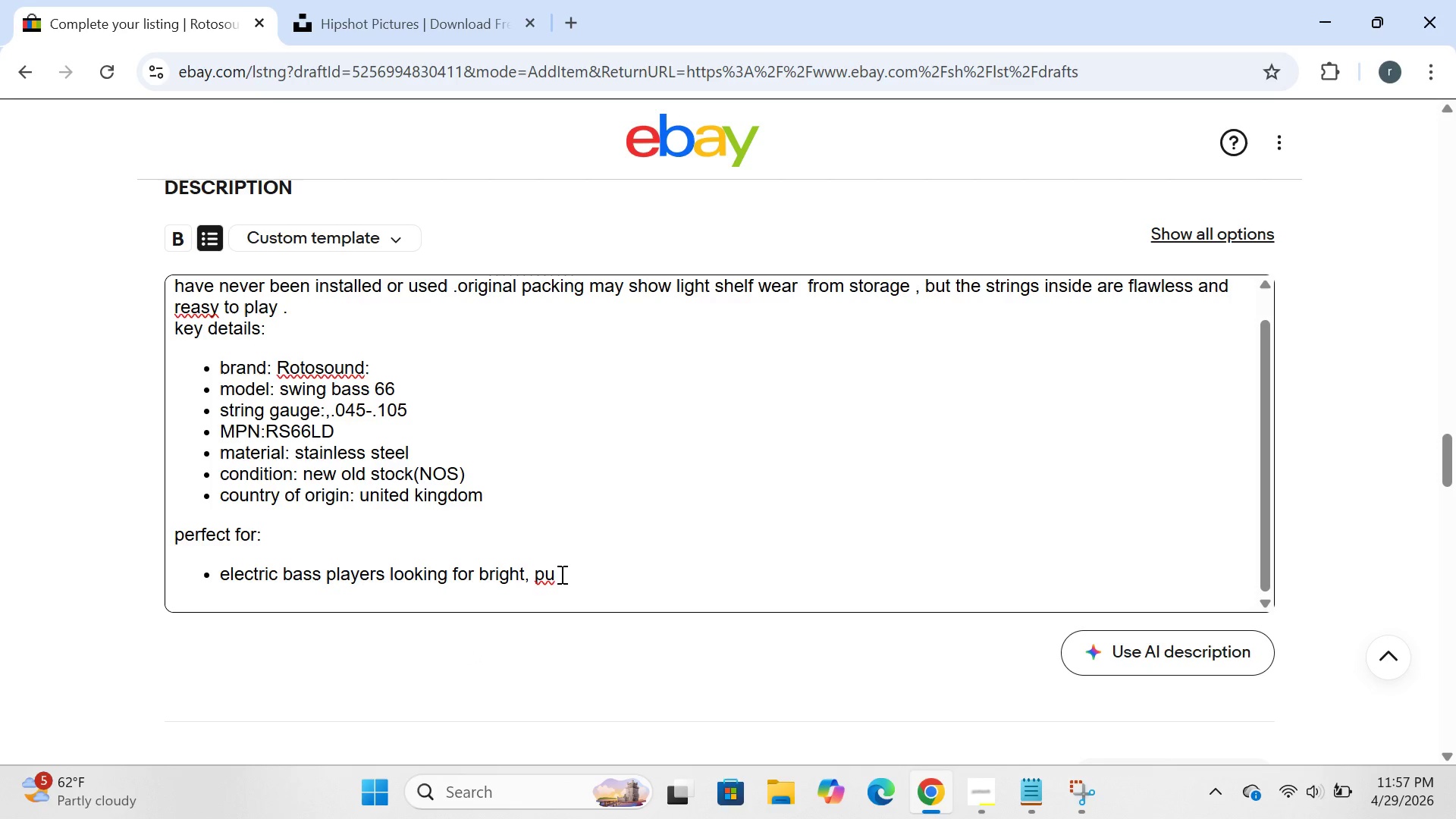 
left_click([566, 574])
 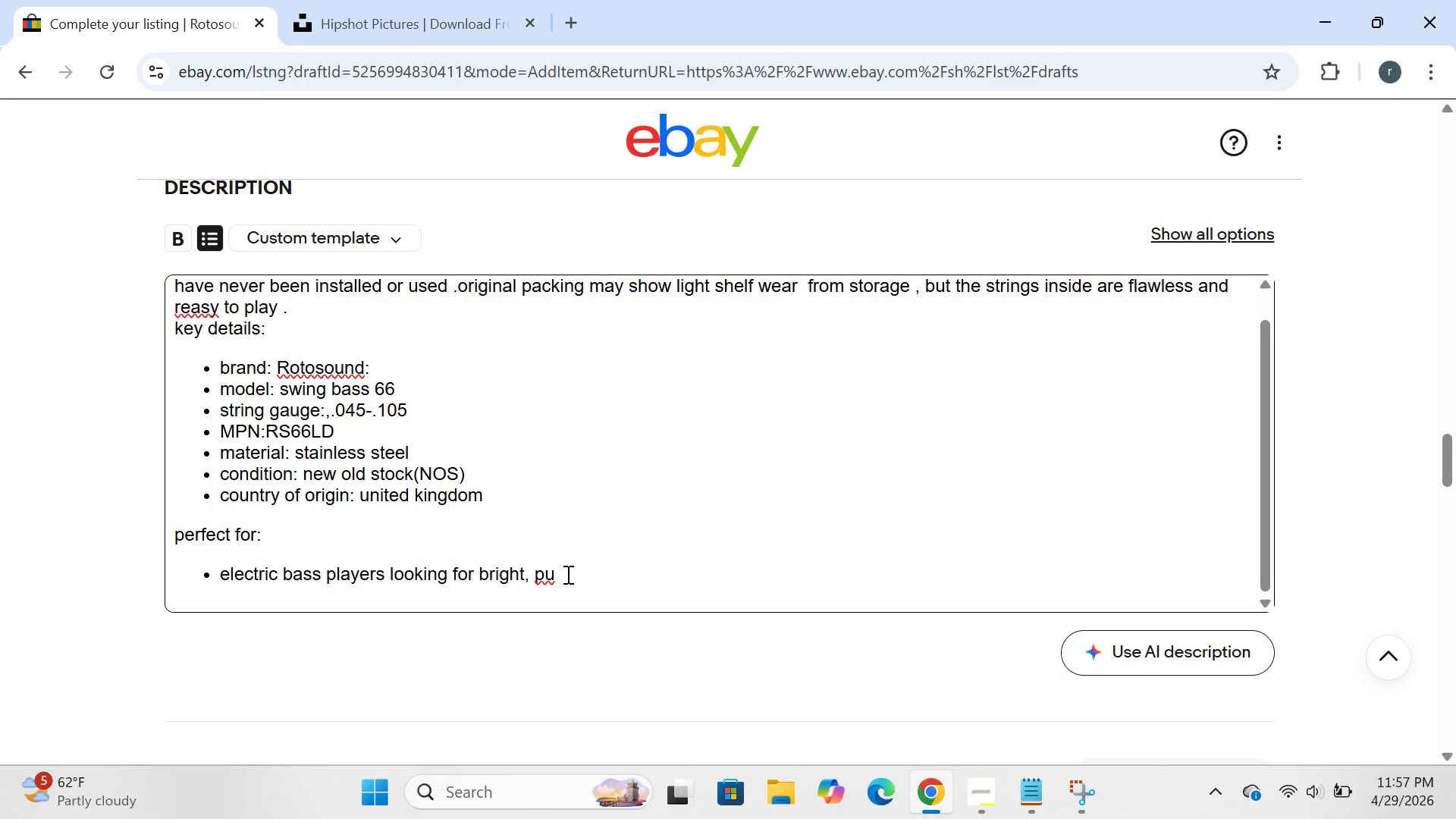 
type(nchy tonee)
key(Backspace)
type(\)
key(Backspace)
 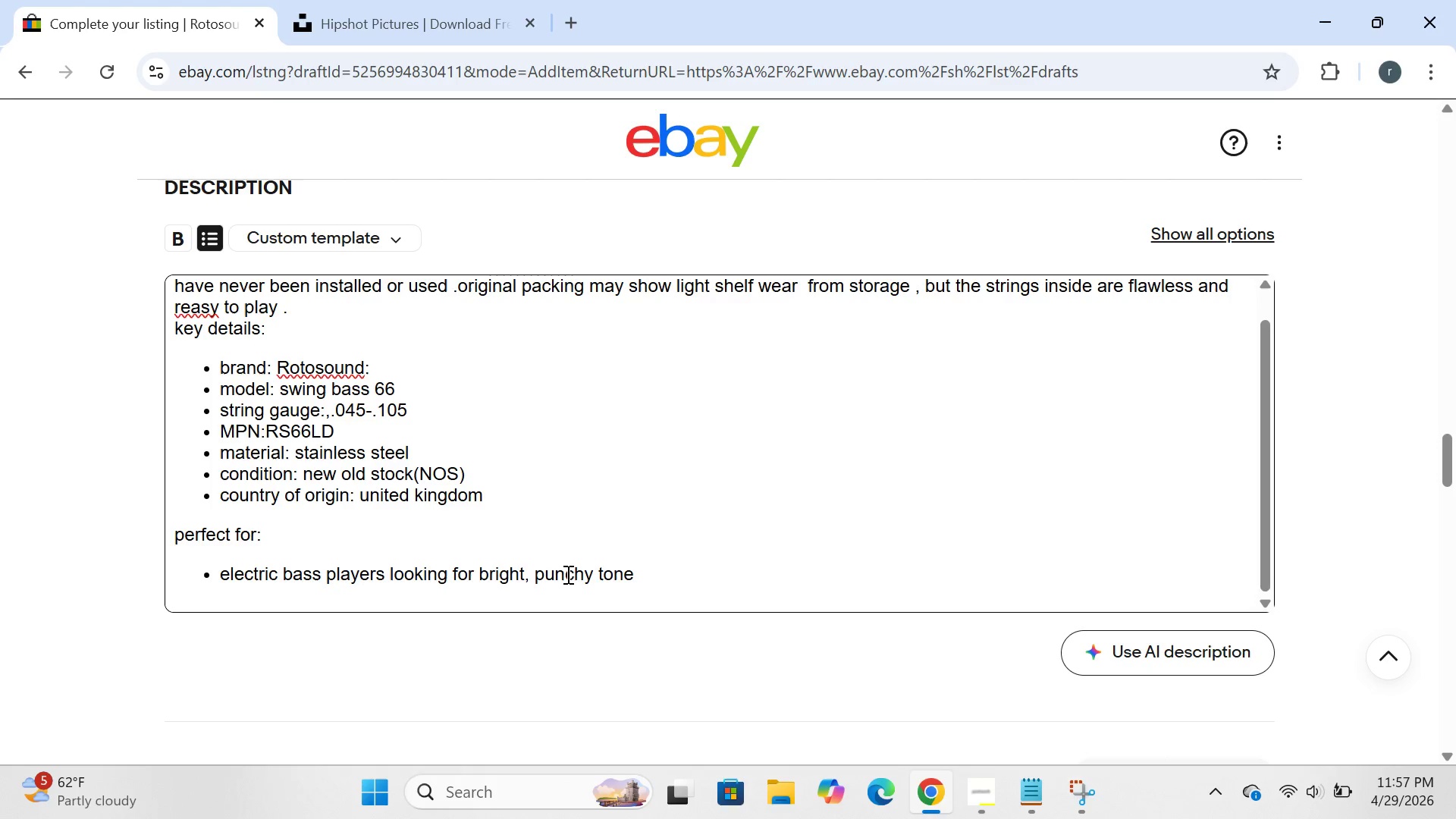 
key(Enter)
 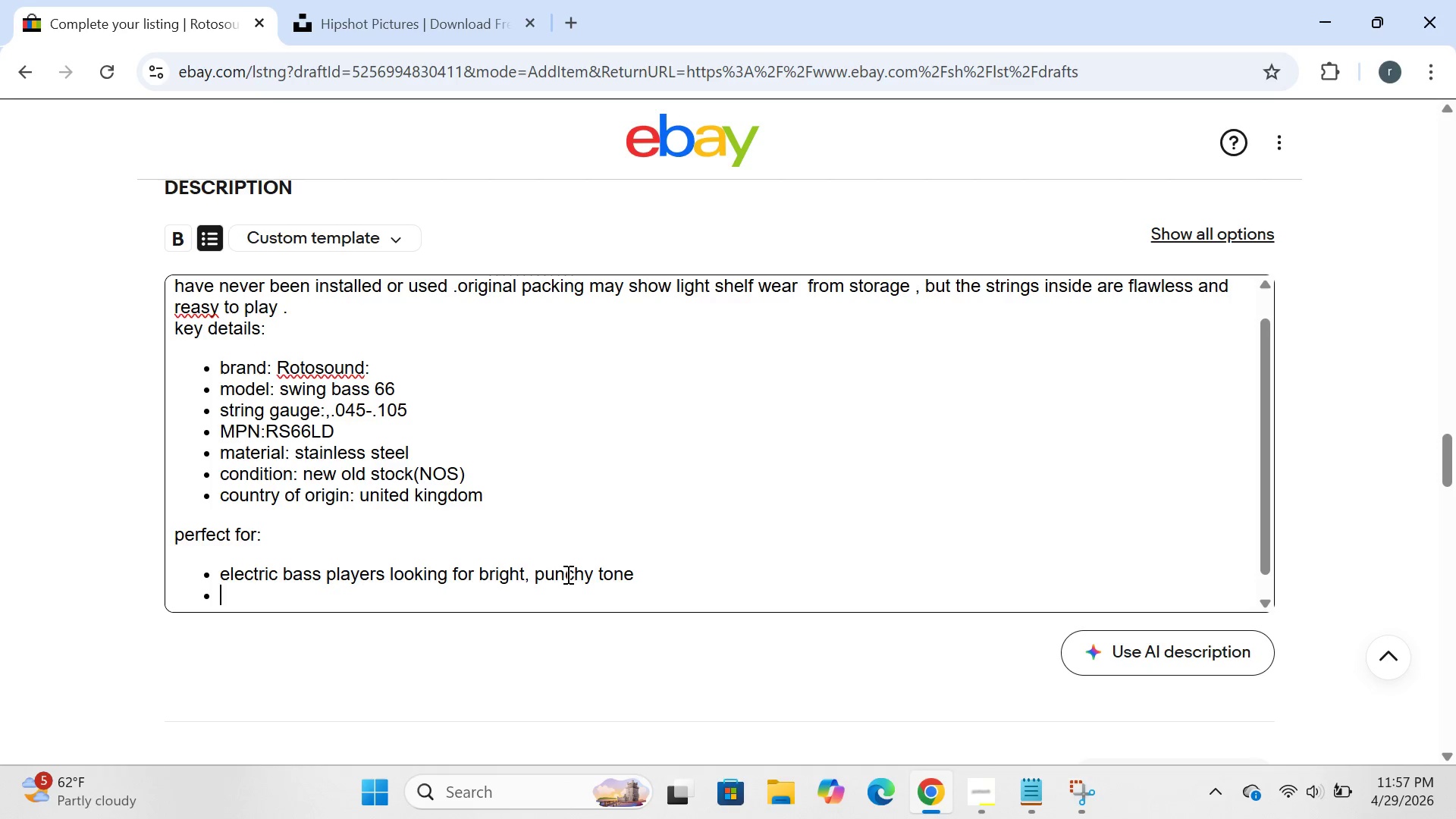 
wait(13.62)
 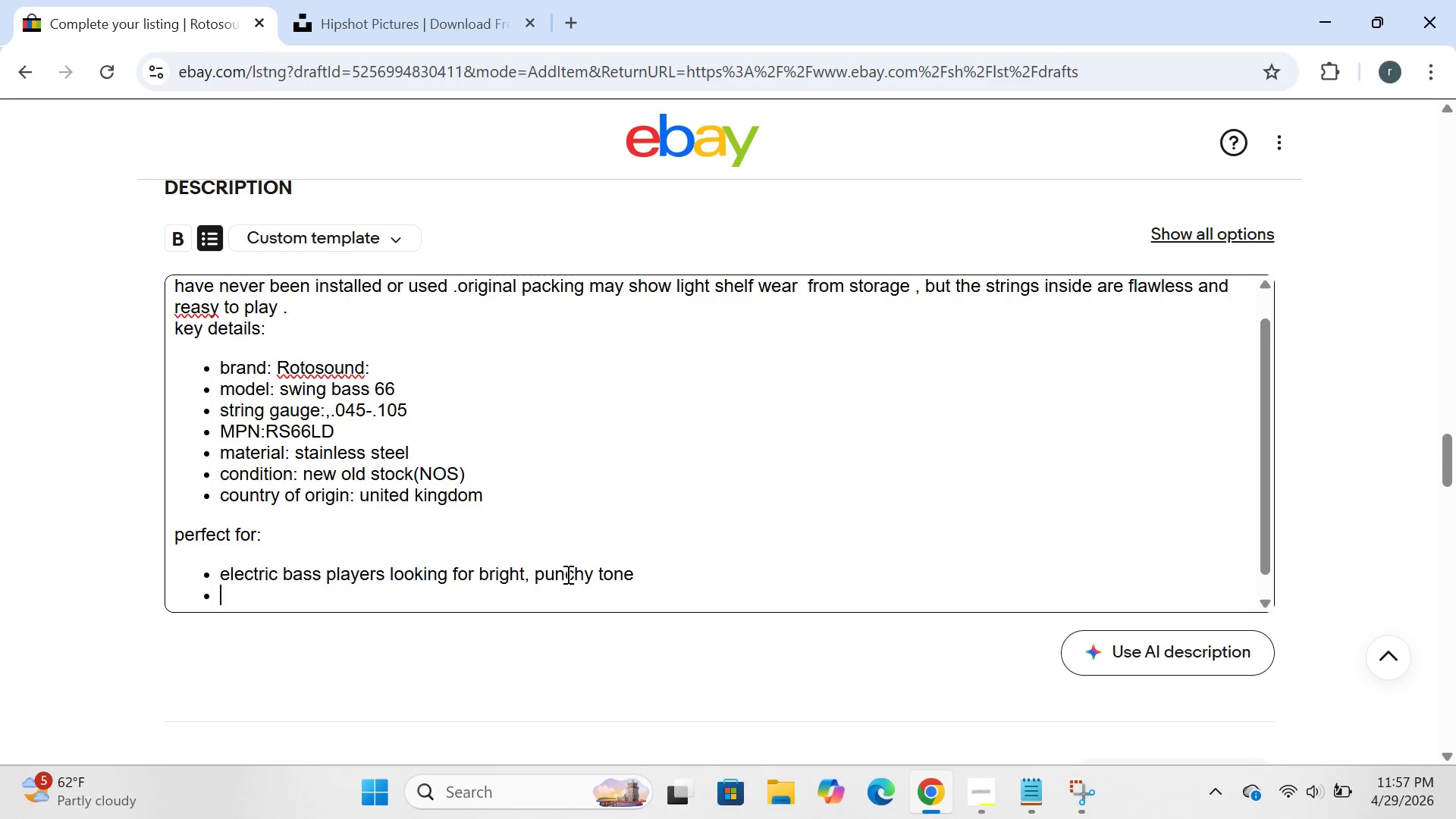 
left_click([209, 307])
 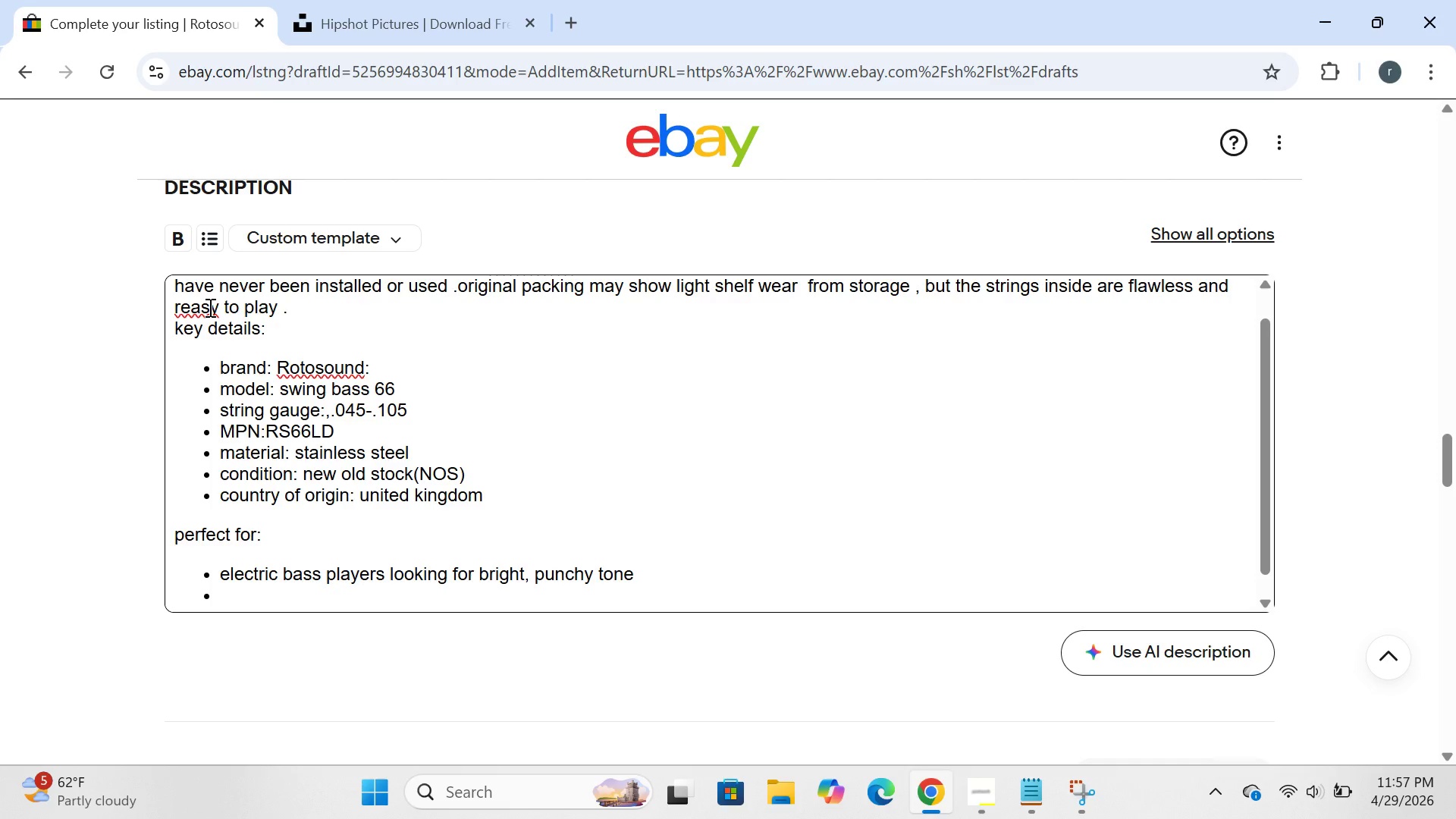 
key(Backspace)
 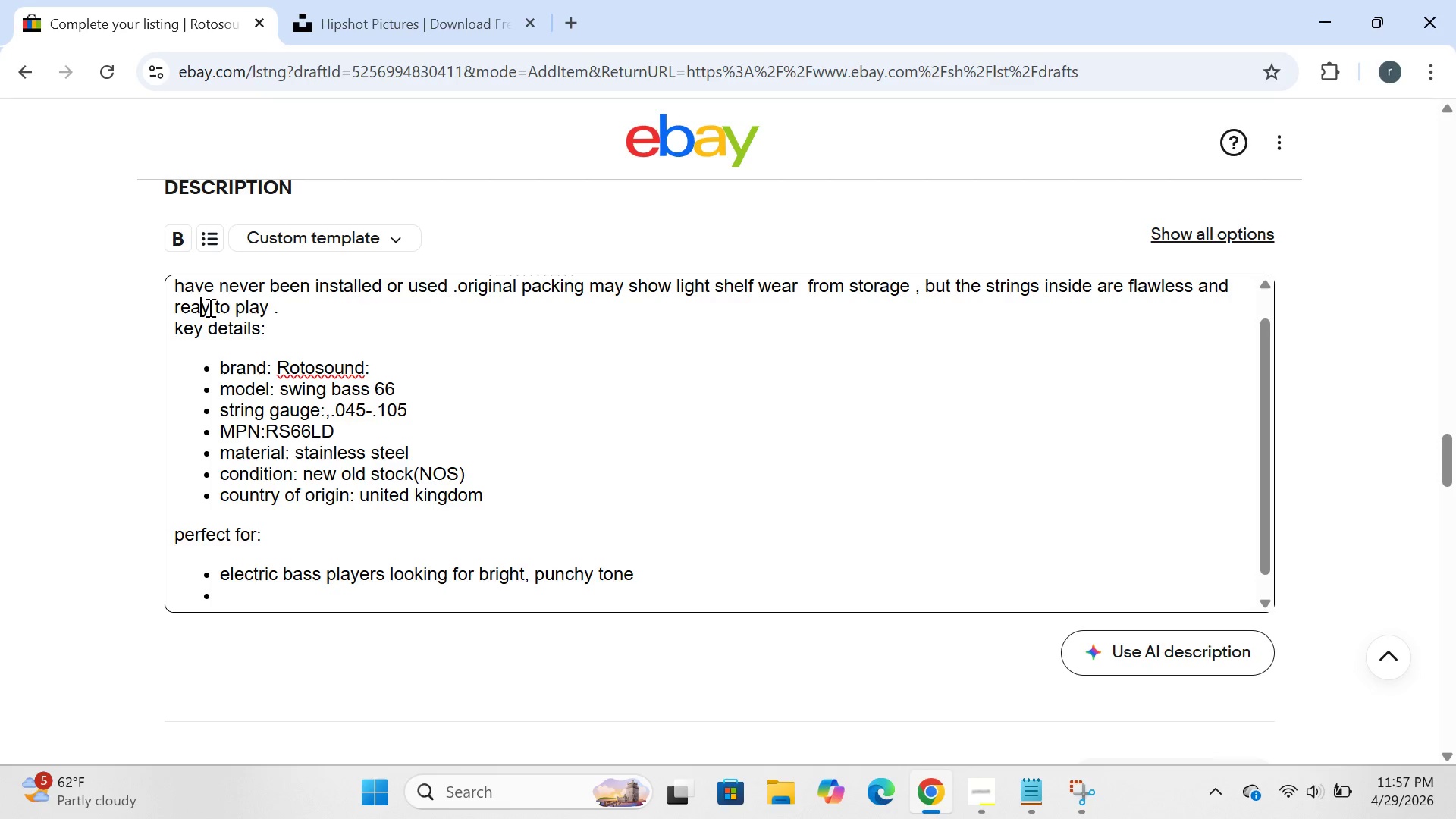 
key(D)
 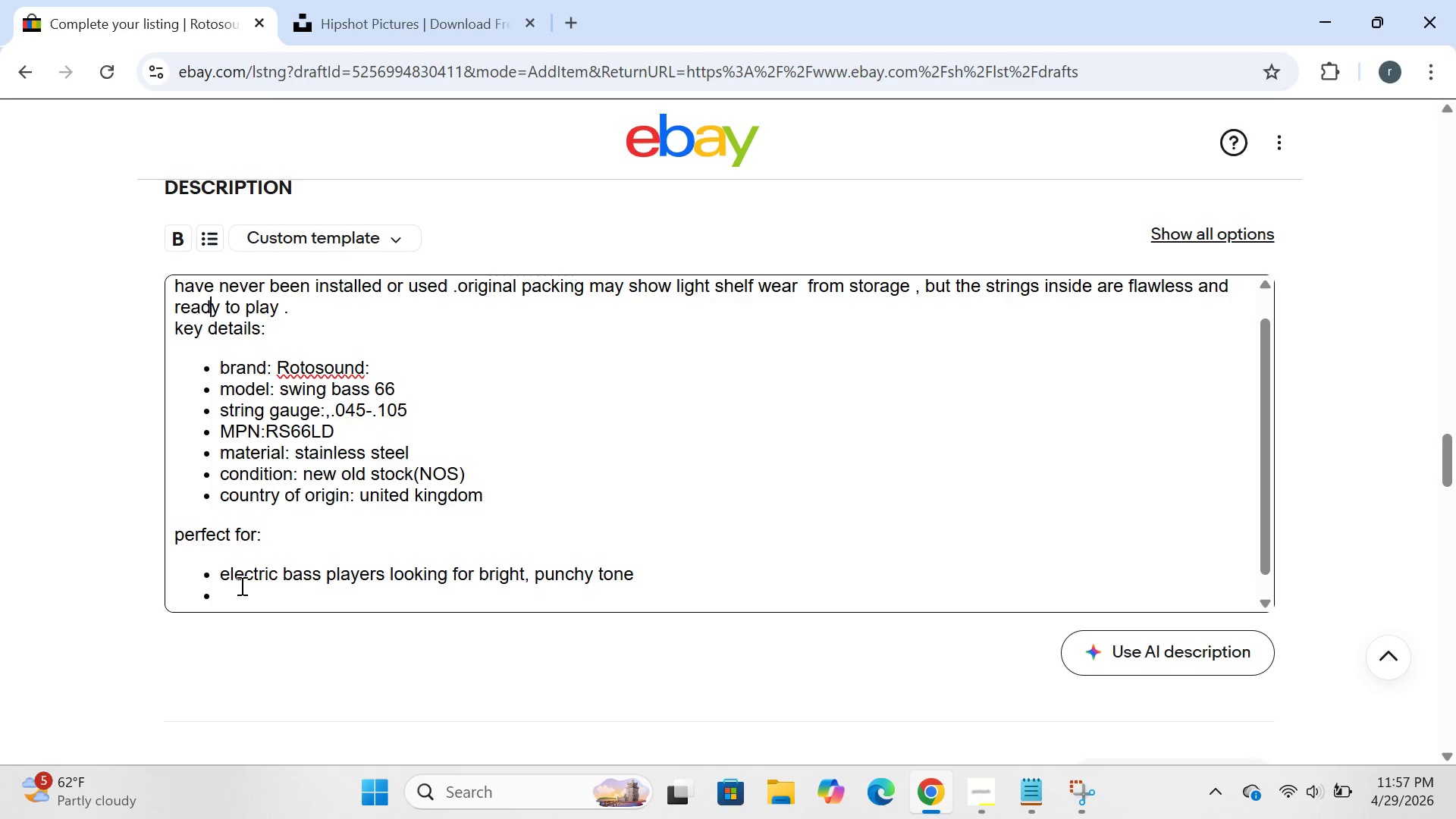 
left_click([240, 588])
 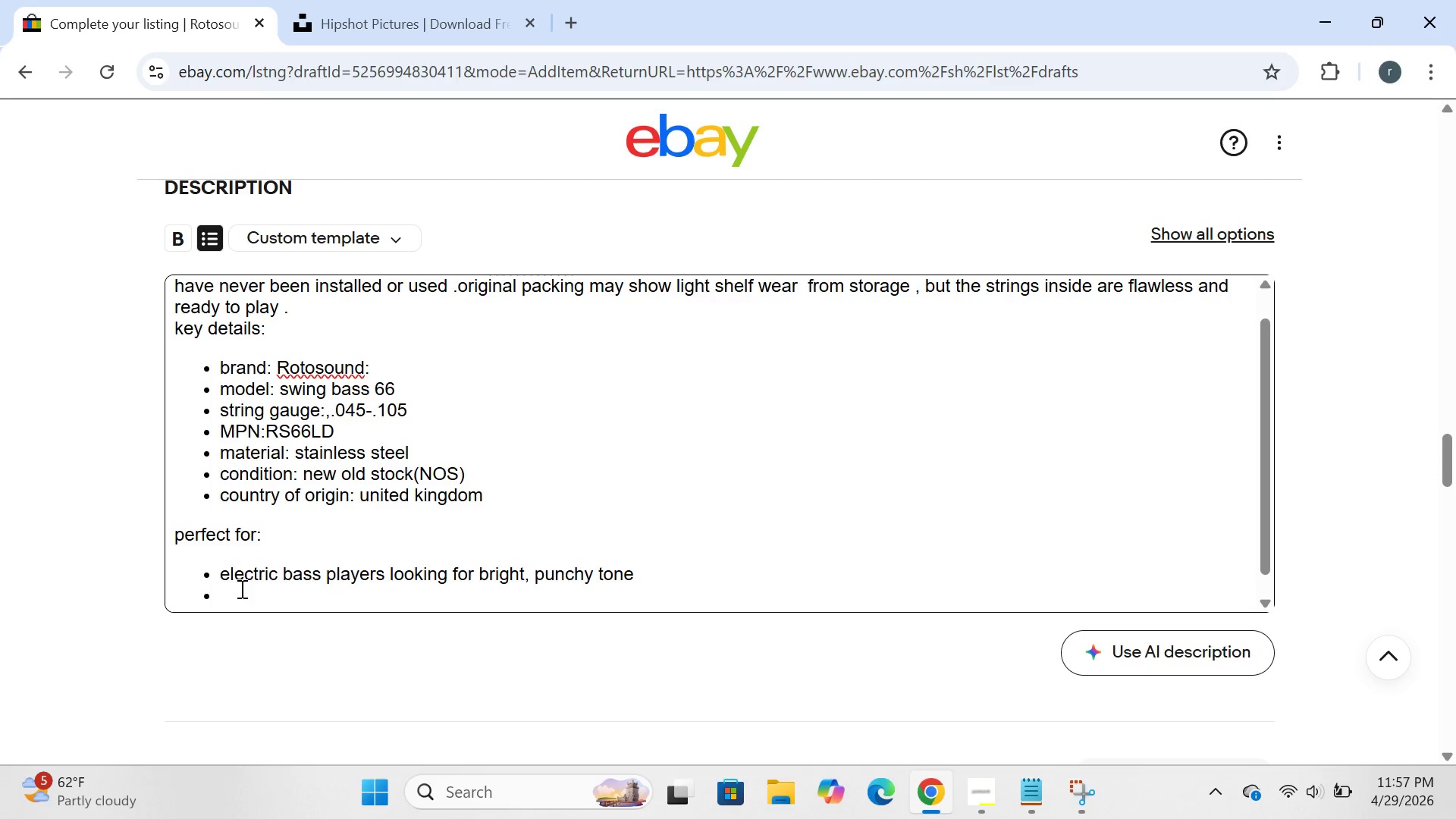 
wait(5.44)
 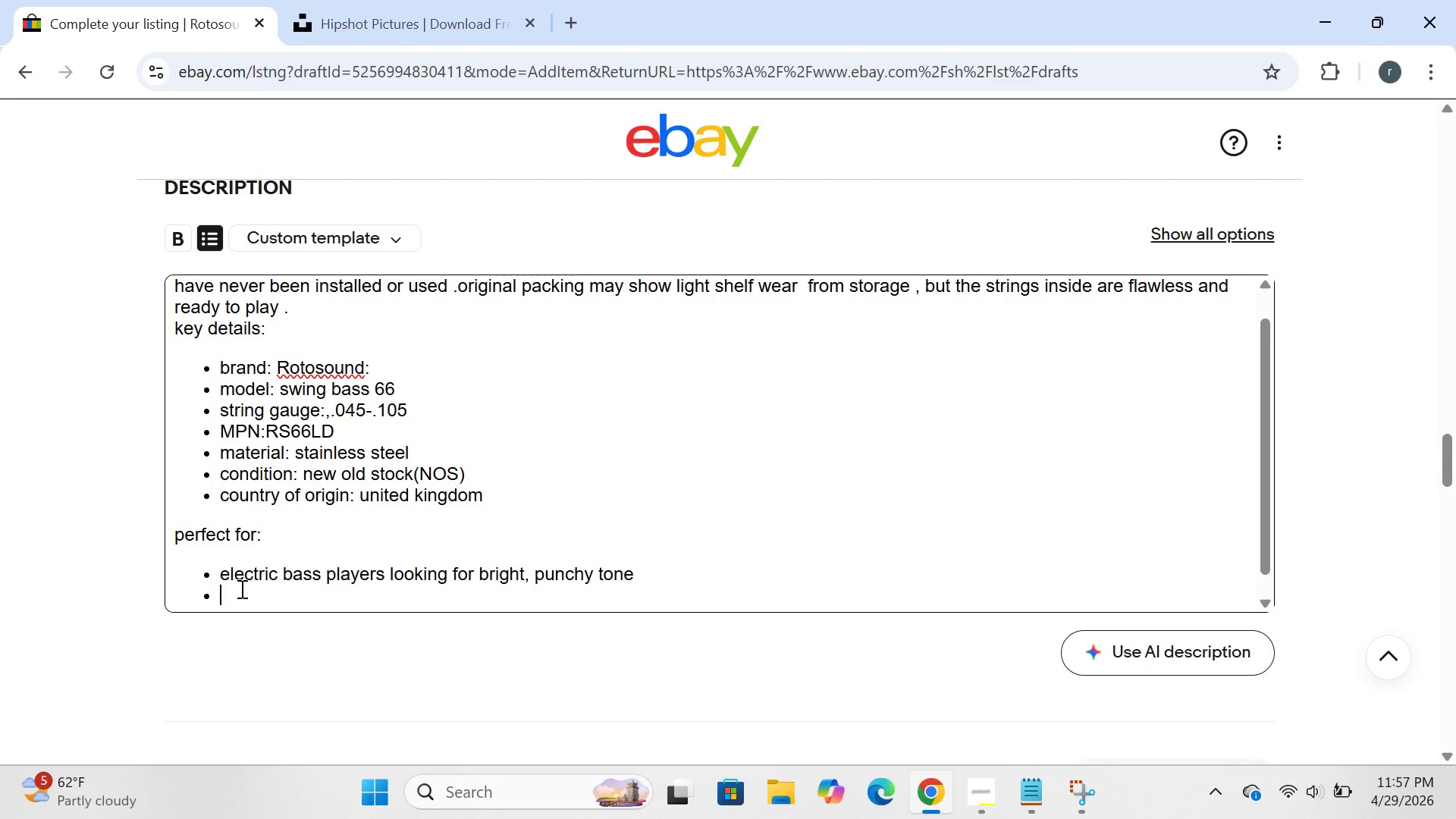 
type(vintage bass restor)
 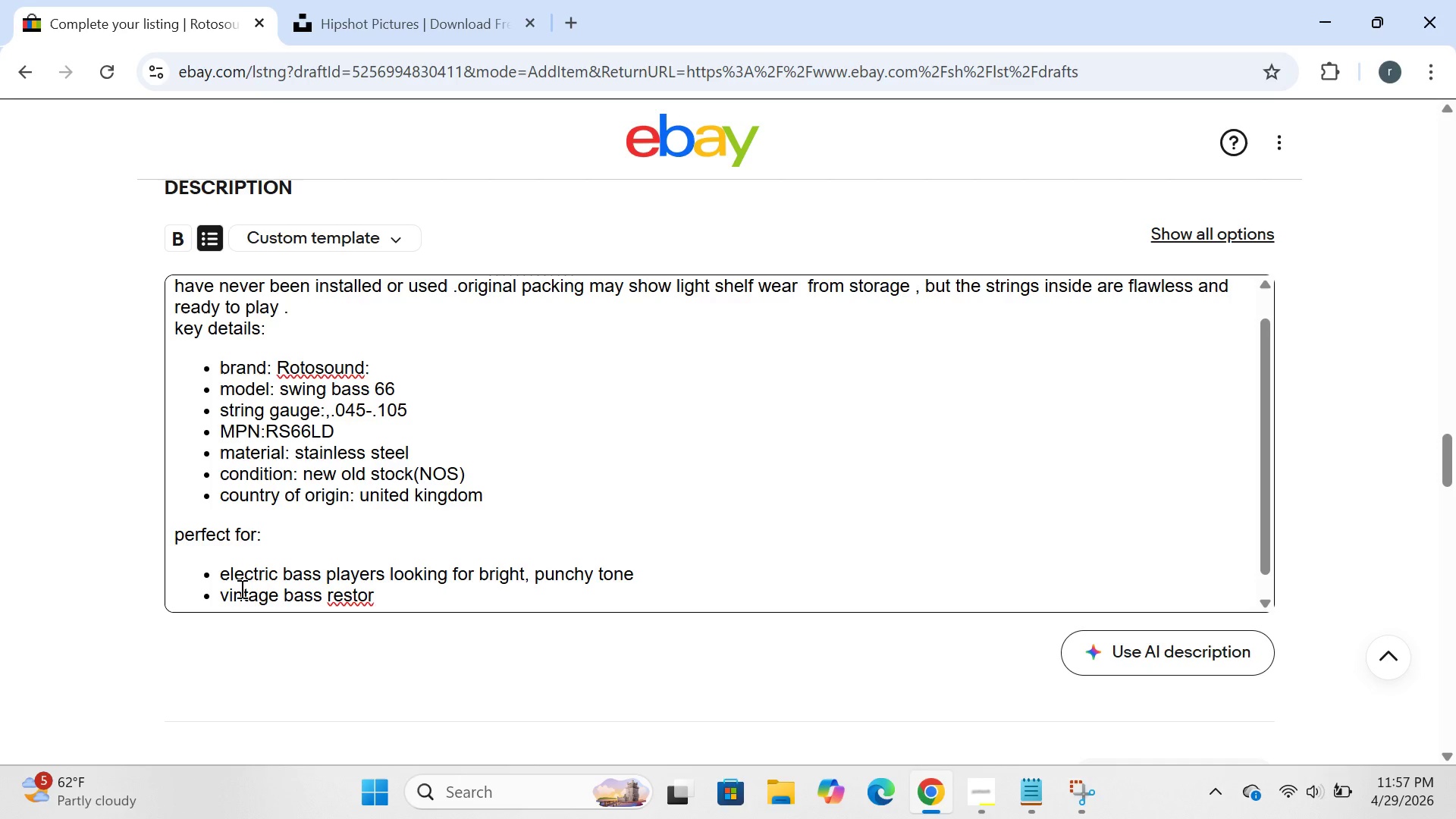 
type(ation projects\)
key(Backspace)
 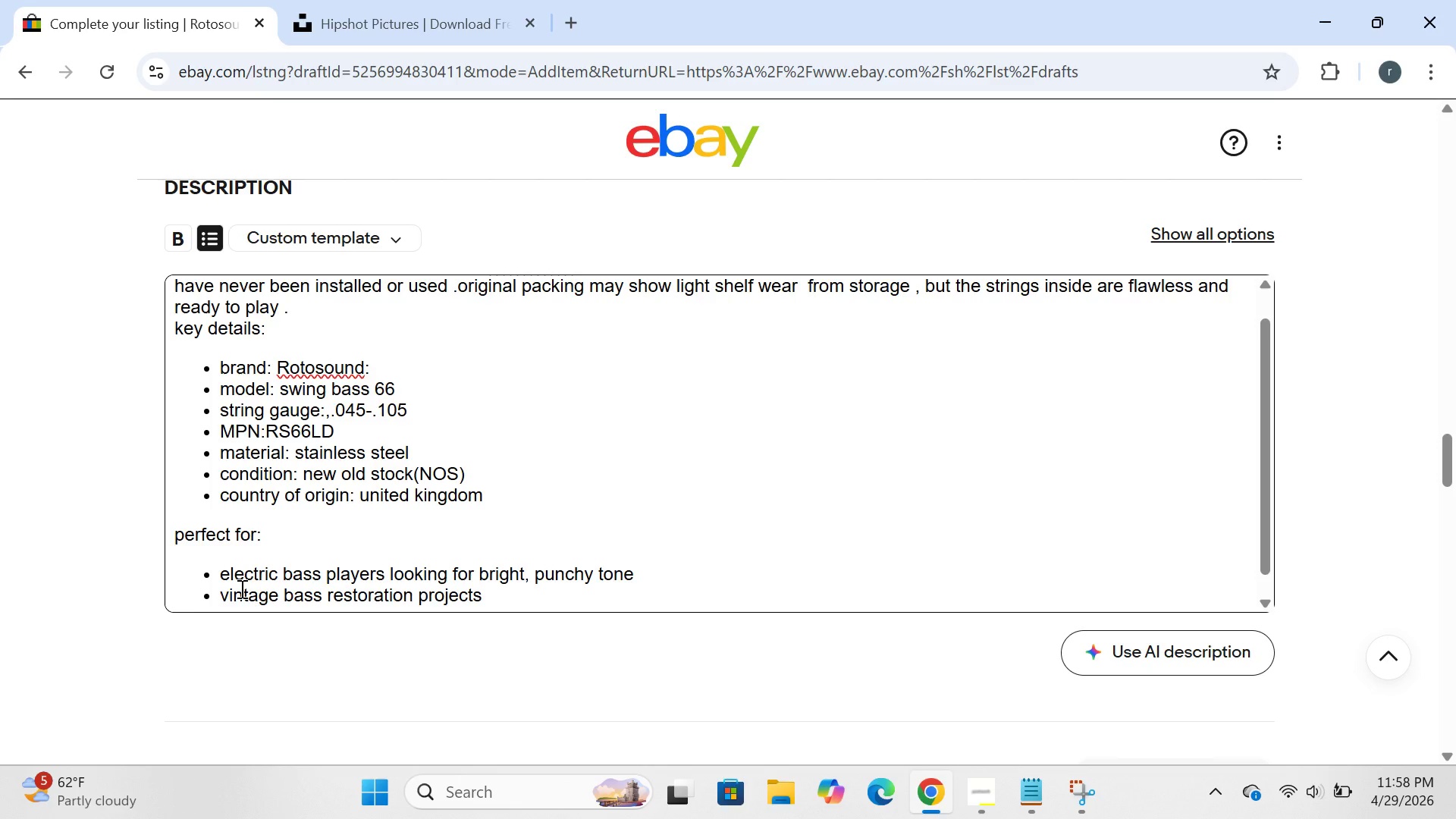 
key(Enter)
 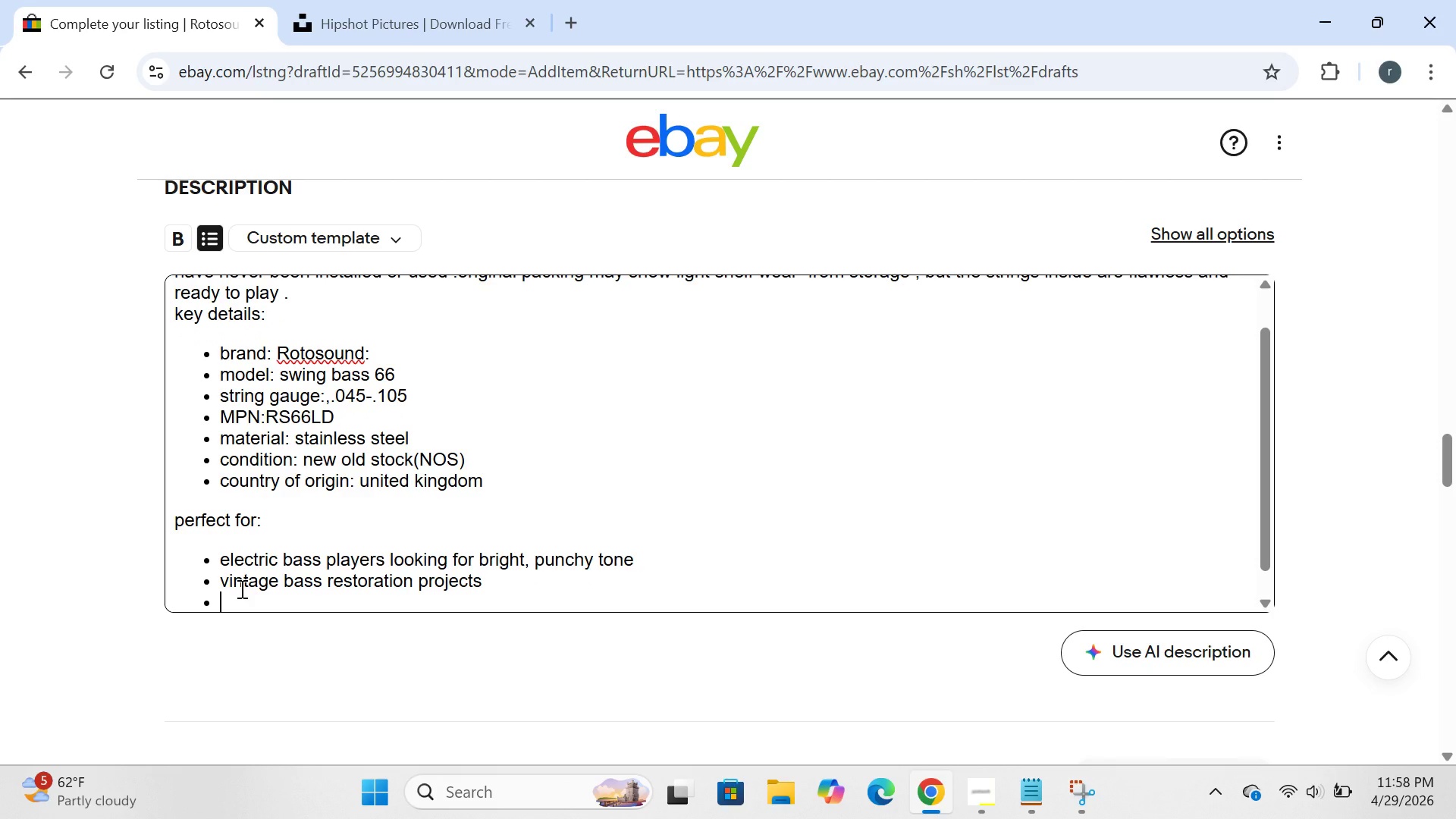 
type(reliable replacement strings for working )
 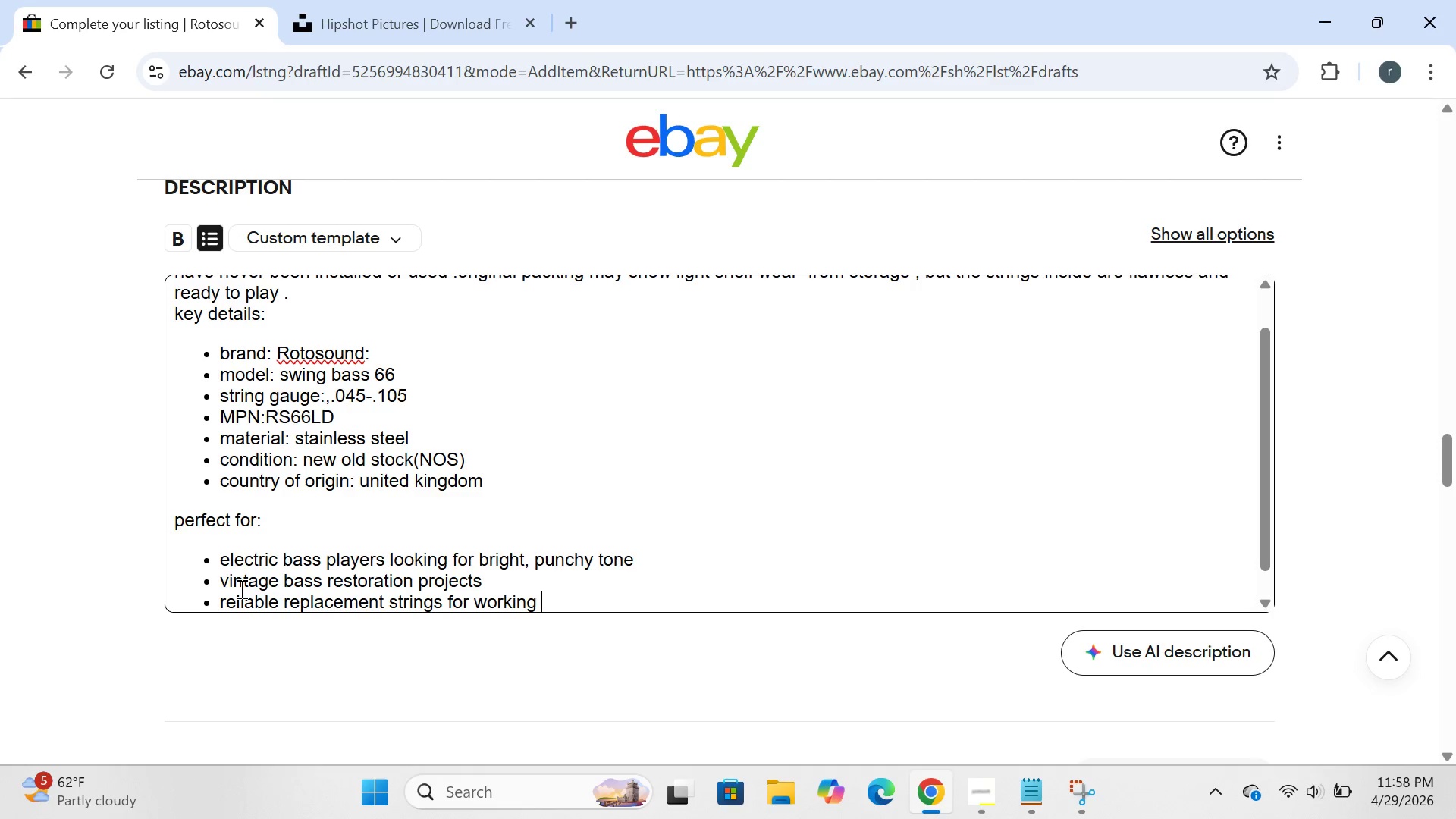 
type(musicians)
 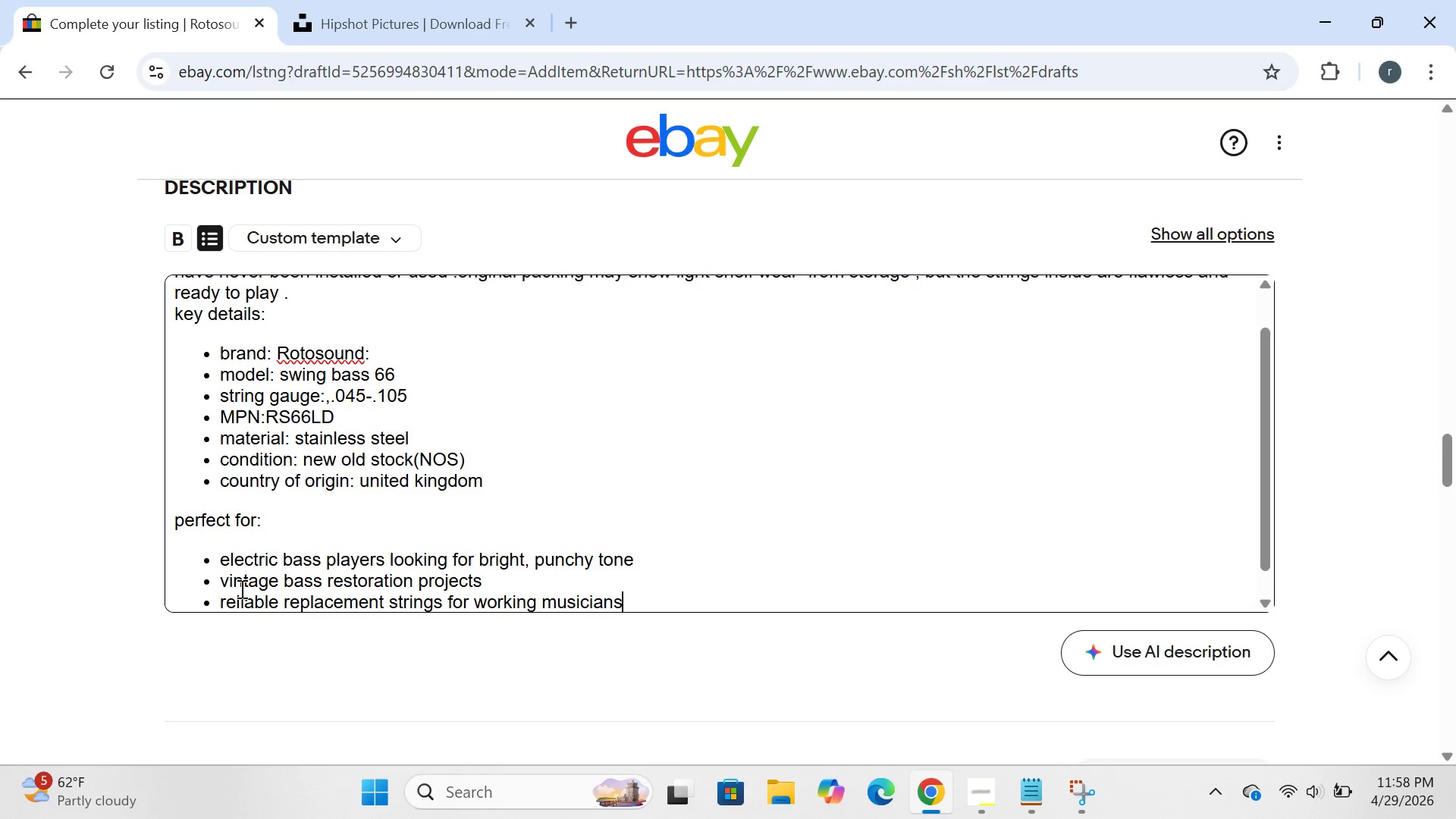 
key(Enter)
 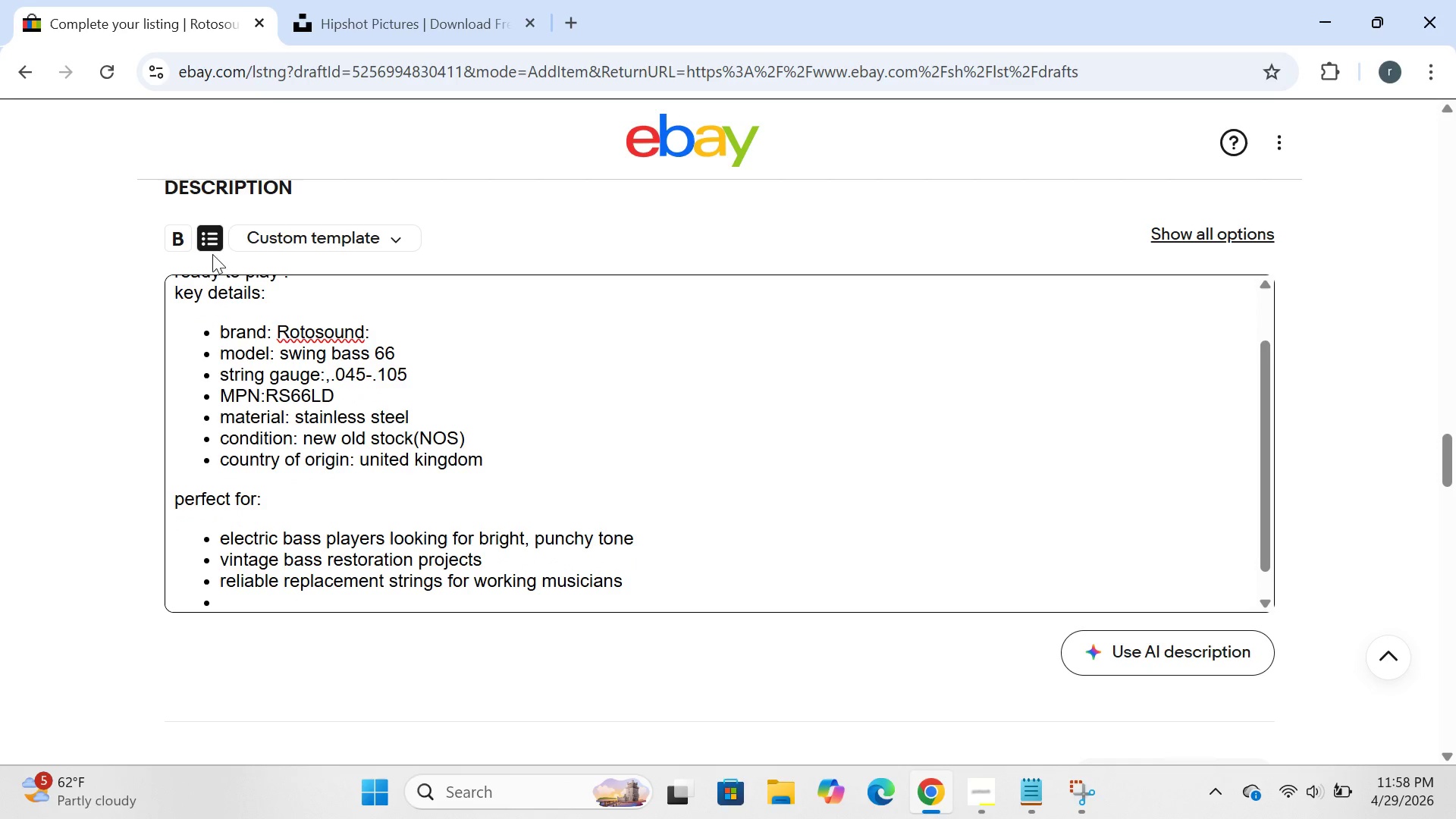 
left_click([211, 243])
 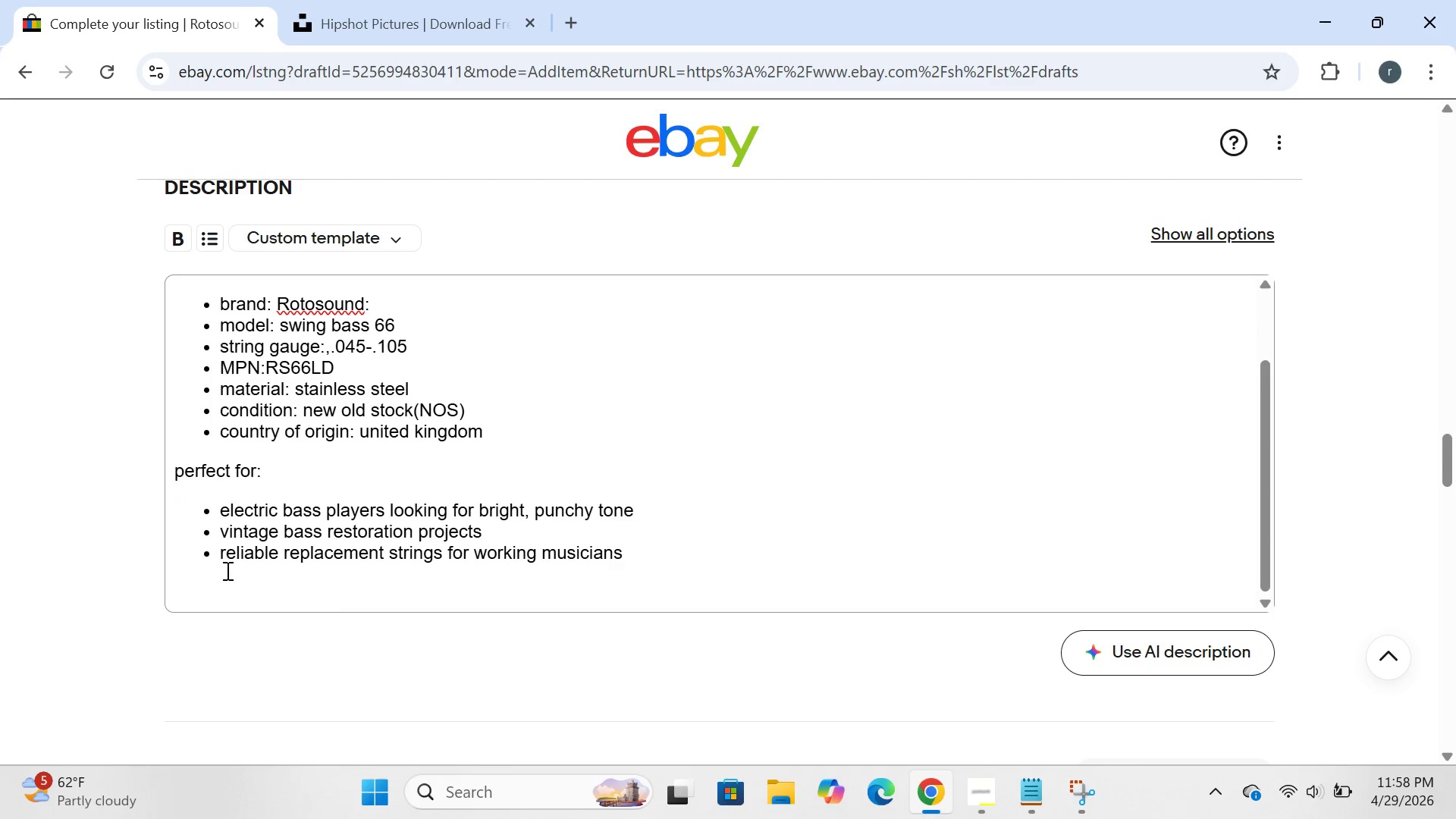 
left_click([199, 592])
 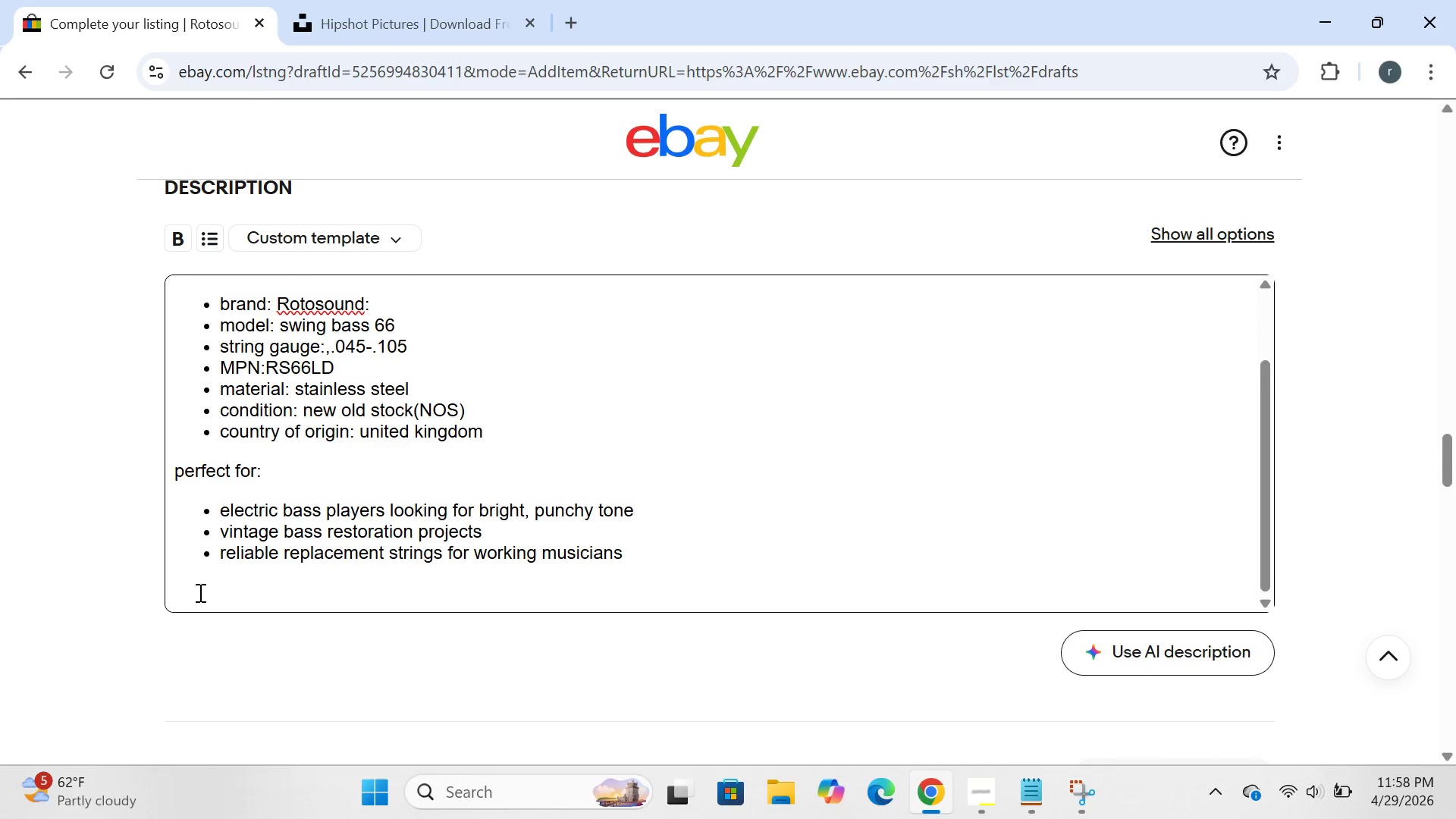 
type(what )
key(Backspace)
type('s included :)
 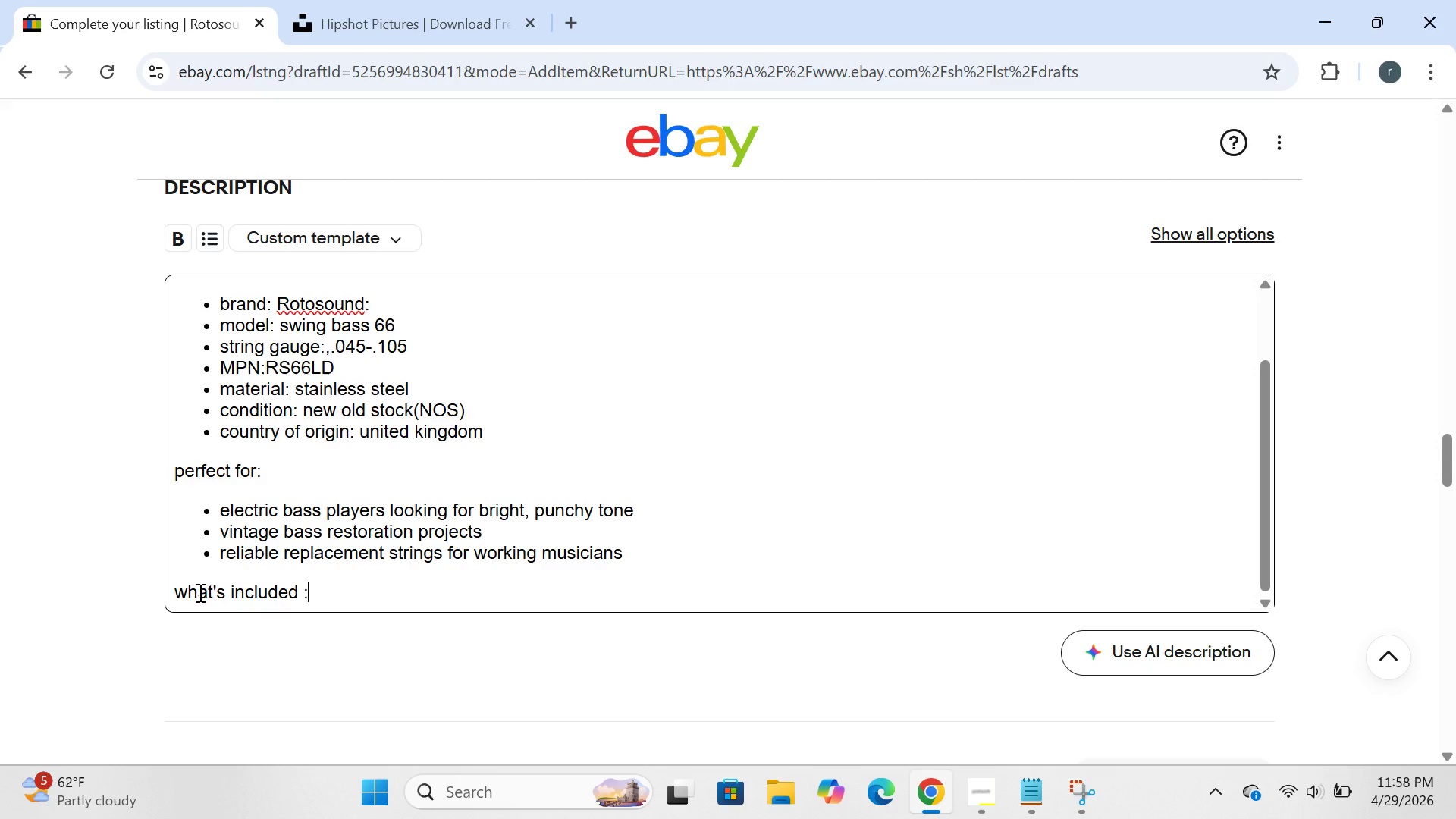 
 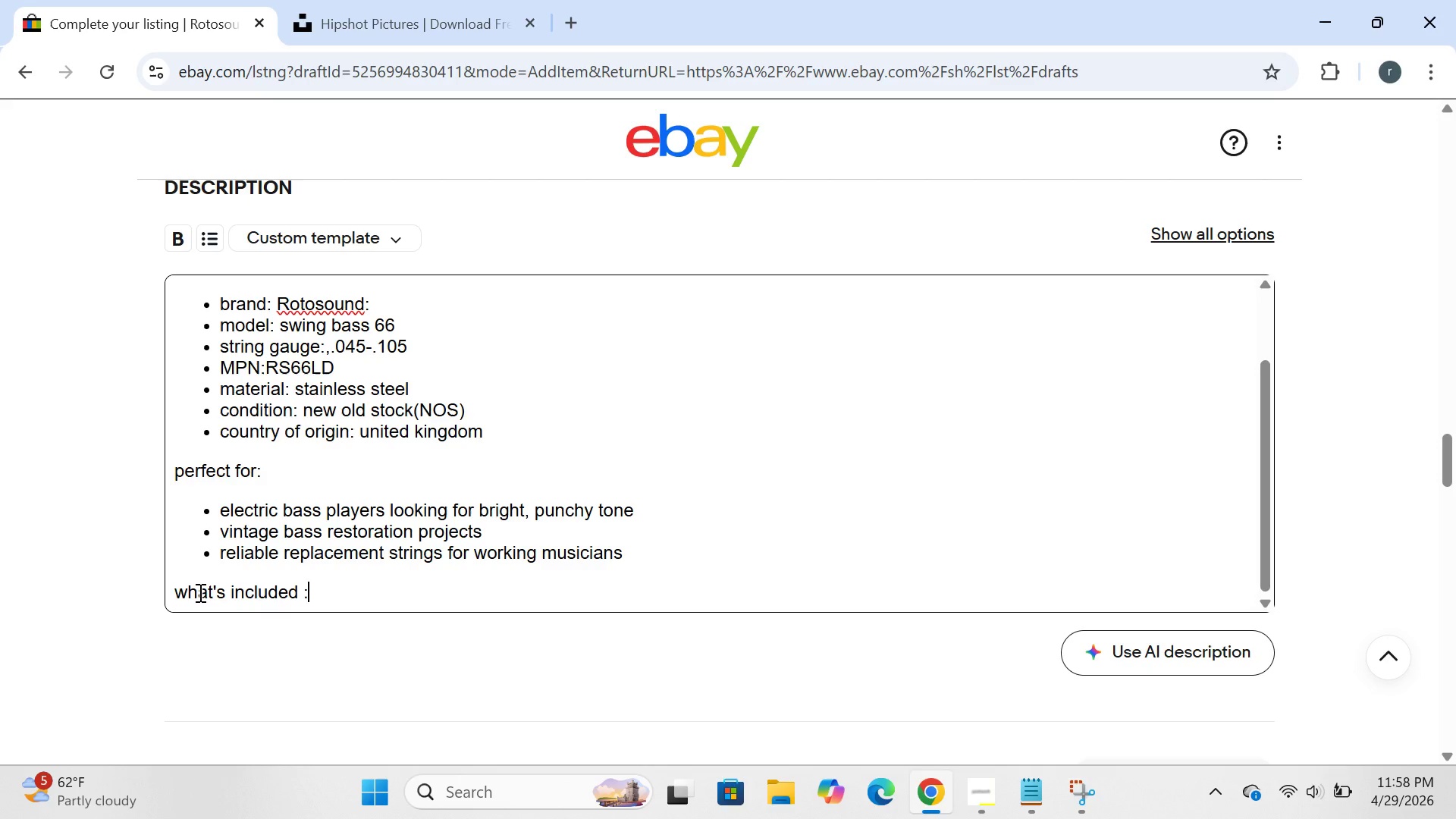 
key(Enter)
 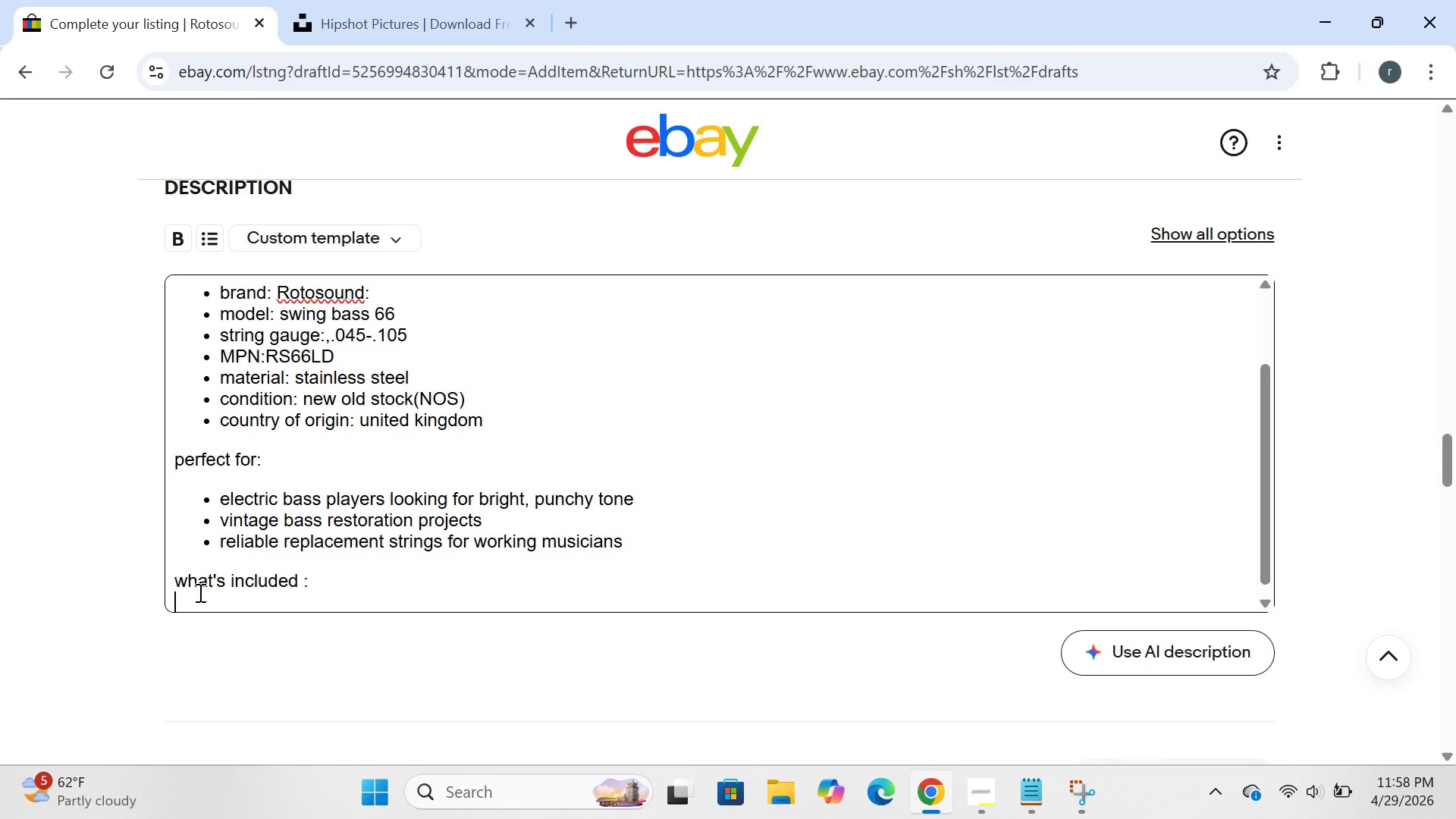 
wait(9.28)
 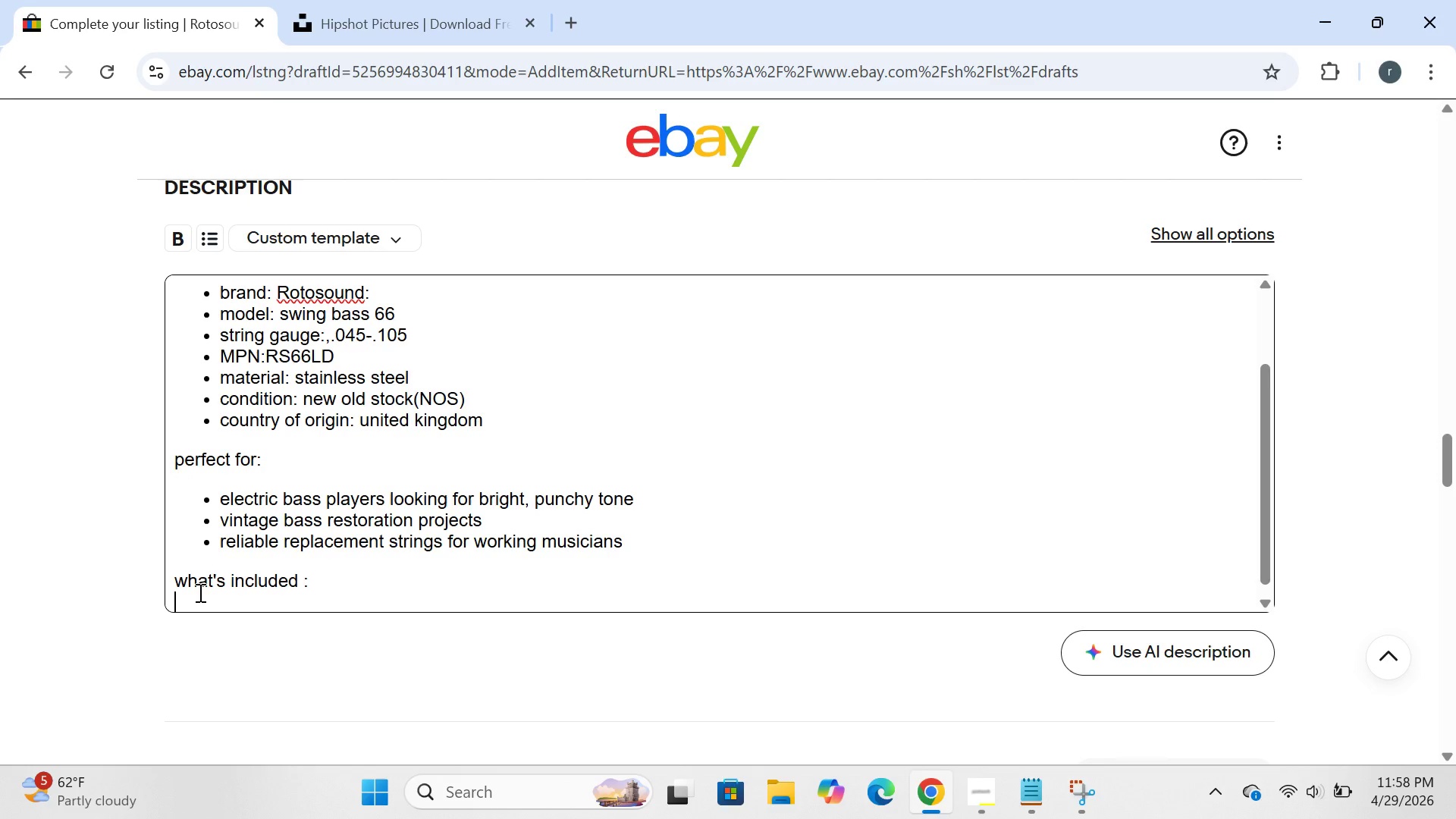 
type(1 x ser)
key(Backspace)
type(t of rotoso)
 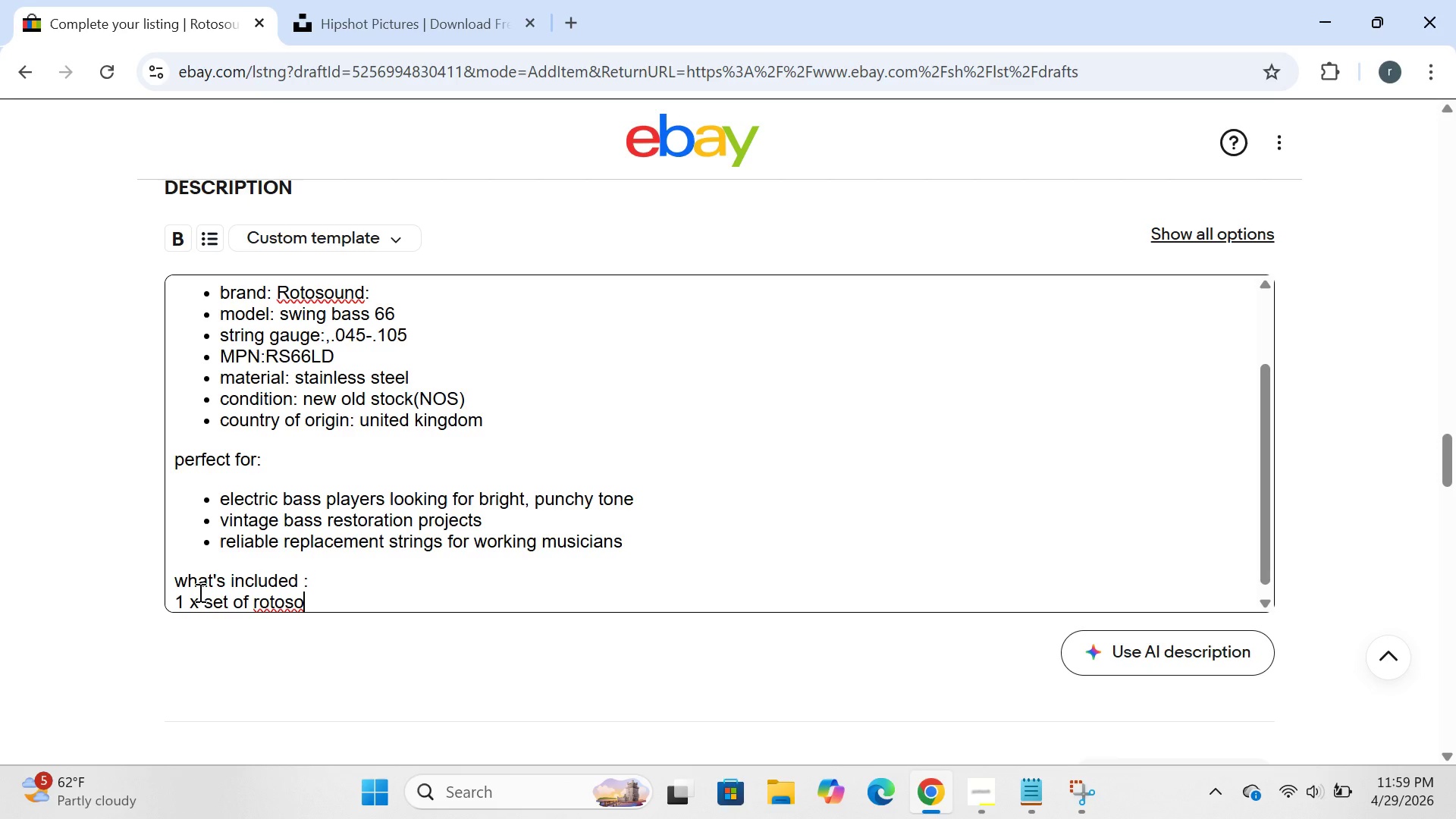 
type(und swing )
 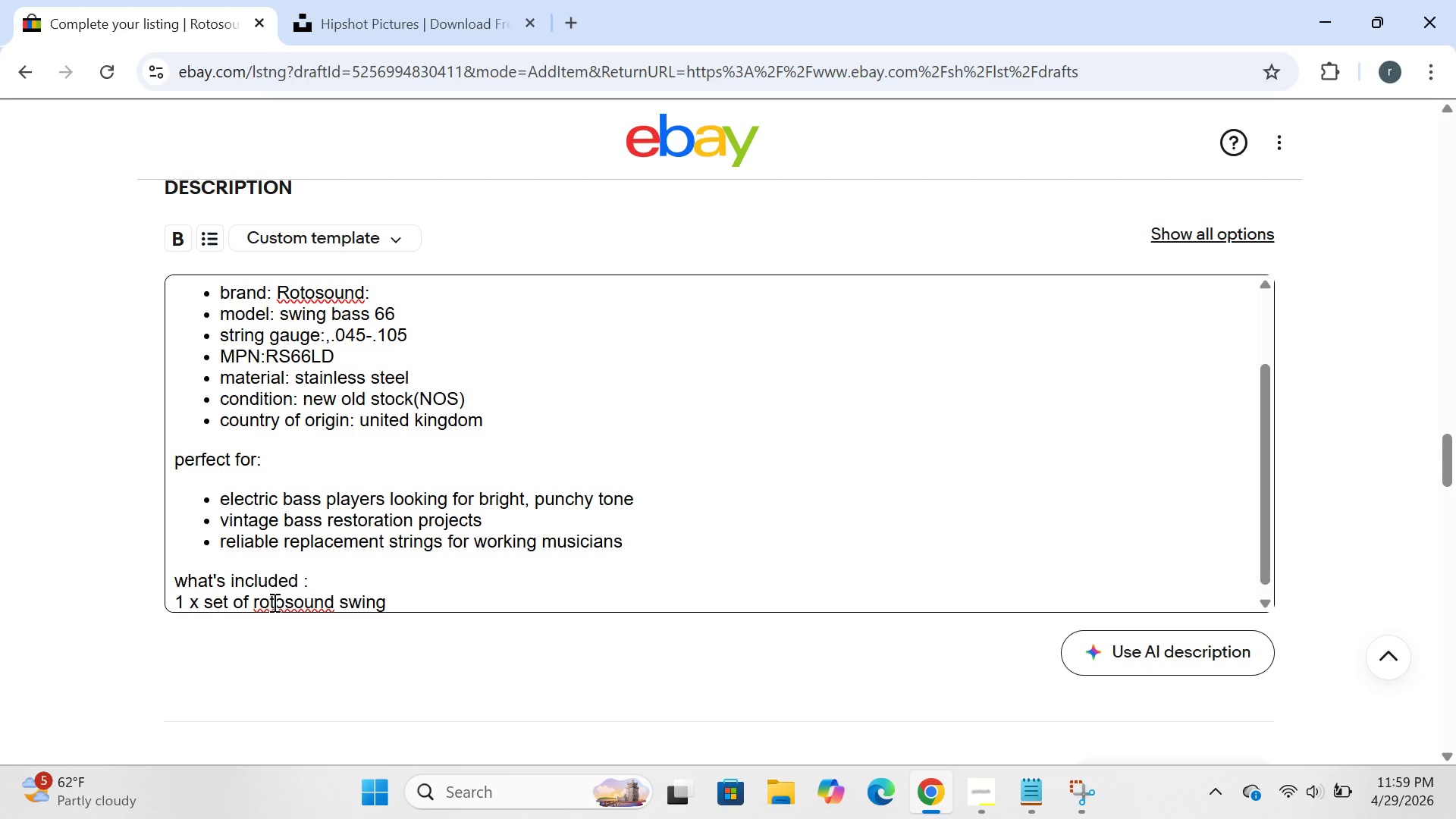 
left_click_drag(start_coordinate=[272, 602], to_coordinate=[260, 602])
 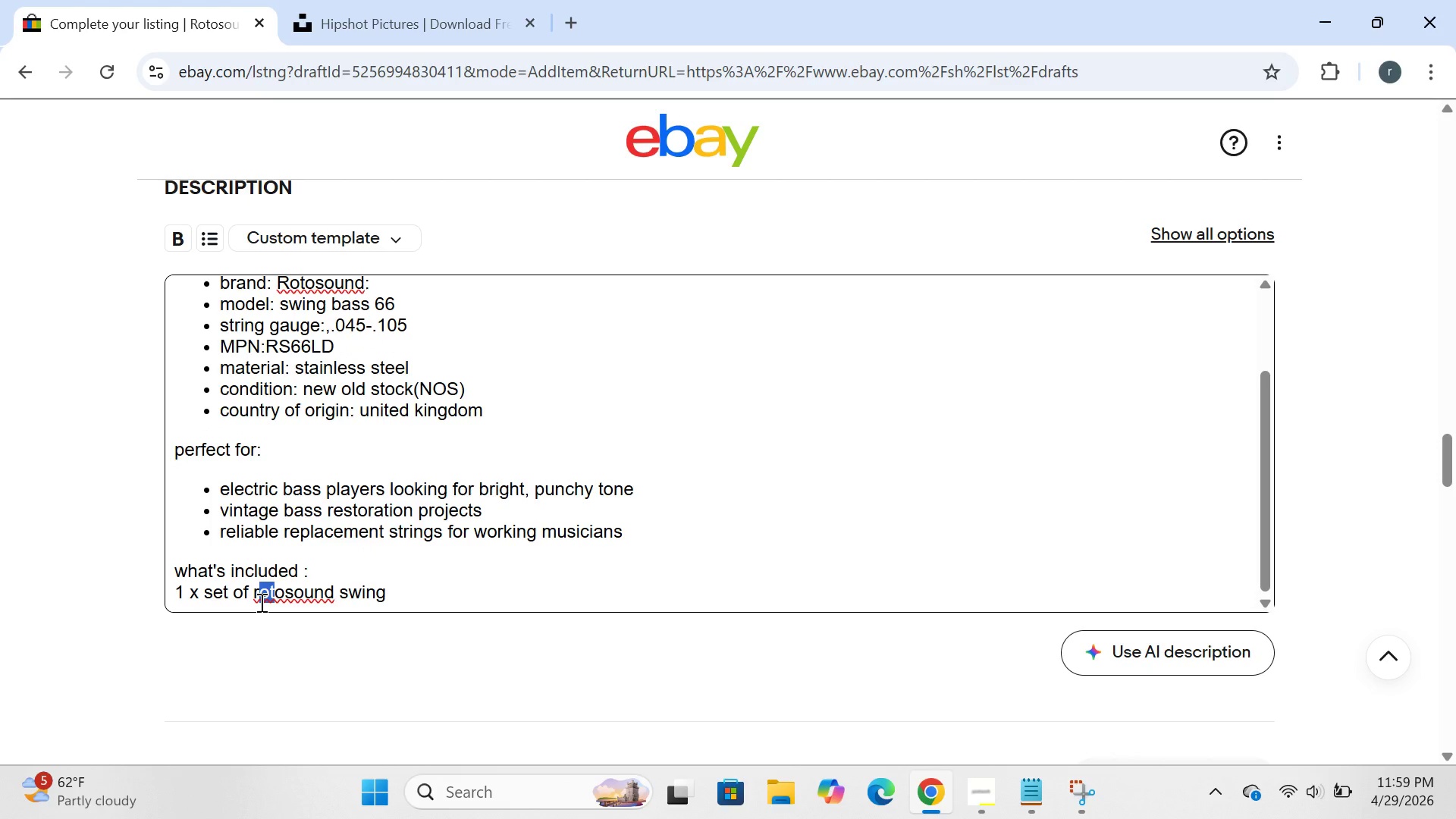 
left_click([260, 602])
 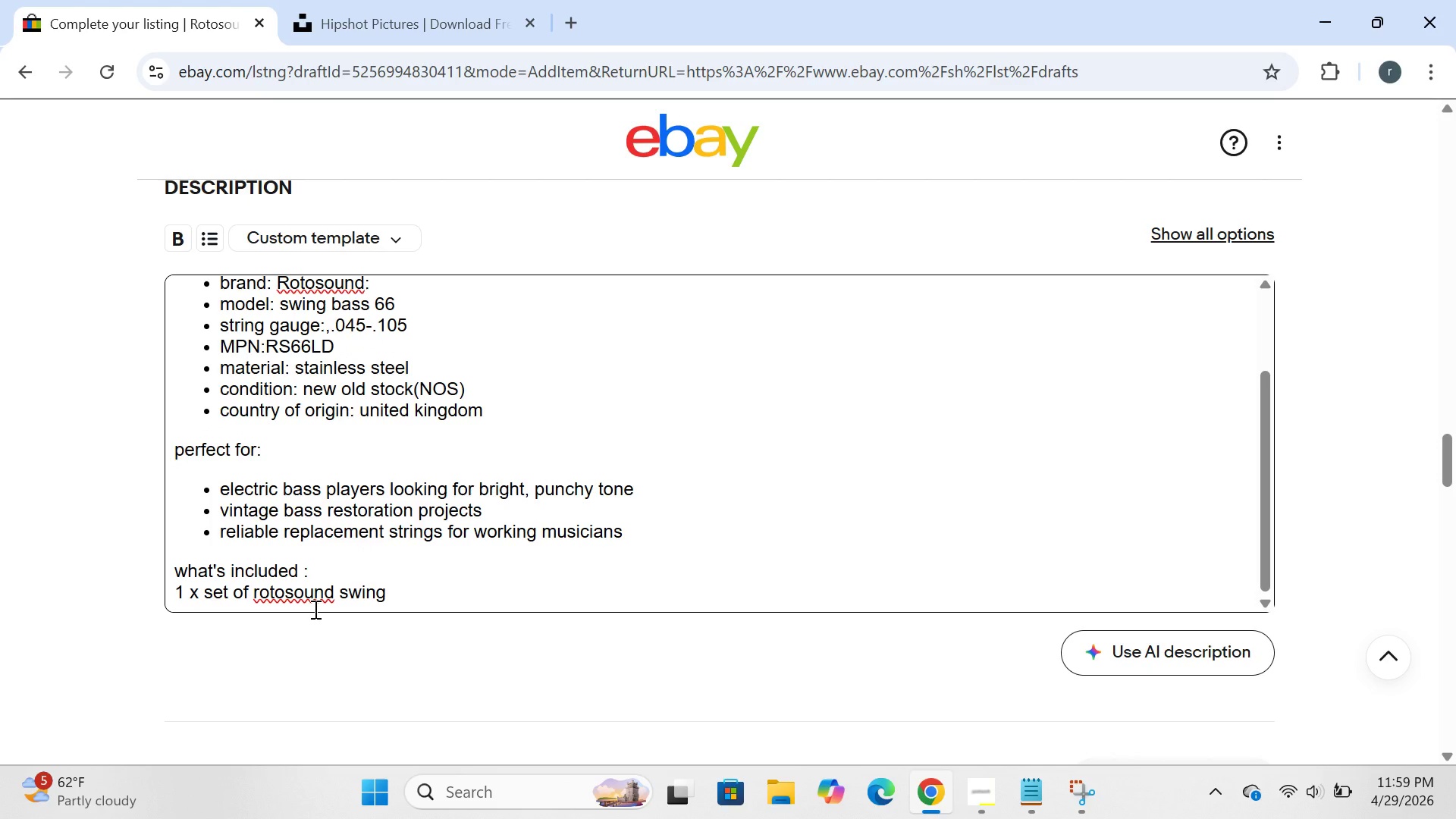 
key(Backspace)
 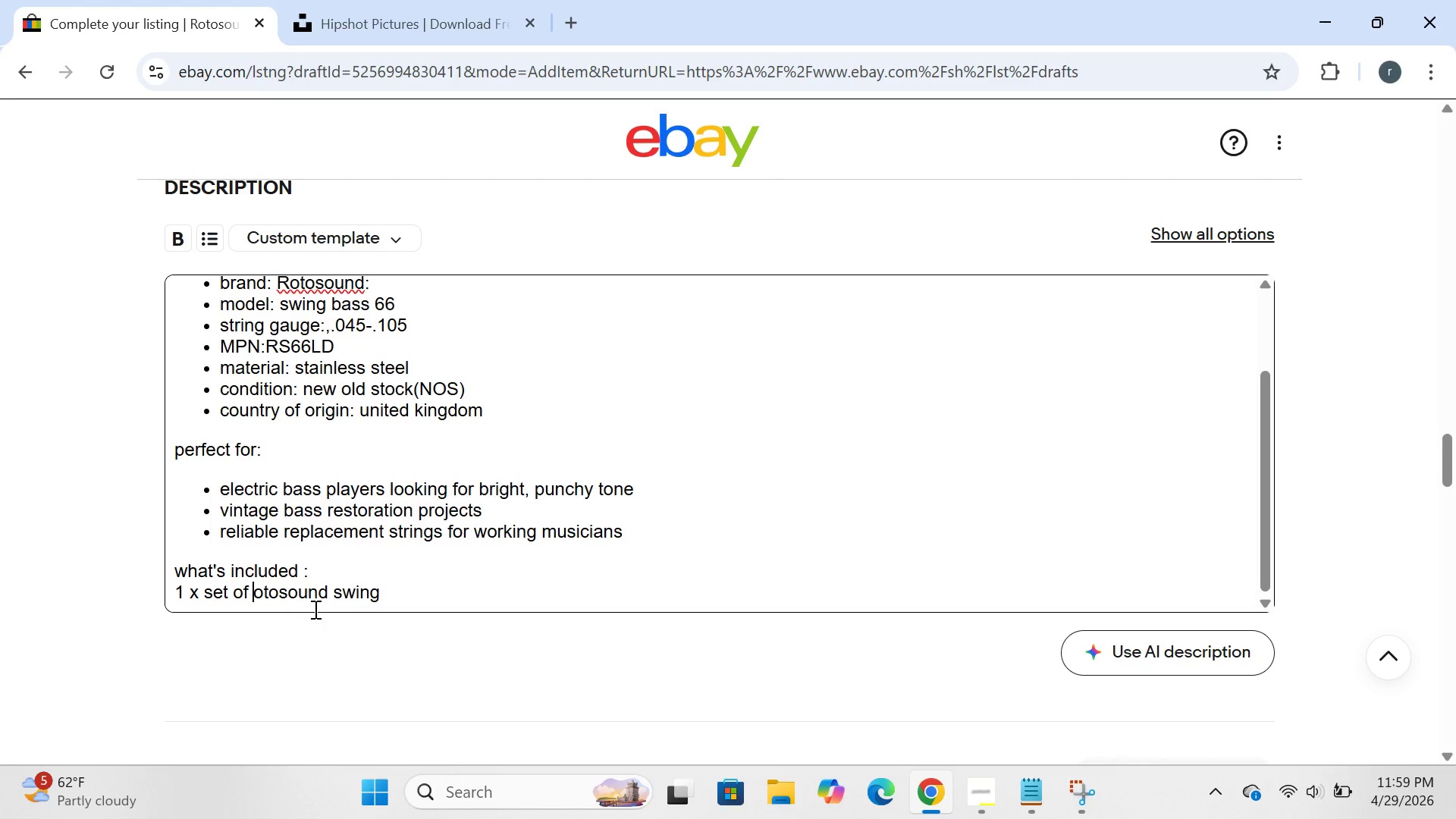 
key(CapsLock)
 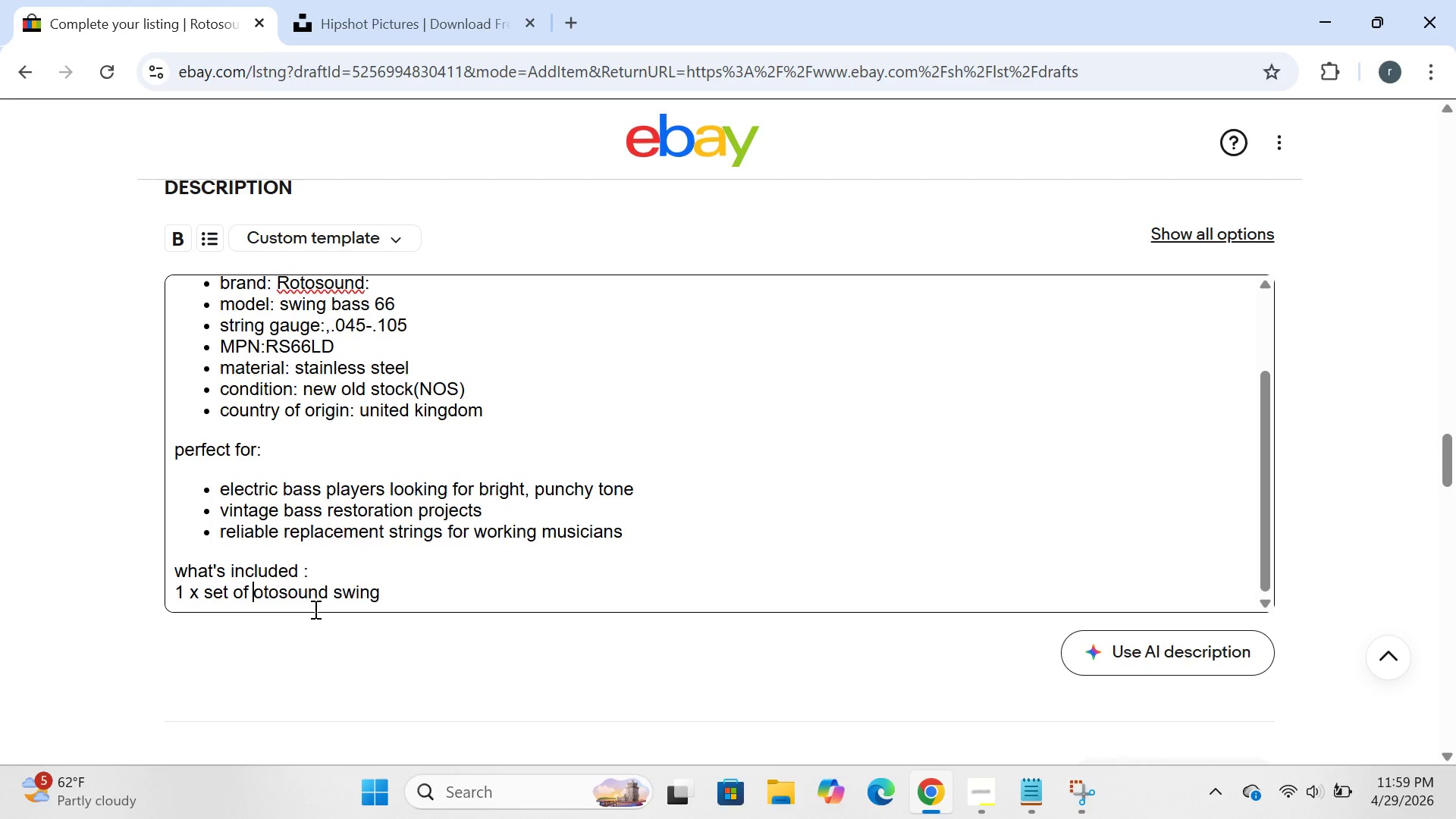 
key(R)
 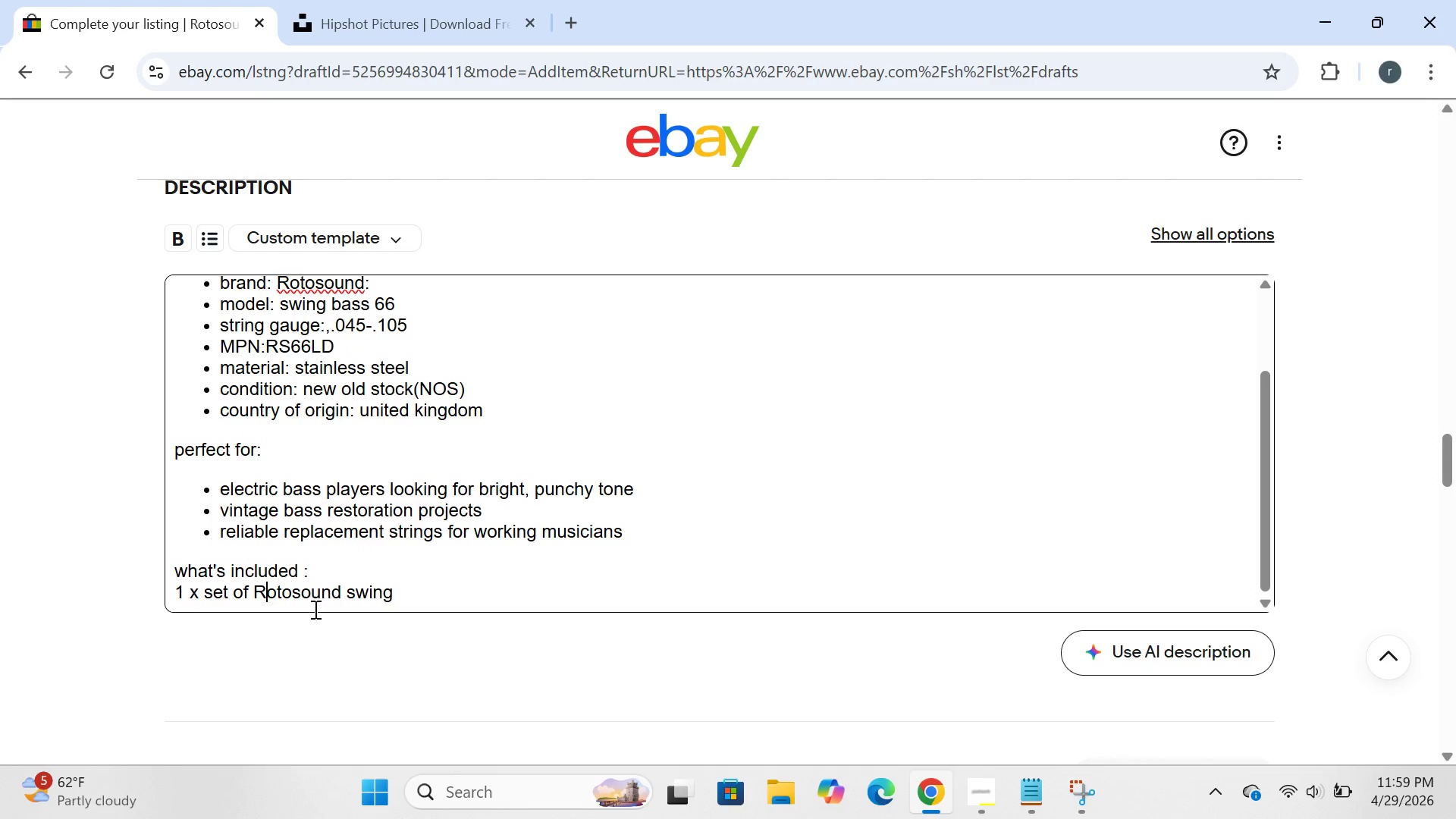 
key(CapsLock)
 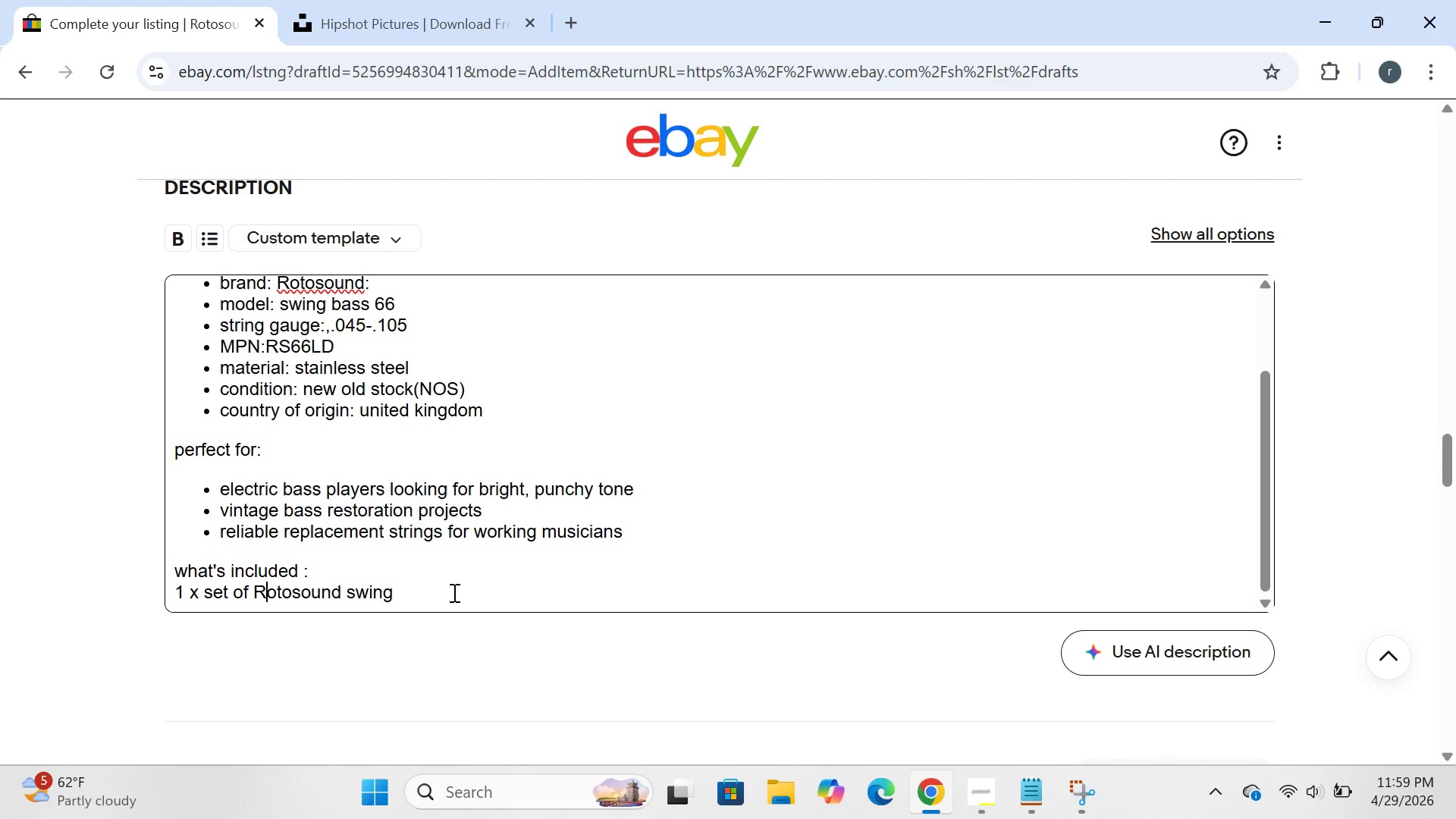 
left_click([453, 592])
 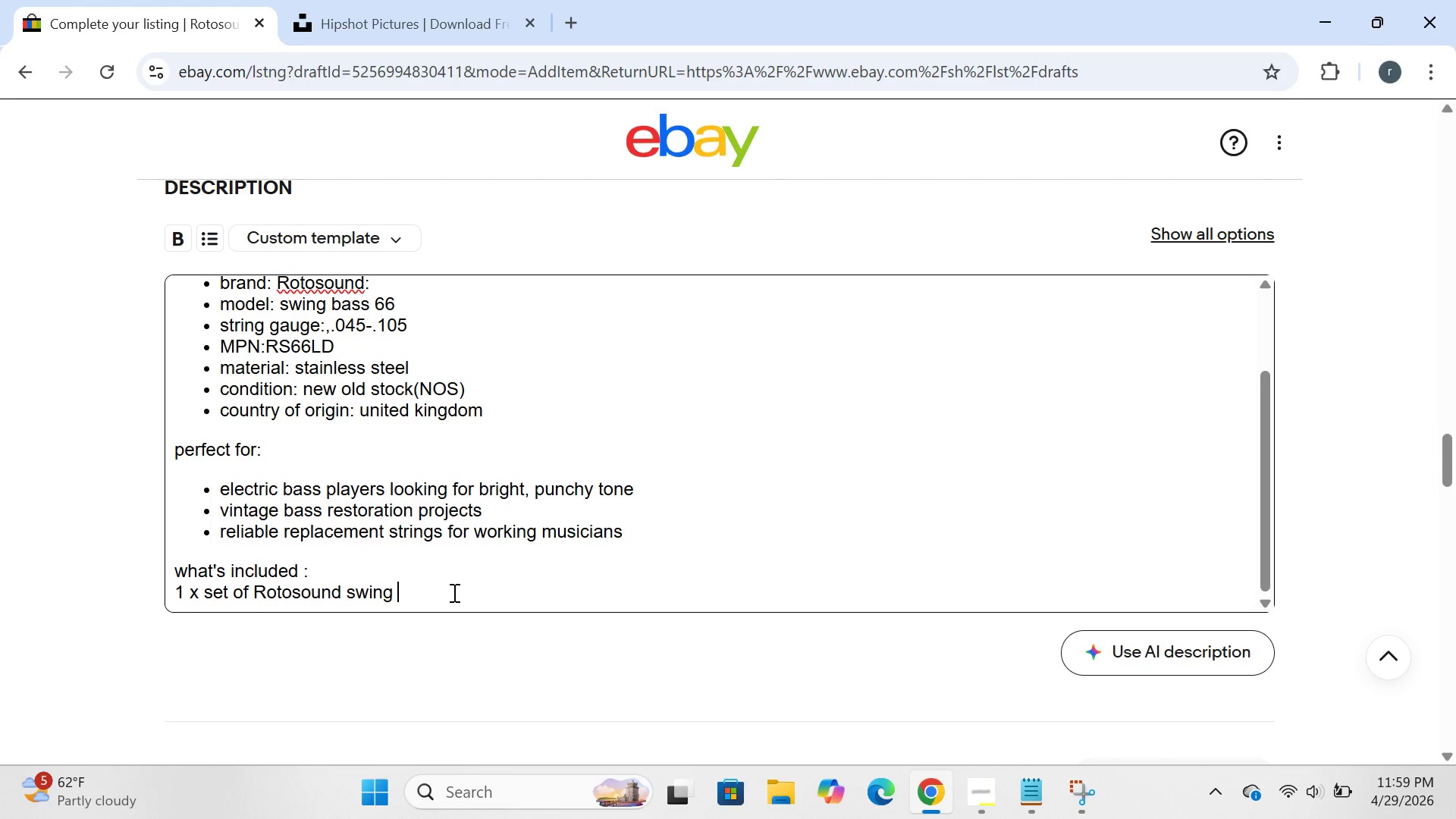 
type(bass 66)
 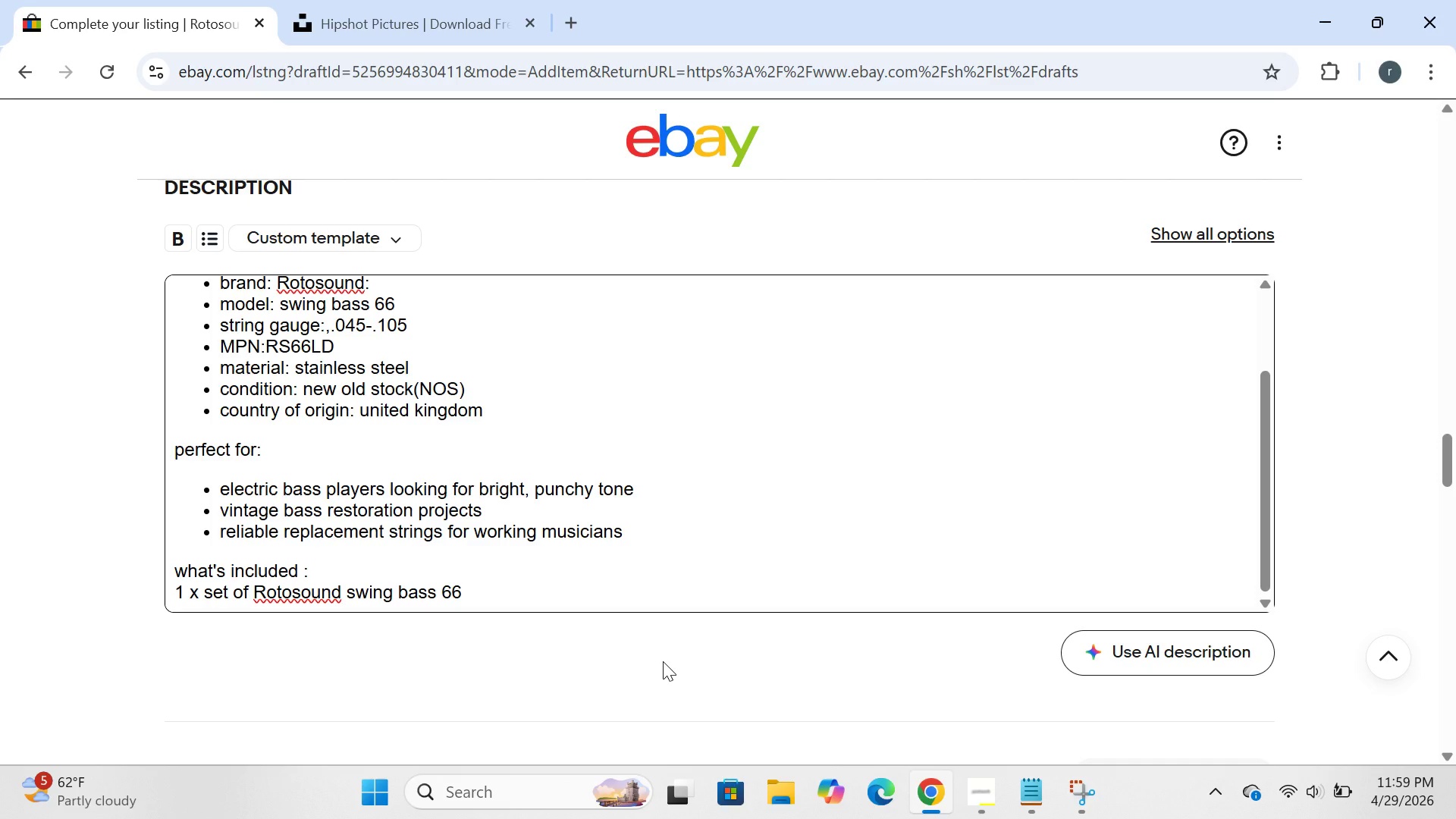 
type( string)
 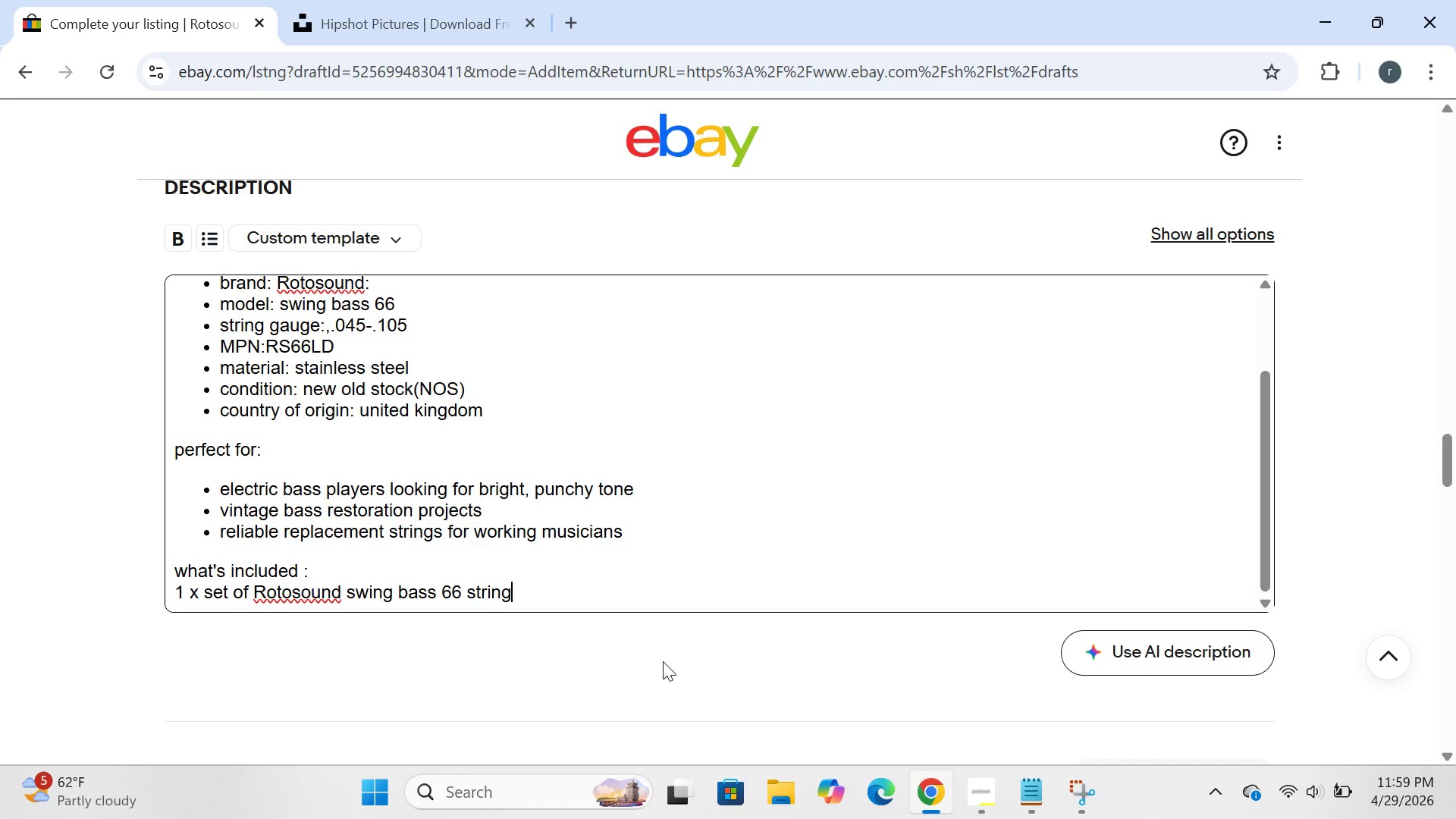 
type(s(.045=)
key(Backspace)
type(-.105))
 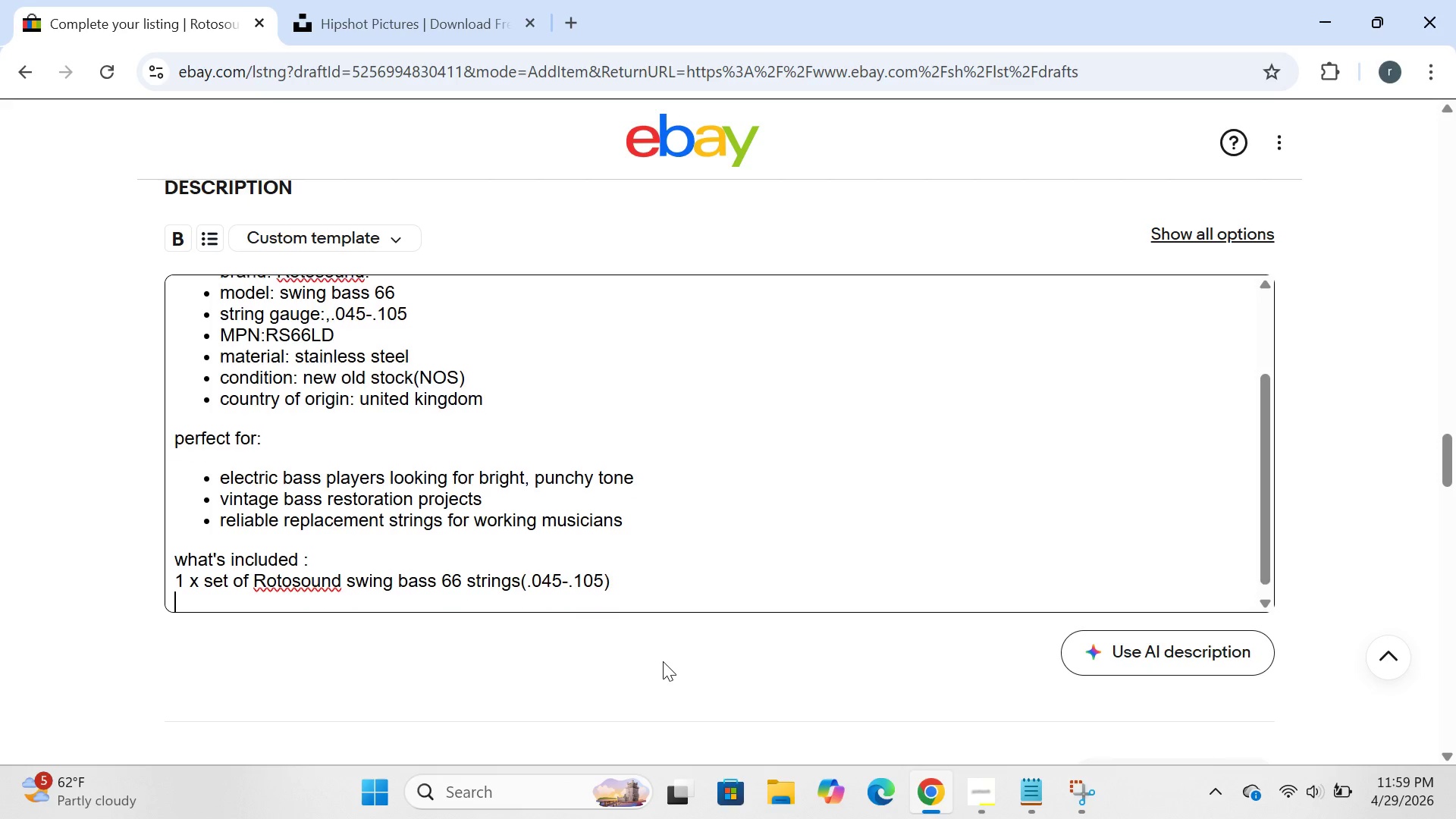 
key(Enter)
 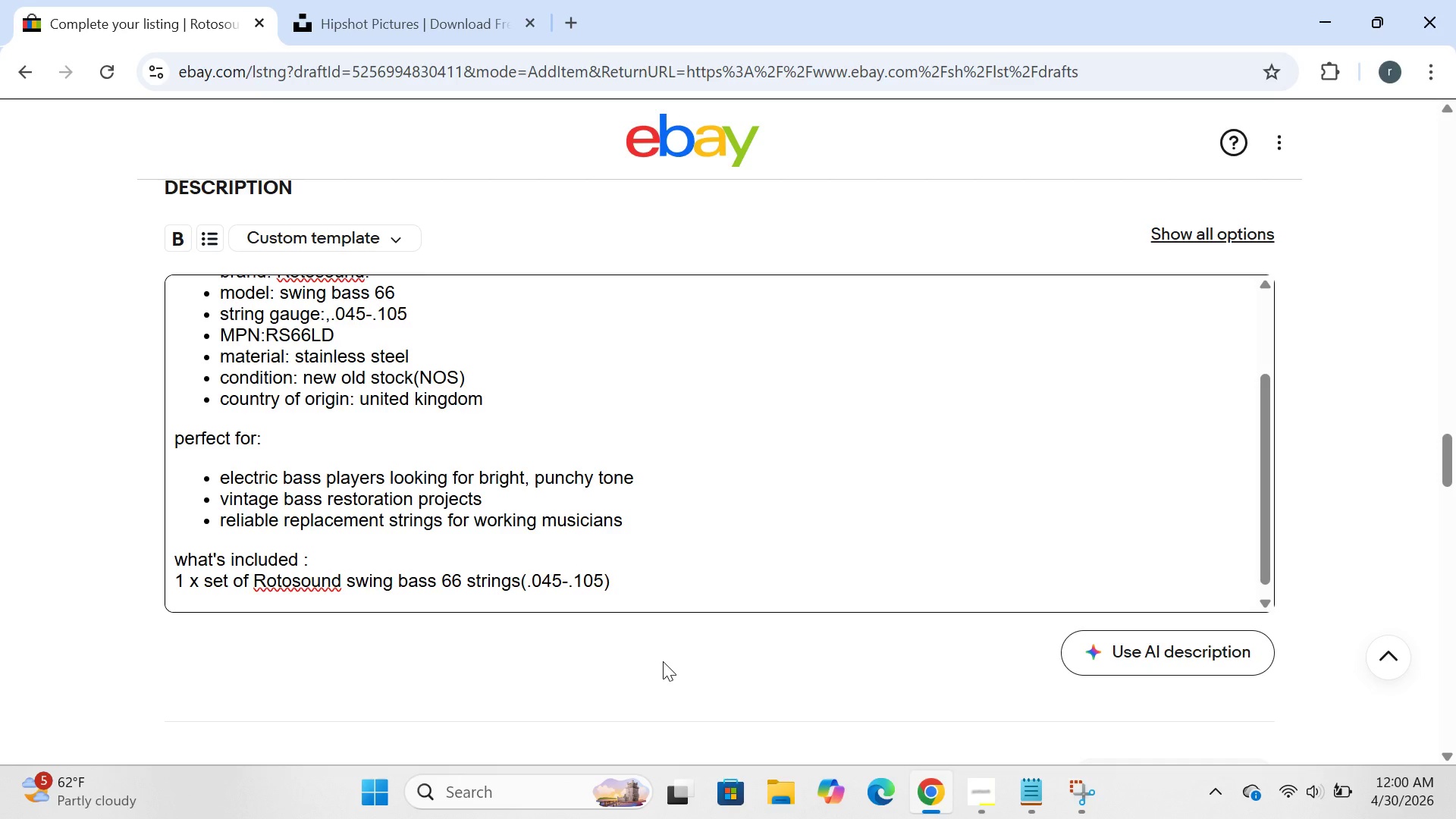 
type(store [pol)
key(Backspace)
key(Backspace)
key(Backspace)
key(Backspace)
type([)
key(Backspace)
type(policy)
 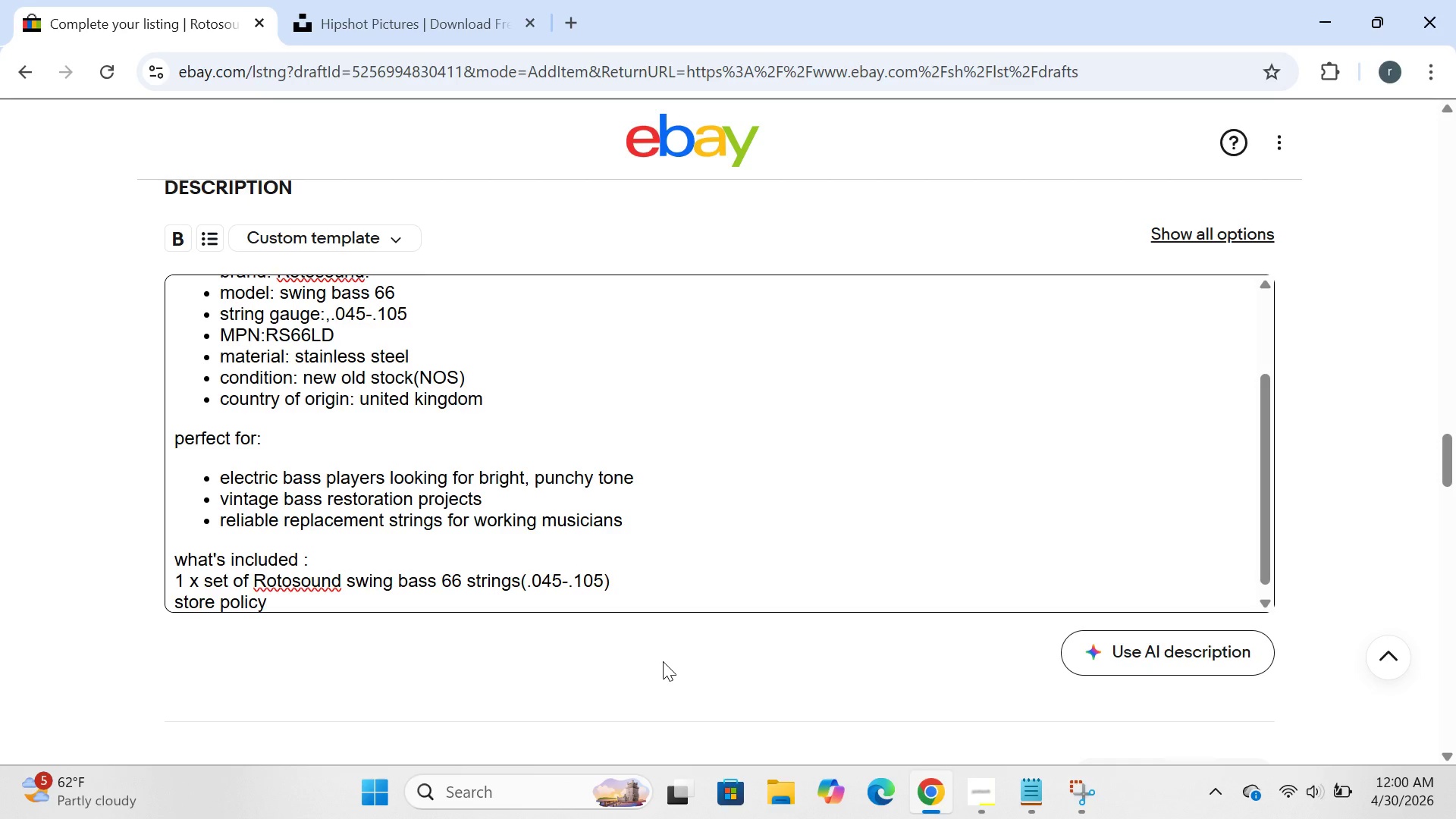 
key(Enter)
 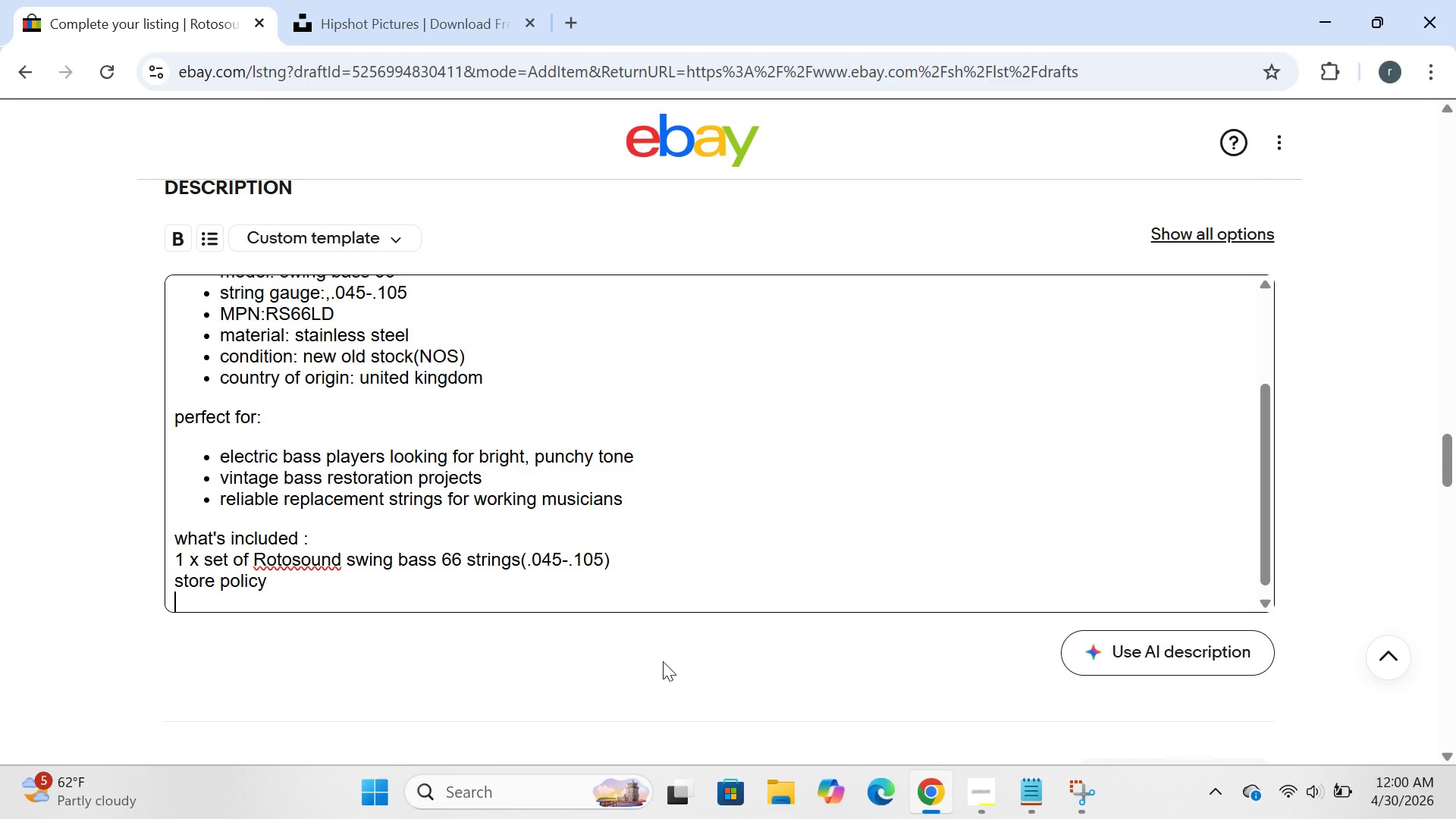 
type(all items are nee)
key(Backspace)
type(w old stock )
 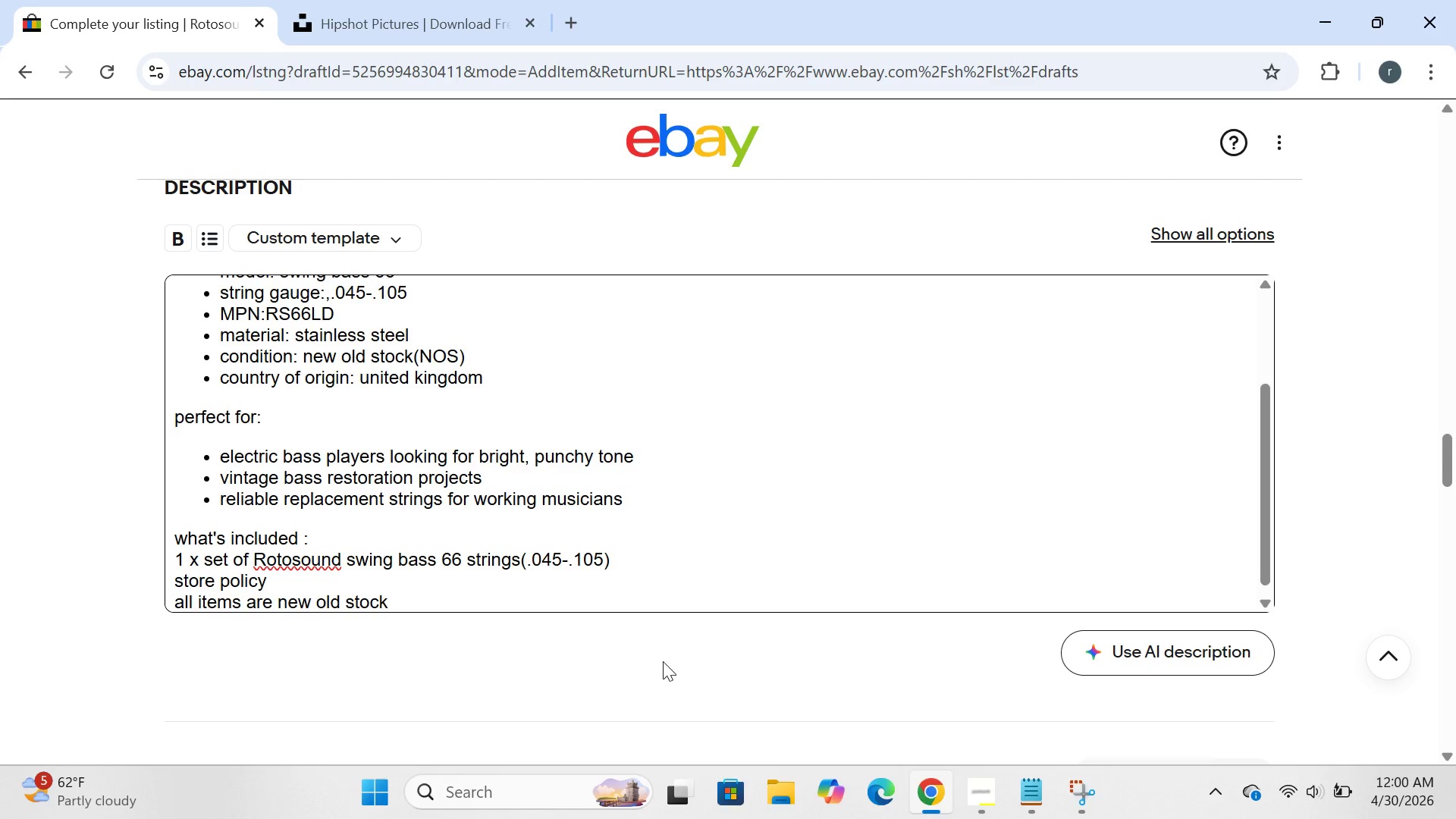 
type((NOS), original packaging may )
 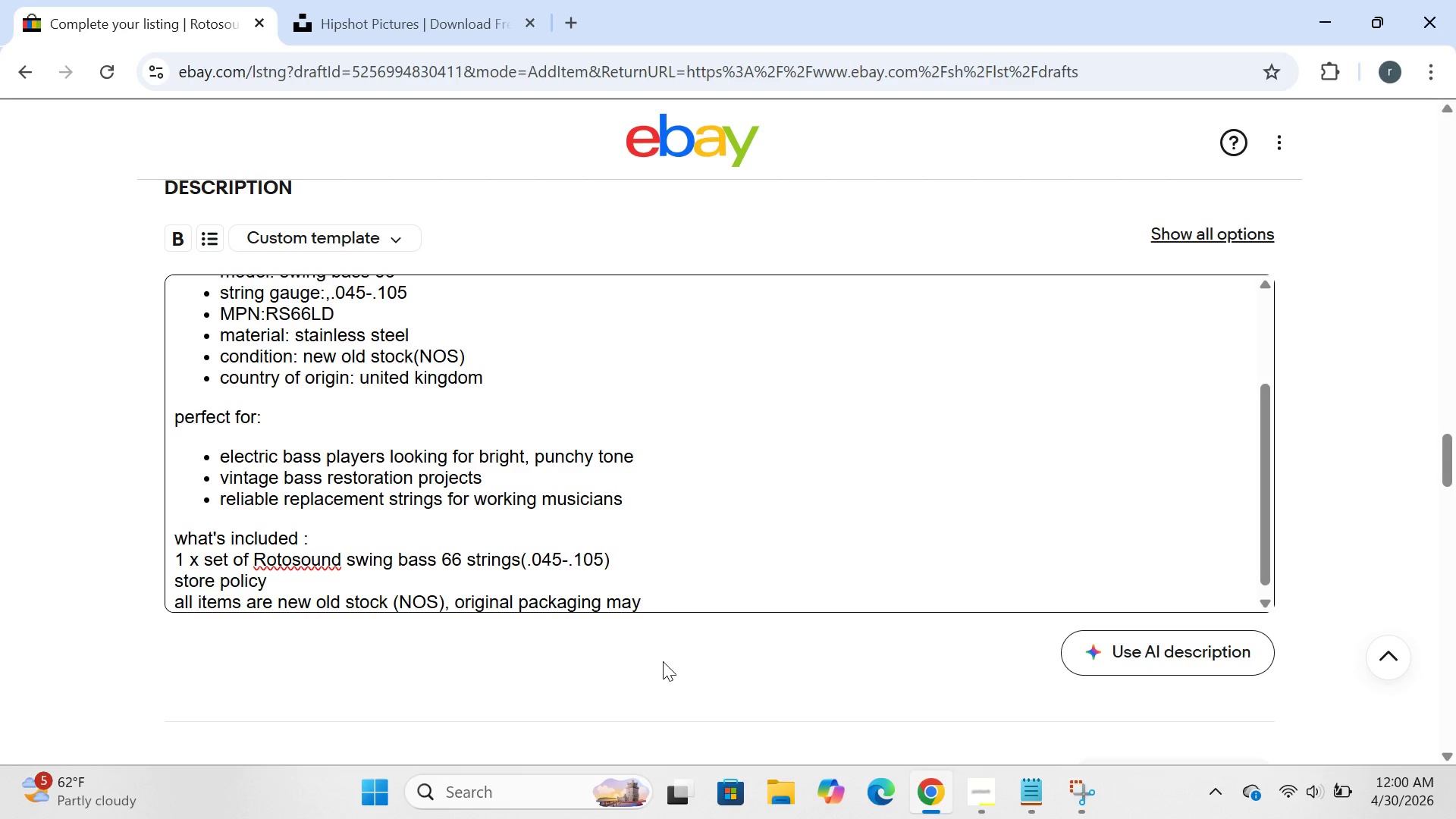 
wait(9.62)
 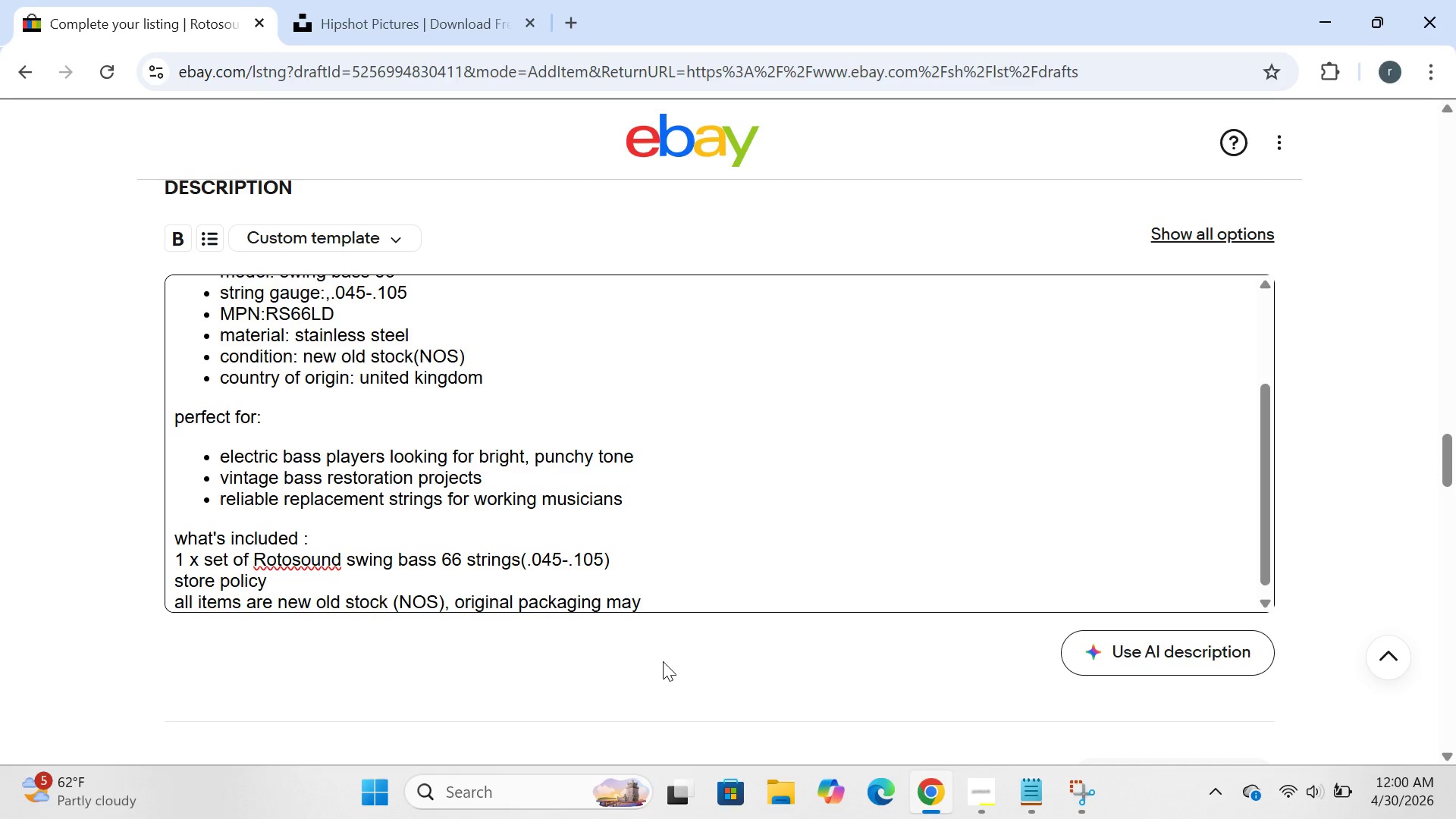 
type(show light shelf wear ,but the product is bran )
key(Backspace)
type(d a)
 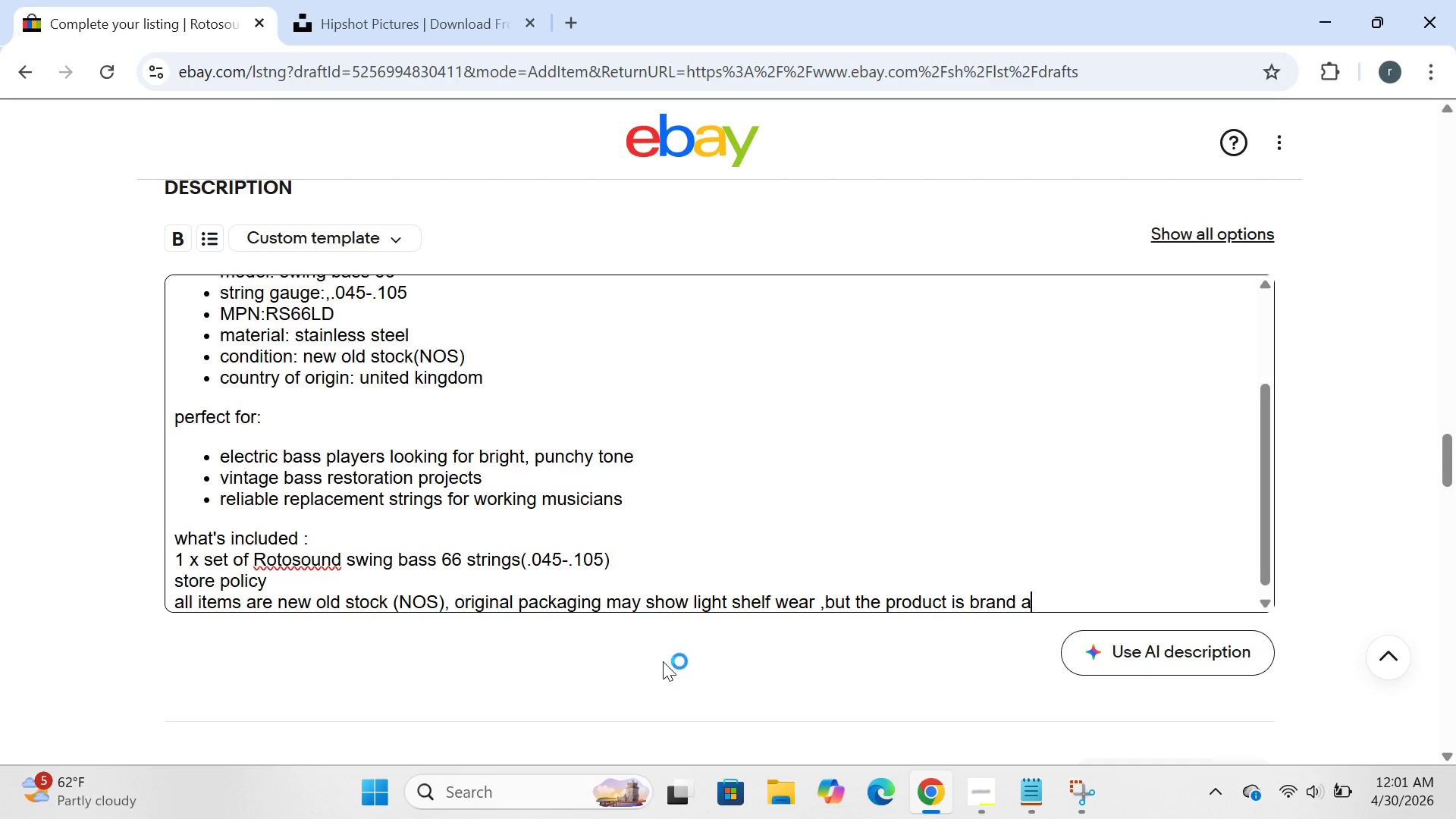 
hold_key(key=Backspace, duration=7.27)
 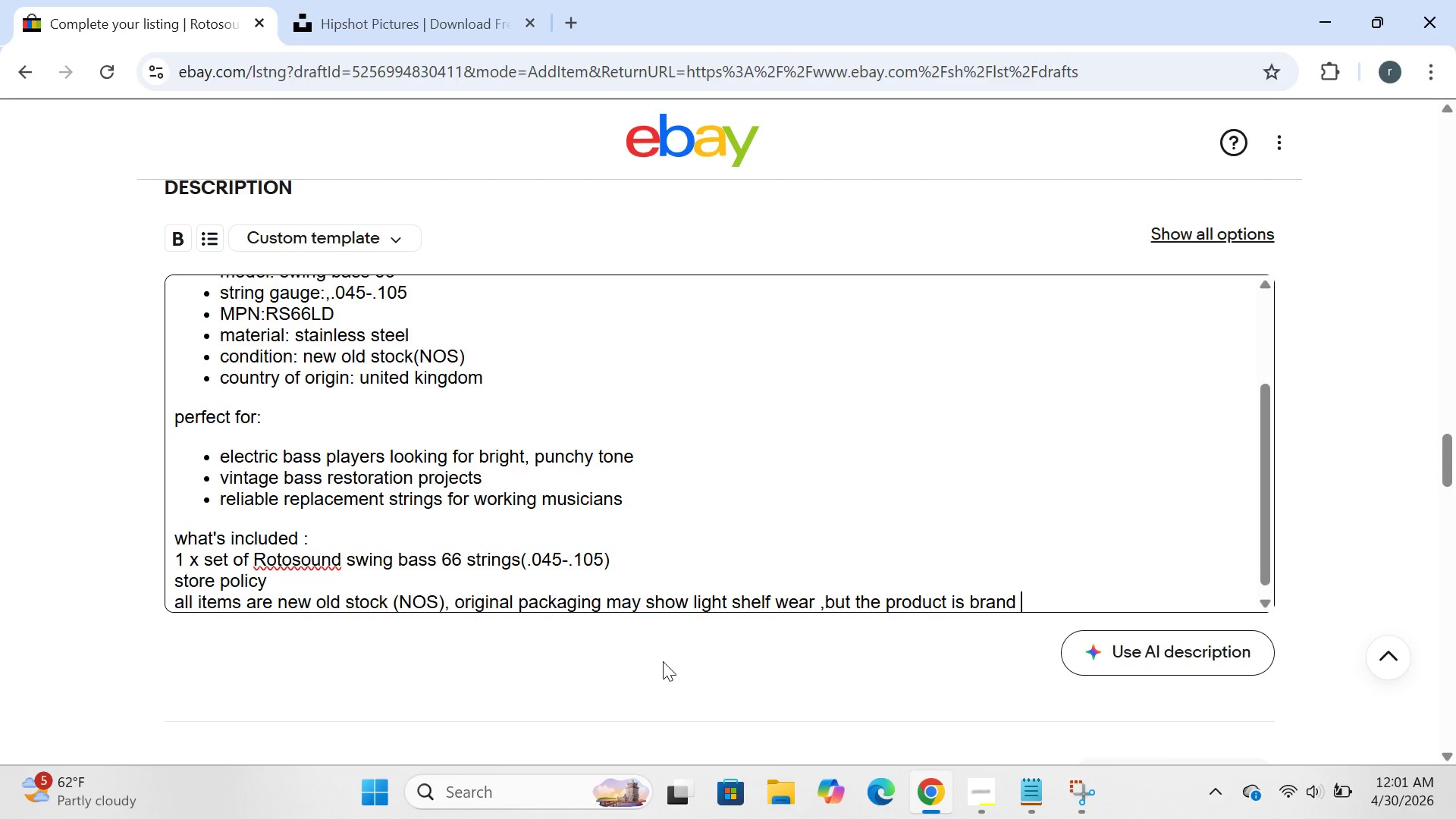 
type(je)
key(Backspace)
type(new )
 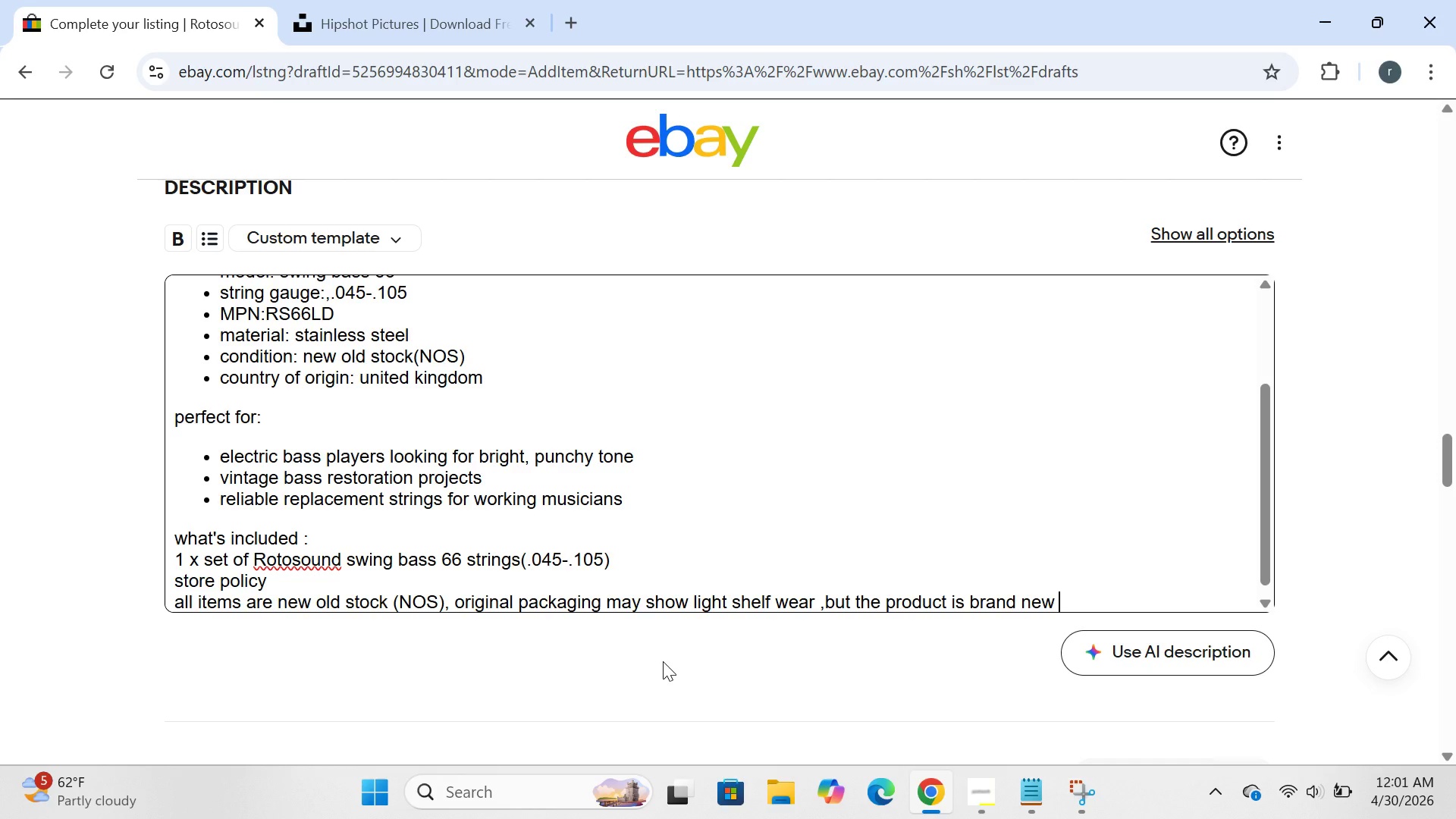 
wait(6.26)
 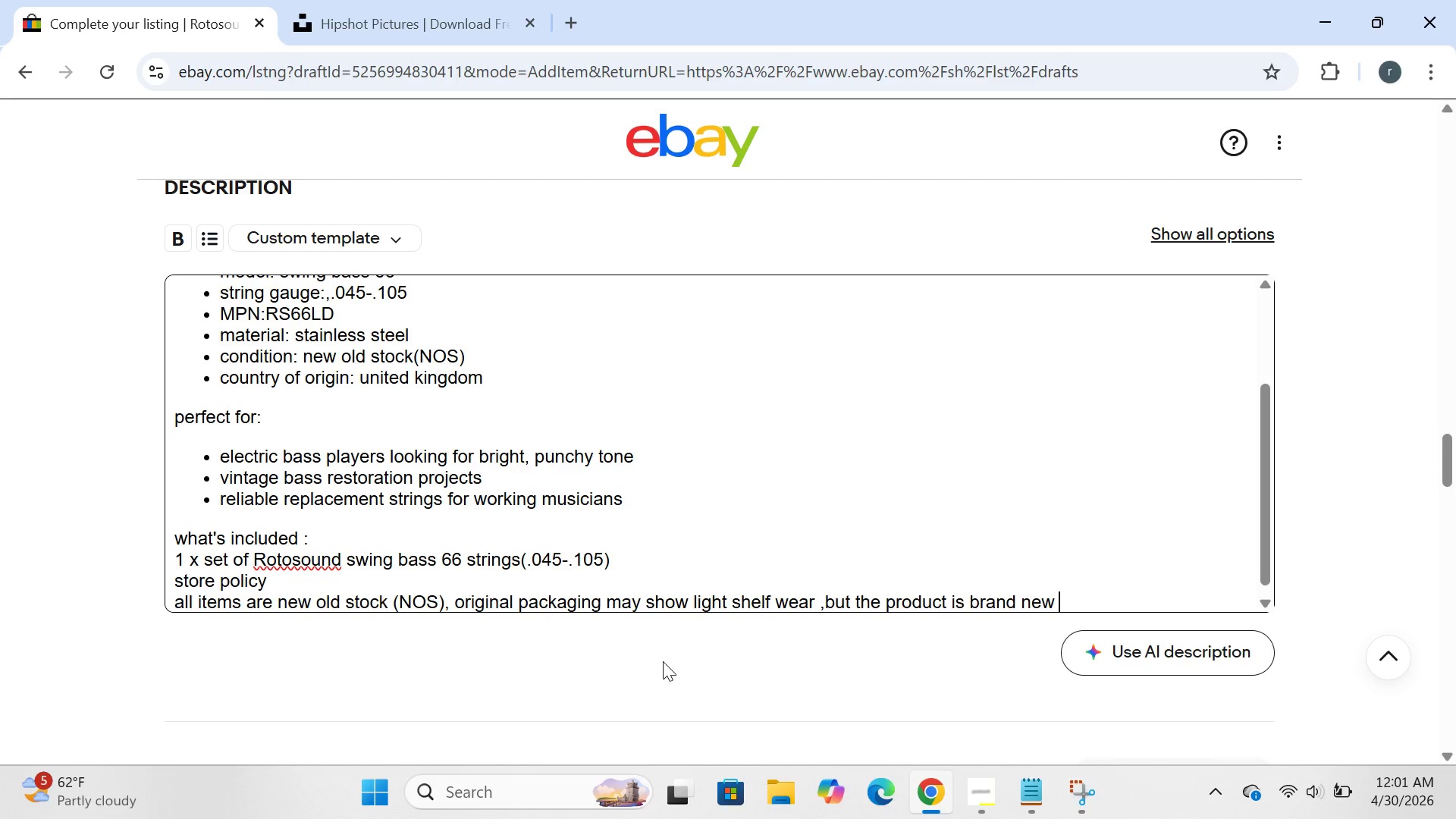 
type(and unused.return )
 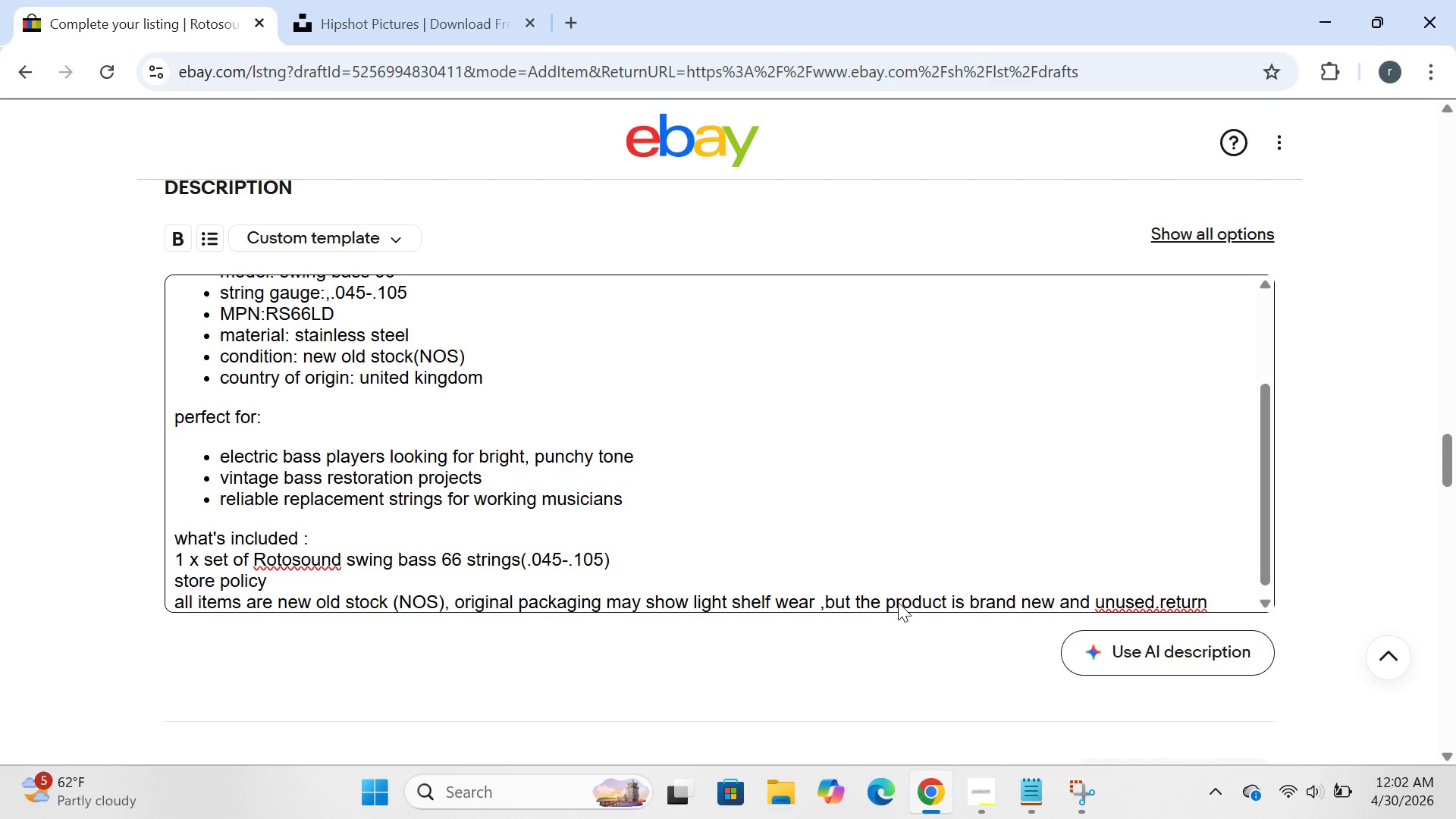 
wait(6.14)
 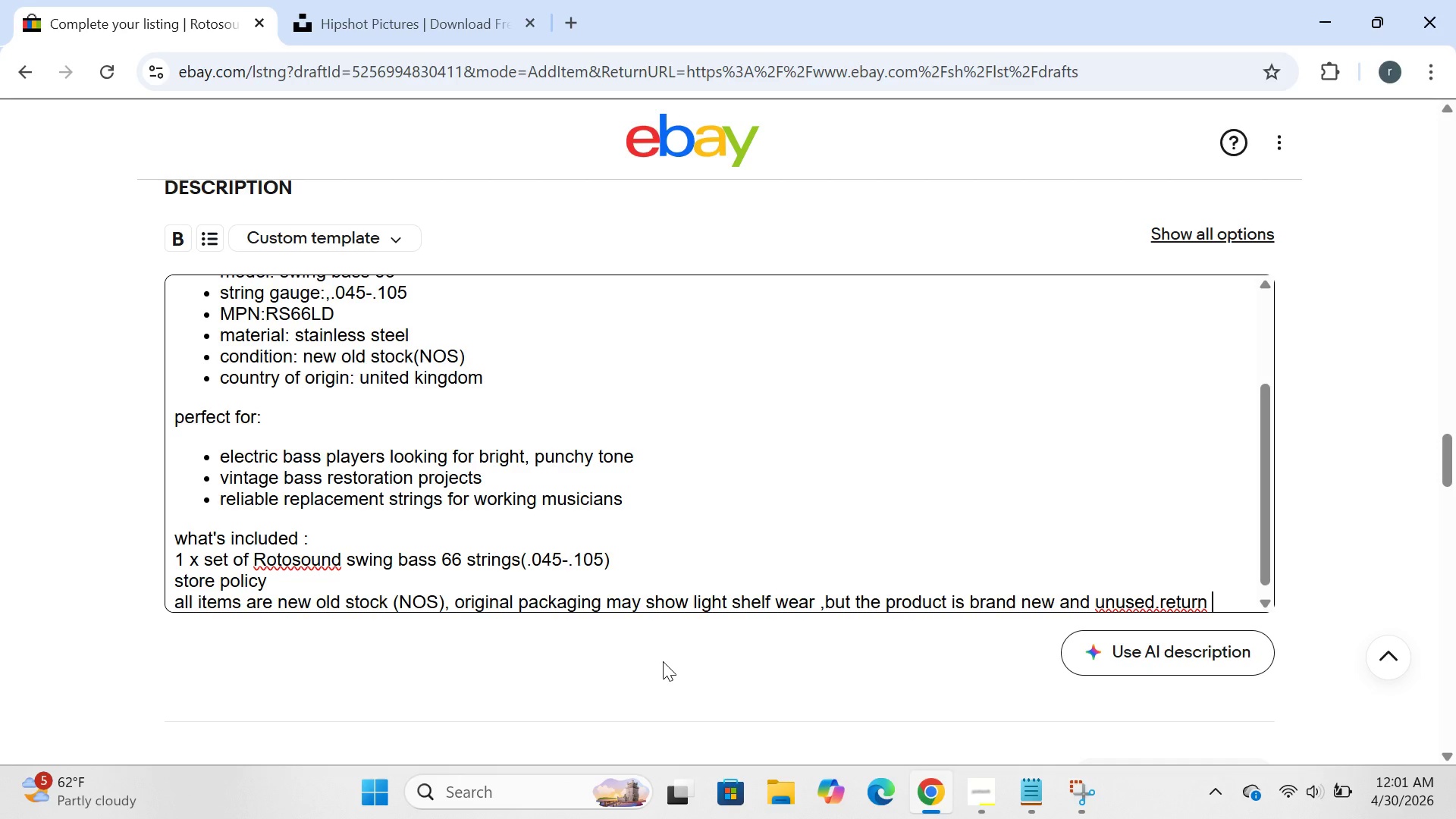 
left_click([1172, 597])
 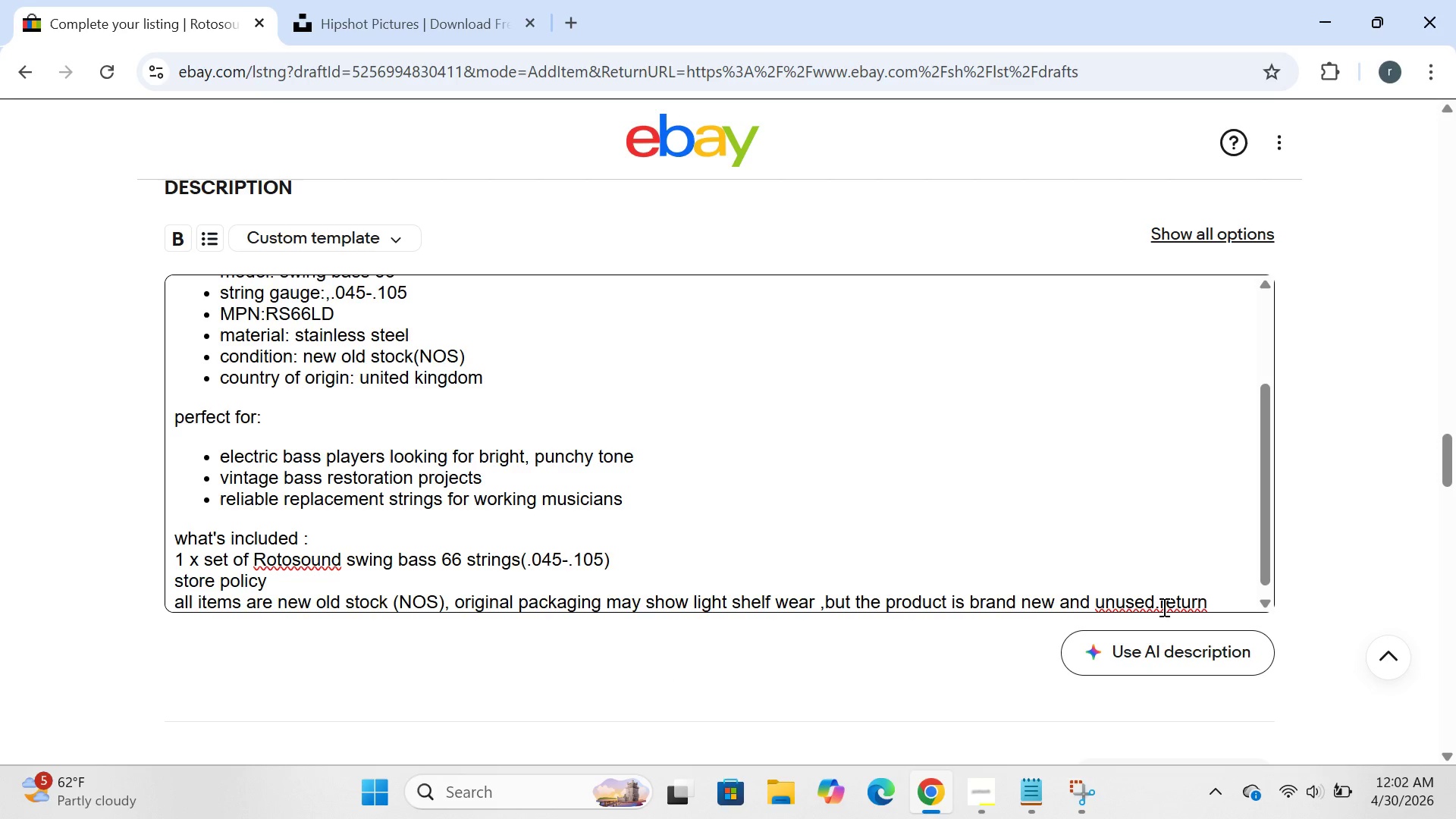 
left_click([1163, 607])
 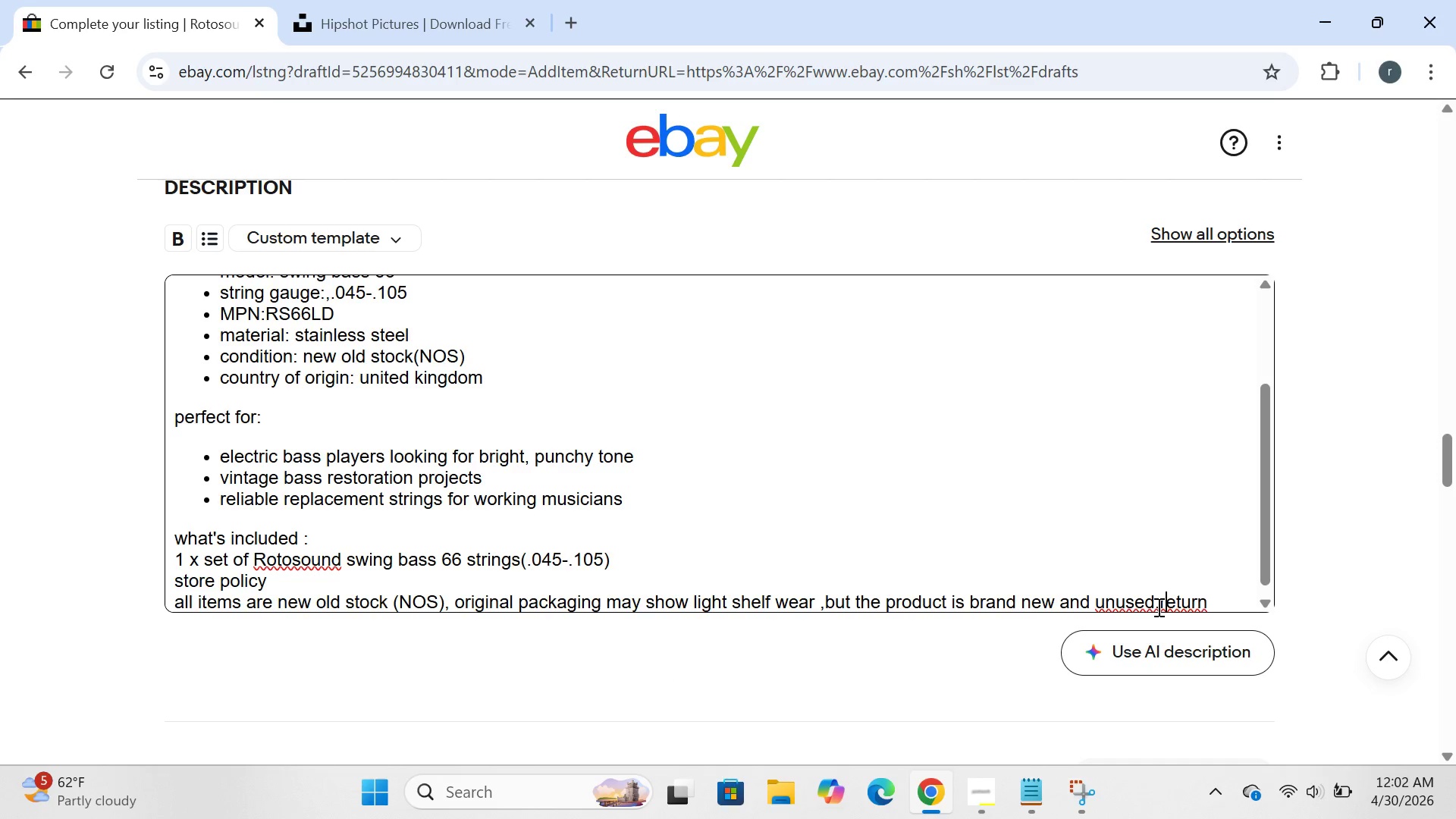 
left_click([1157, 607])
 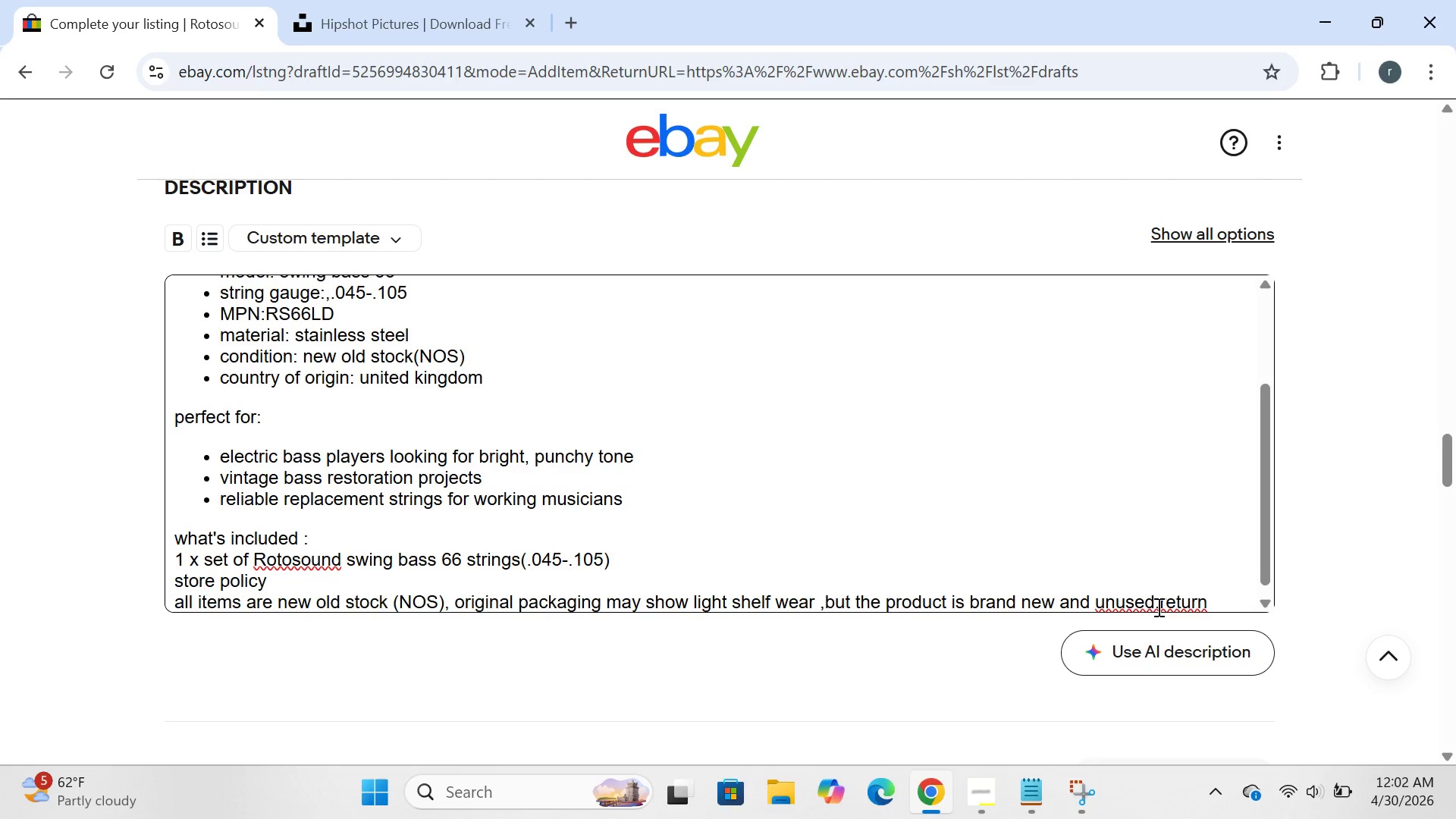 
key(Space)
 